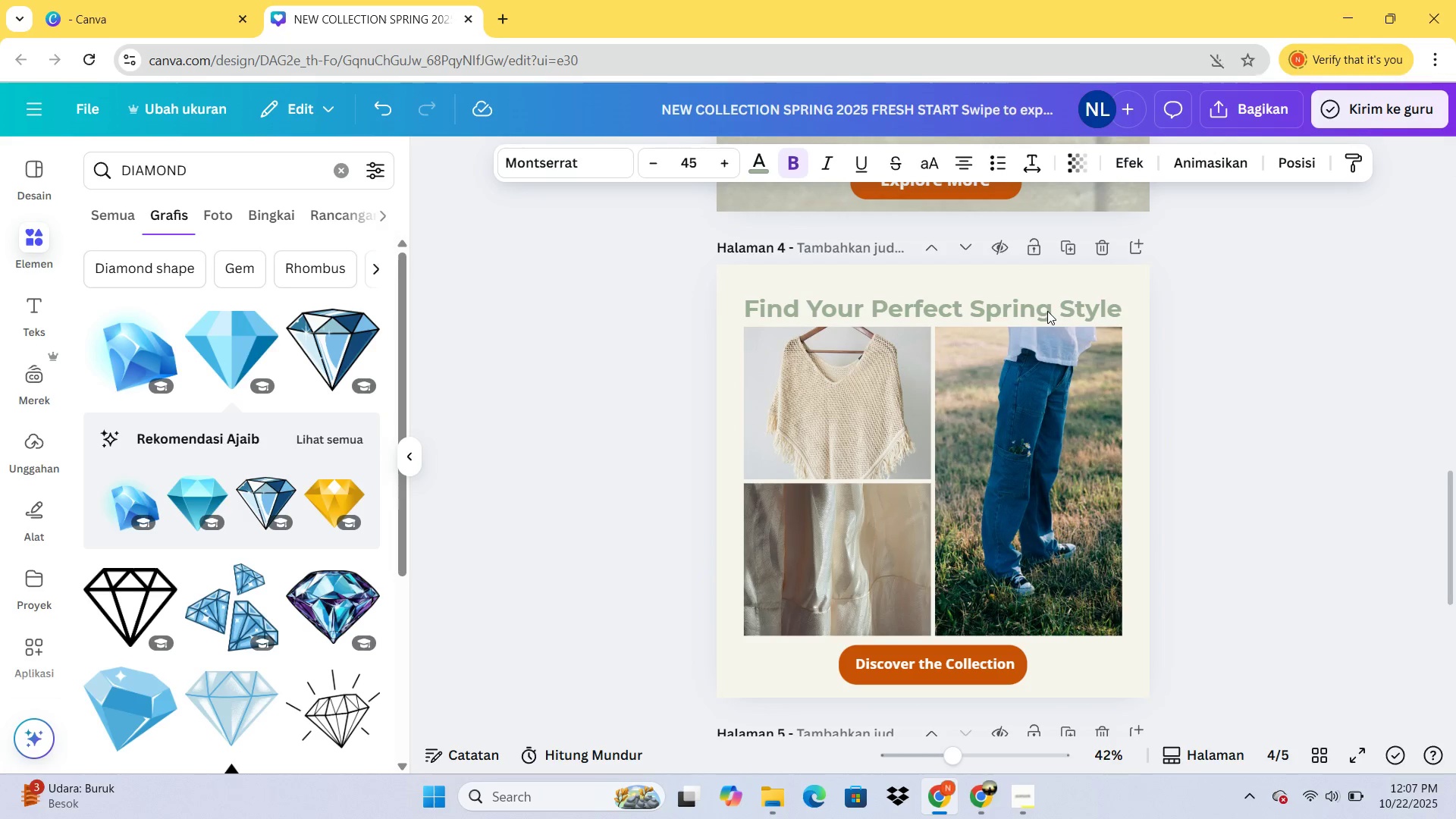 
key(ArrowUp)
 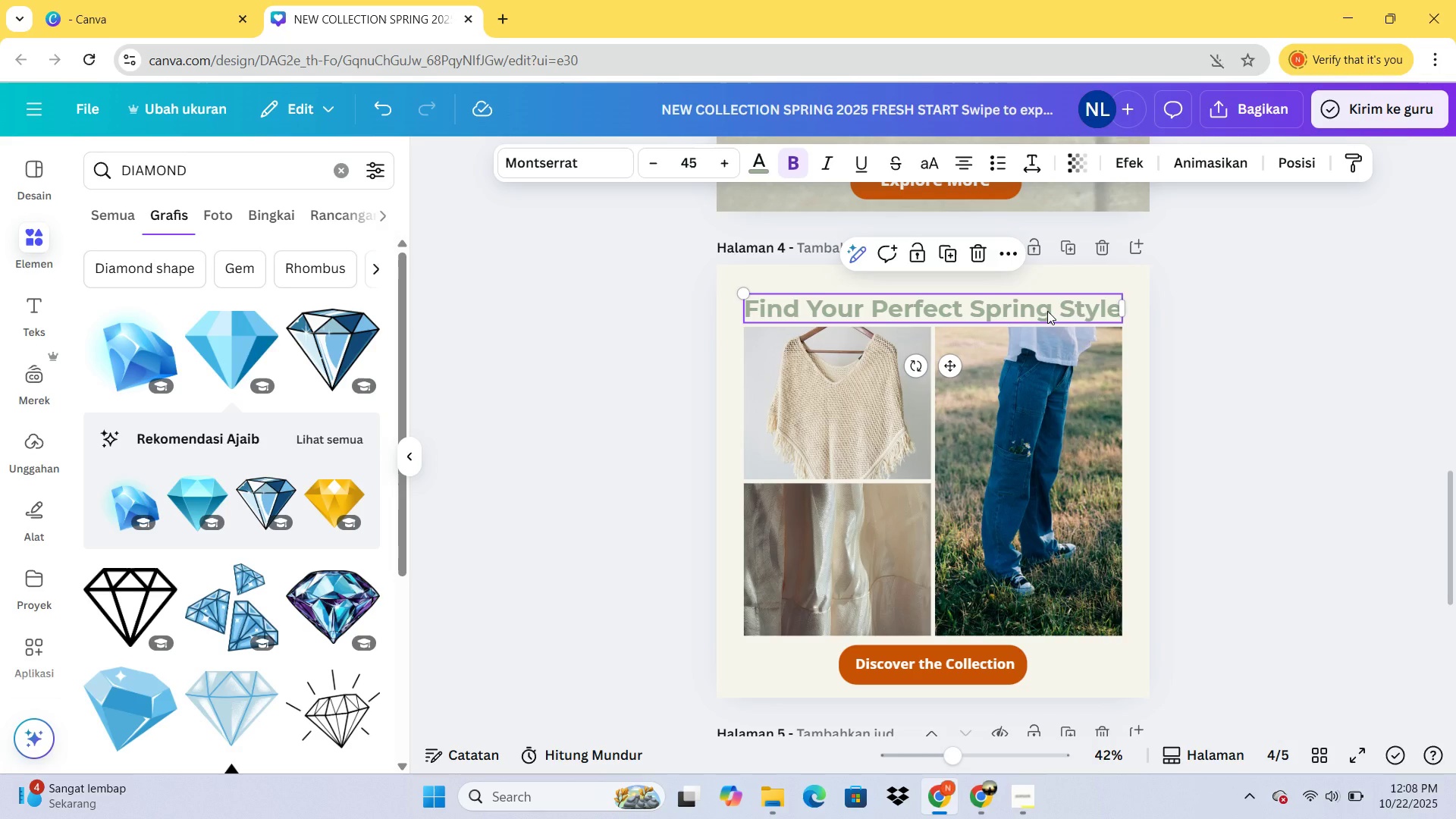 
wait(33.83)
 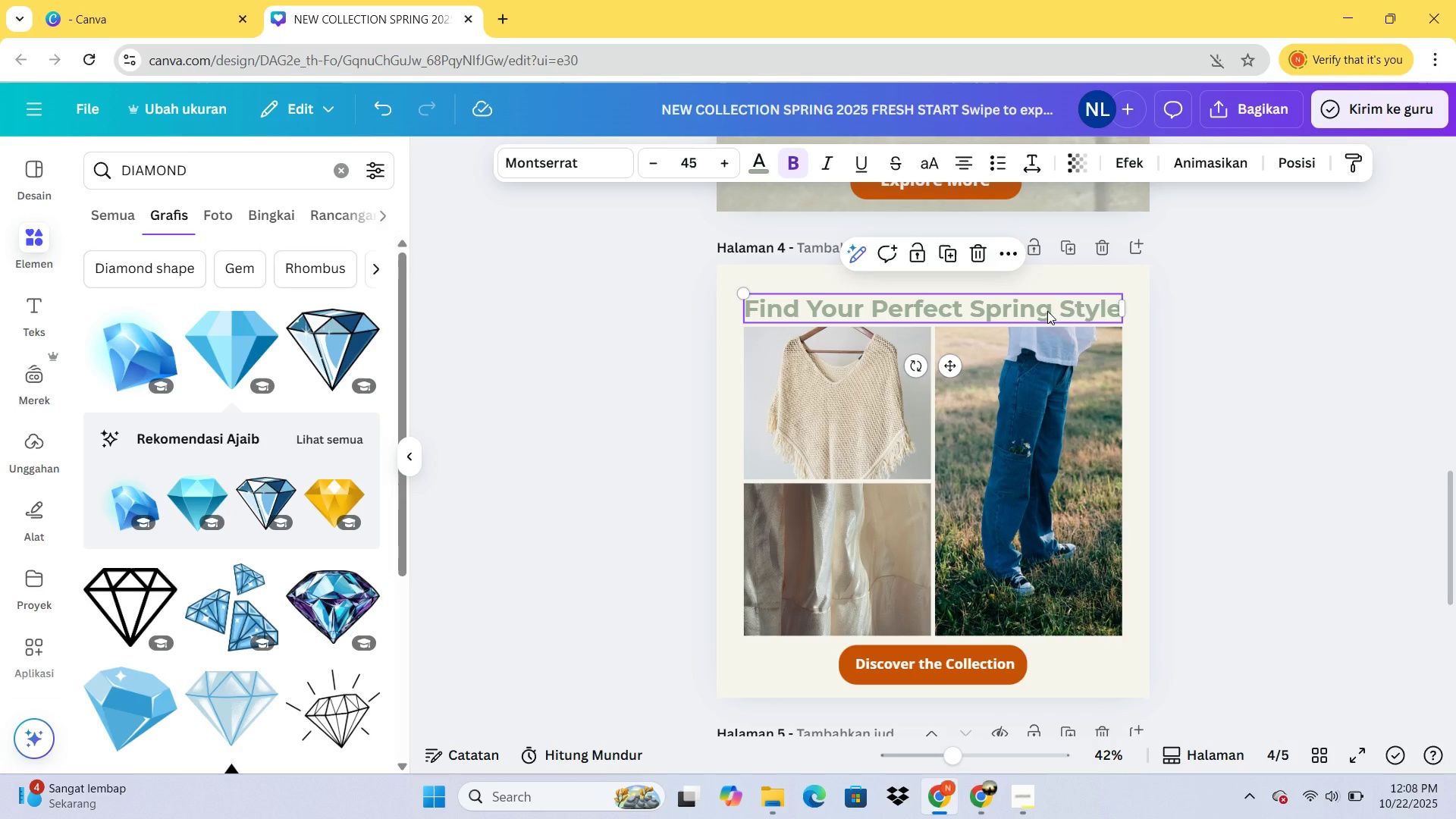 
scroll: coordinate [1000, 610], scroll_direction: down, amount: 7.0
 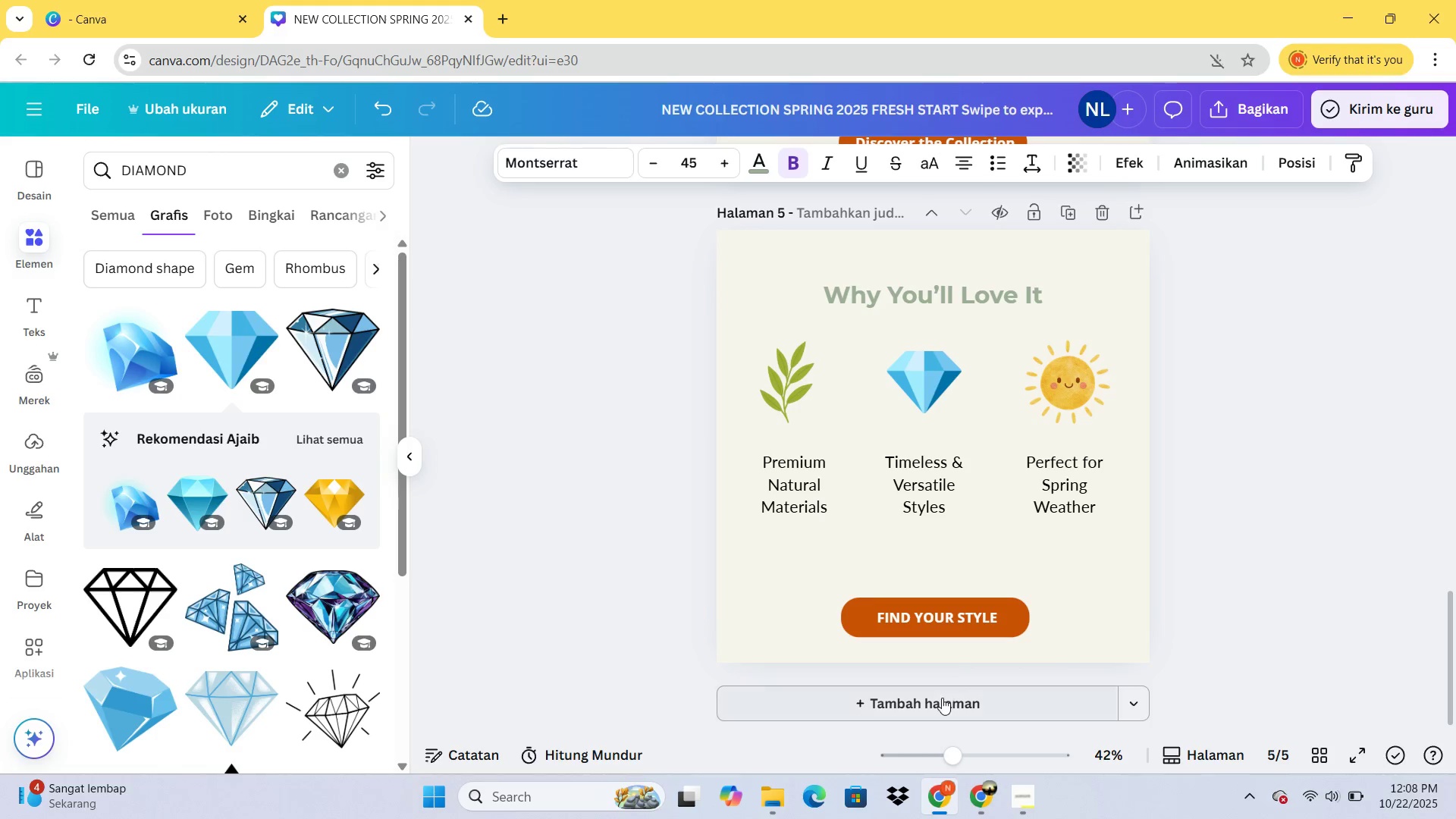 
left_click([942, 698])
 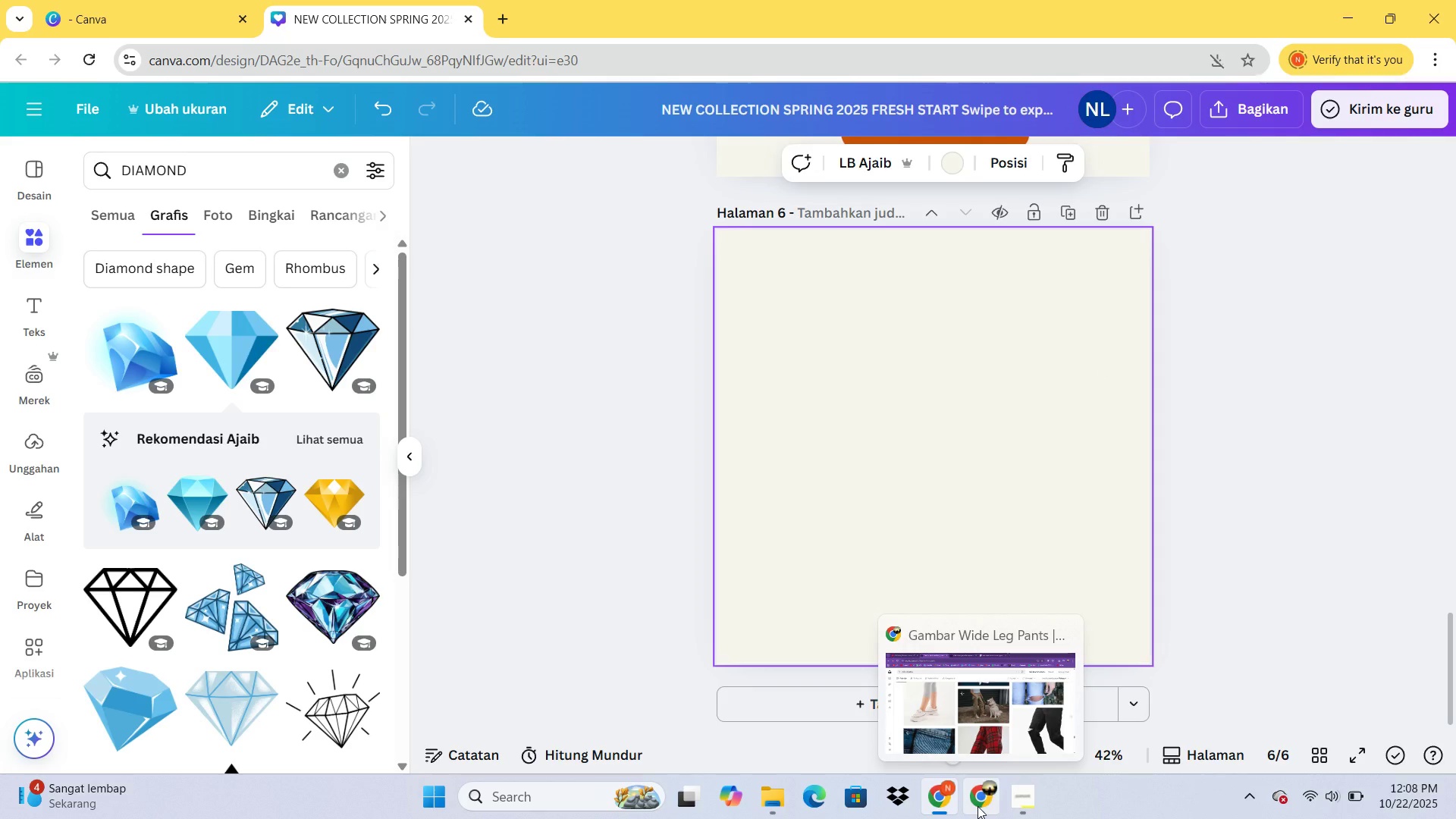 
wait(25.86)
 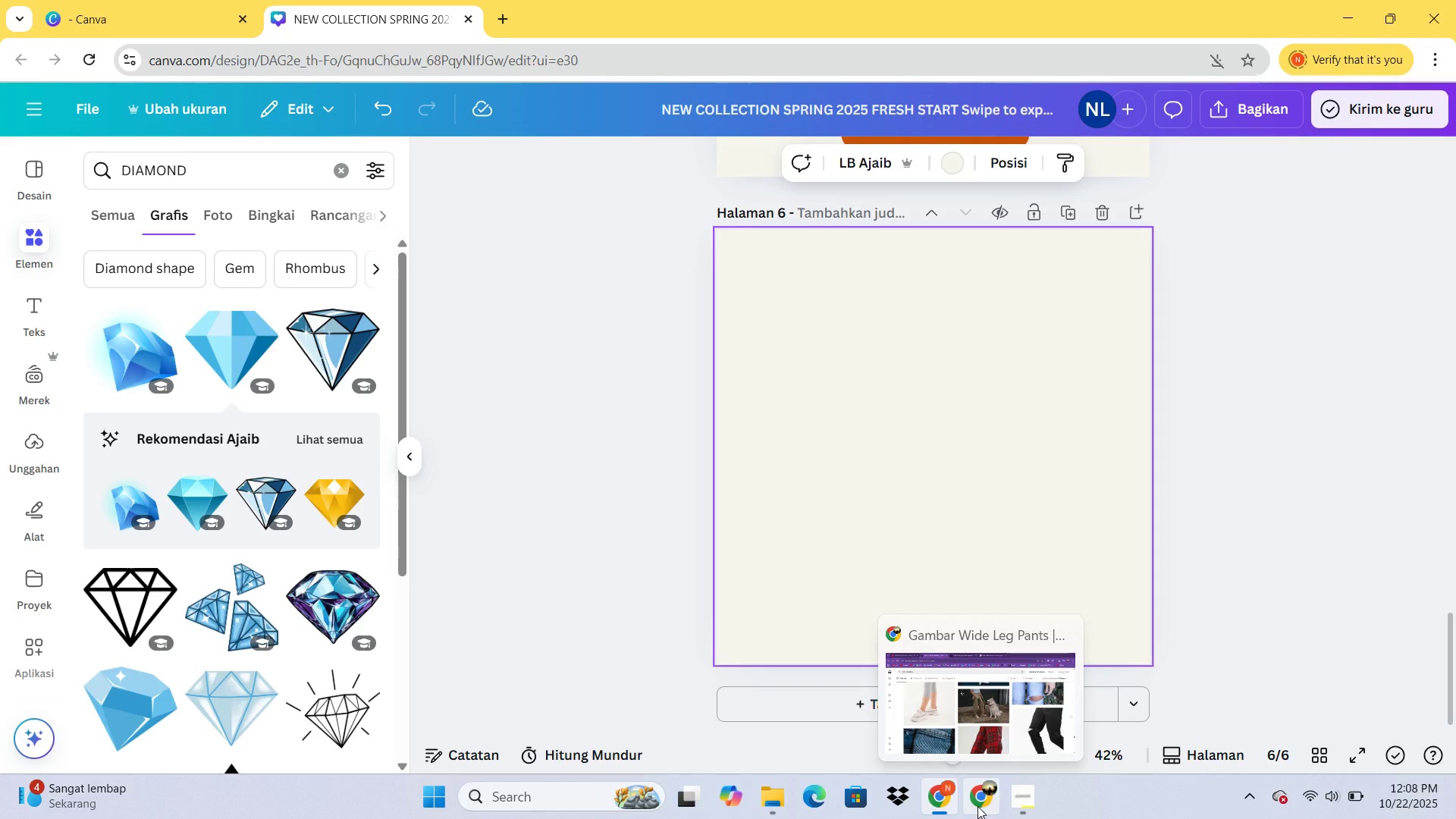 
type(rok wanita)
 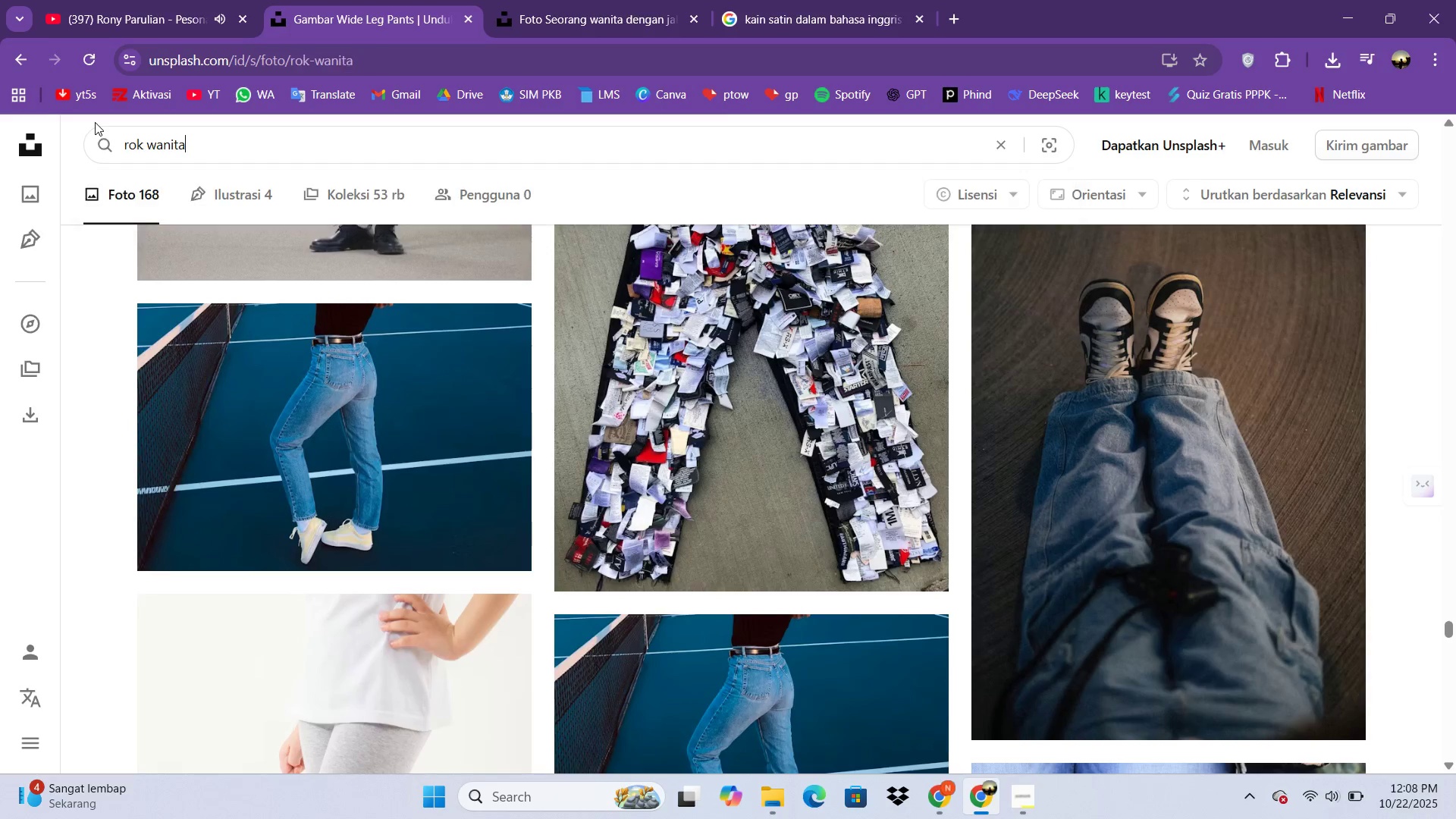 
key(Enter)
 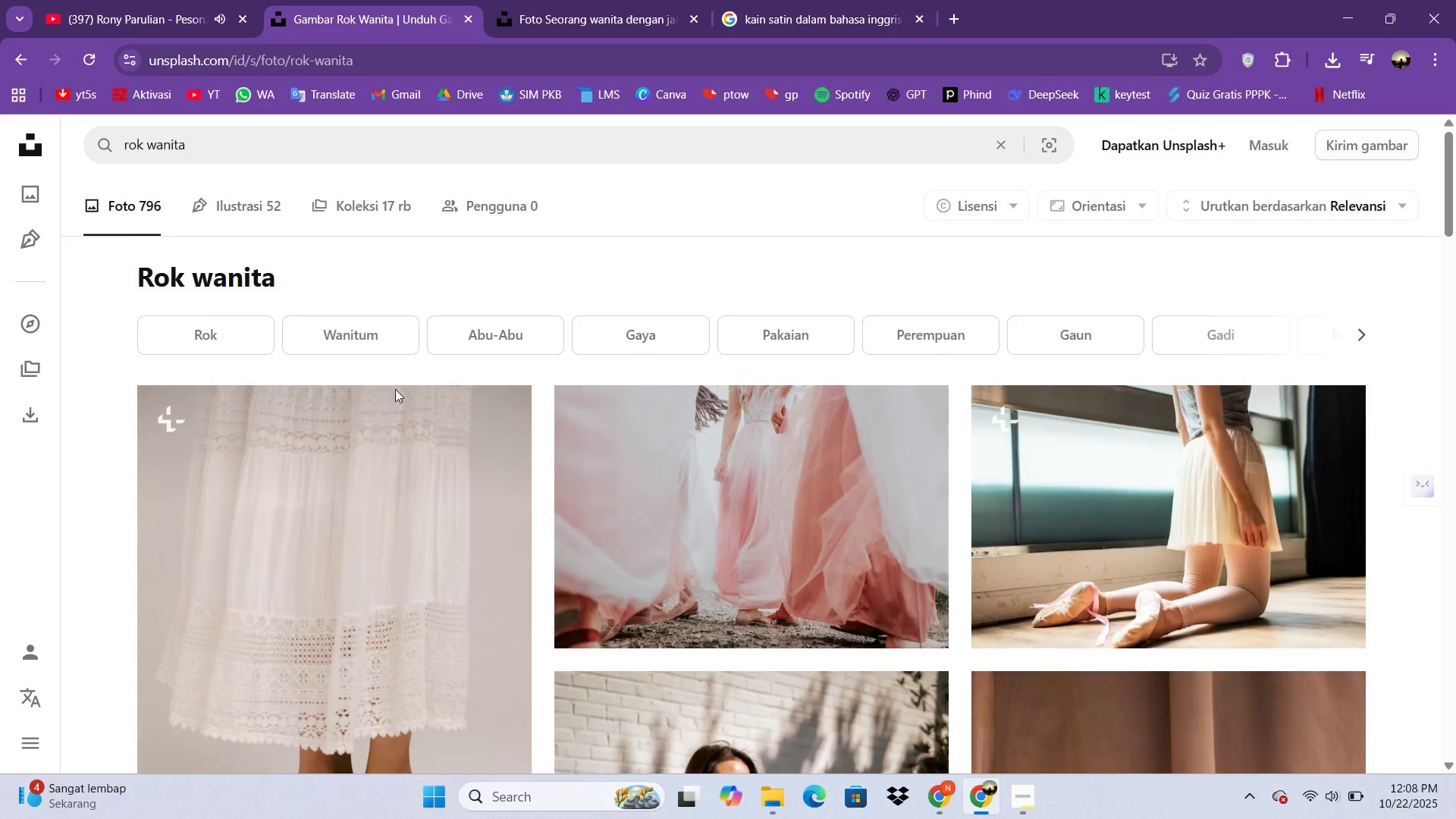 
scroll: coordinate [470, 537], scroll_direction: down, amount: 24.0
 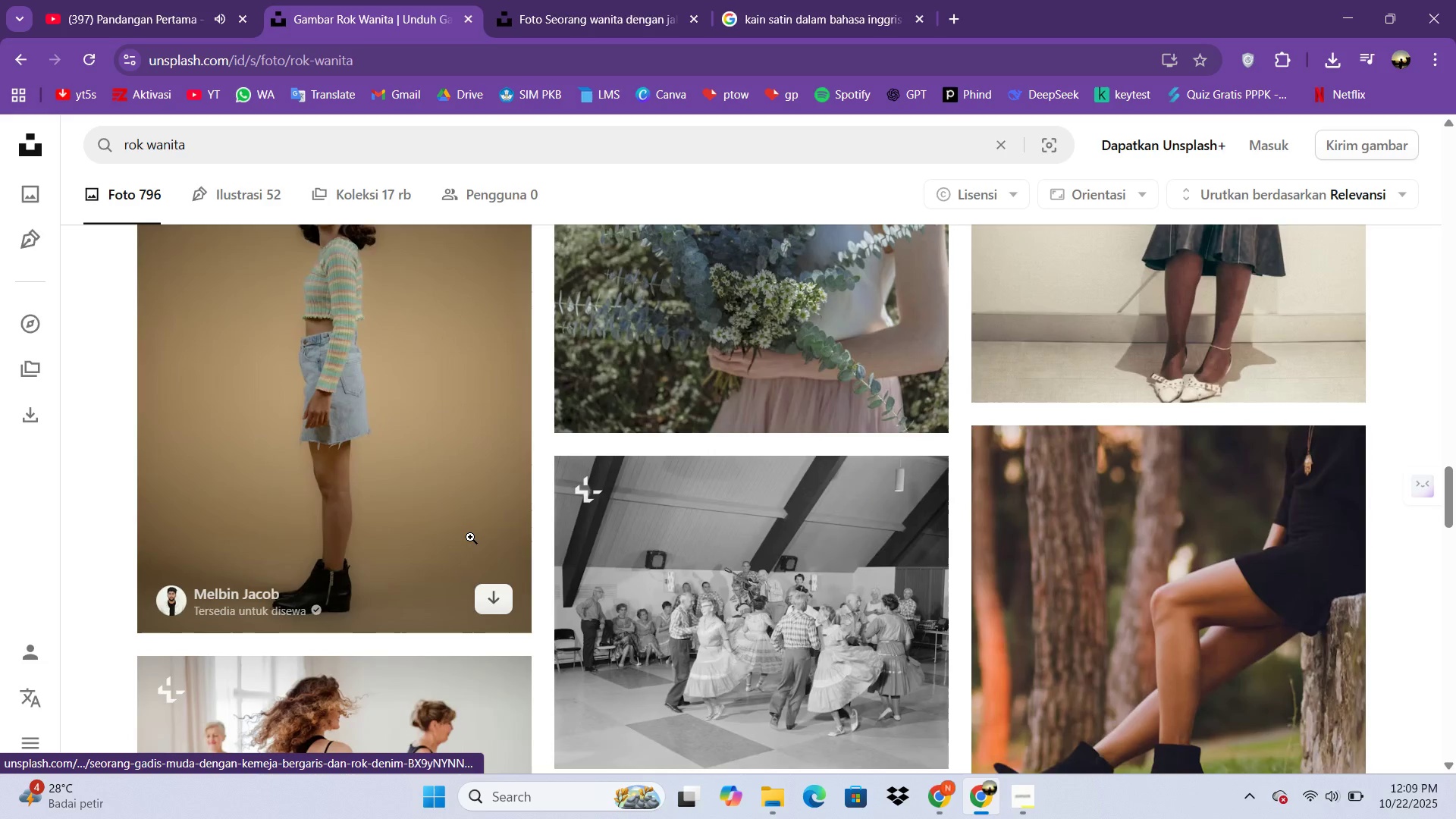 
scroll: coordinate [470, 537], scroll_direction: up, amount: 3.0
 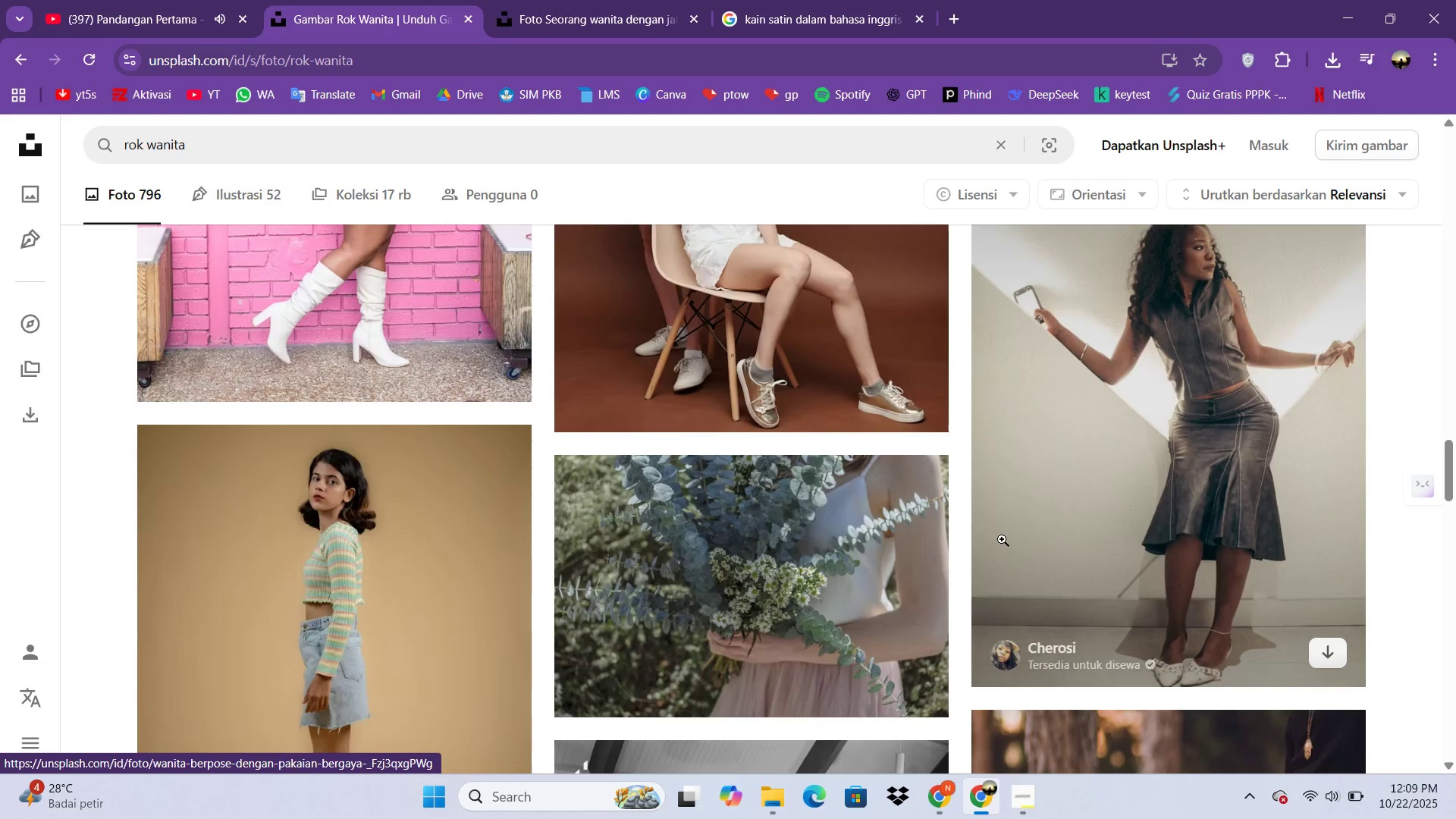 
left_click([1080, 535])
 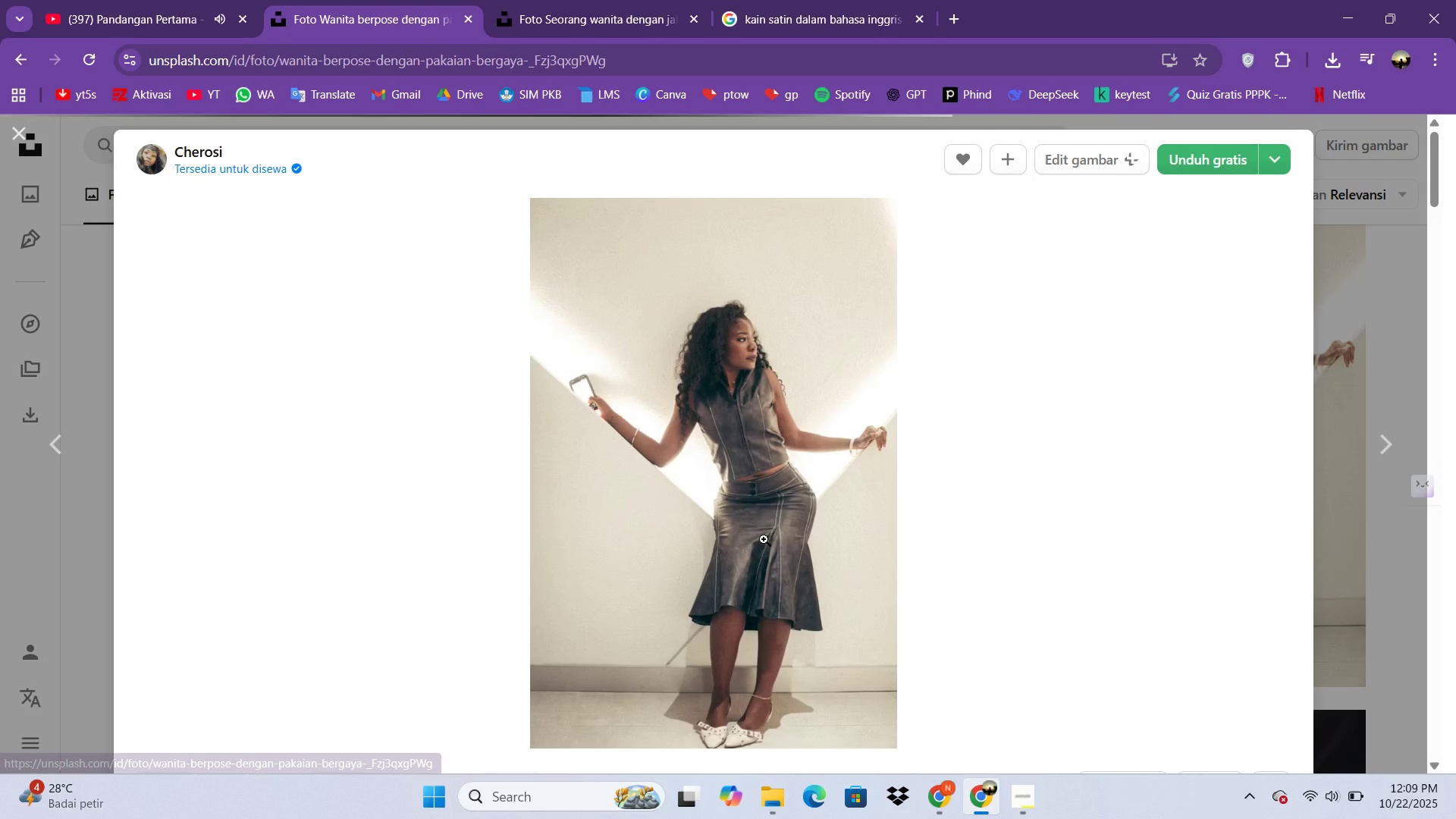 
scroll: coordinate [704, 556], scroll_direction: down, amount: 15.0
 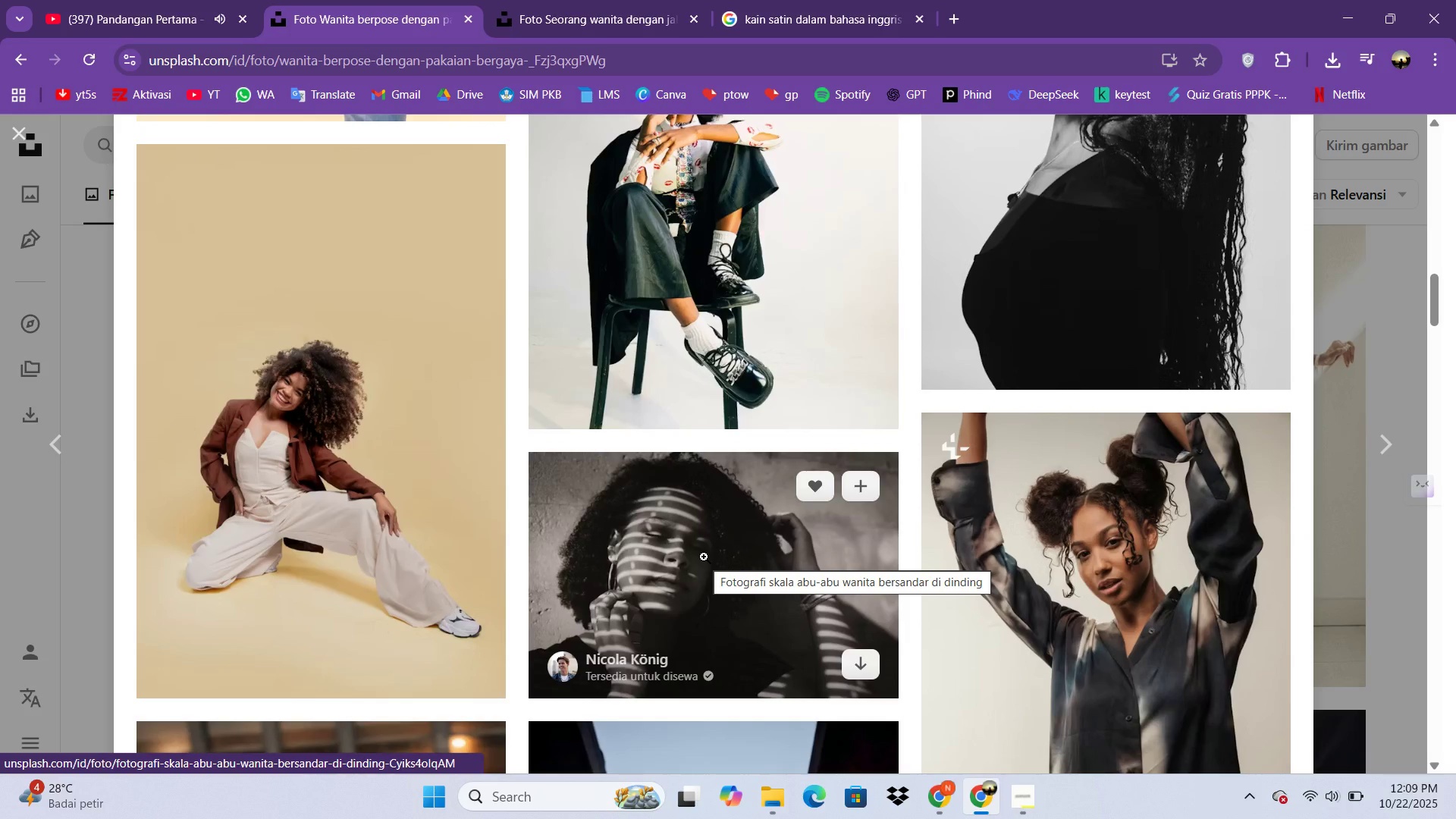 
key(Escape)
 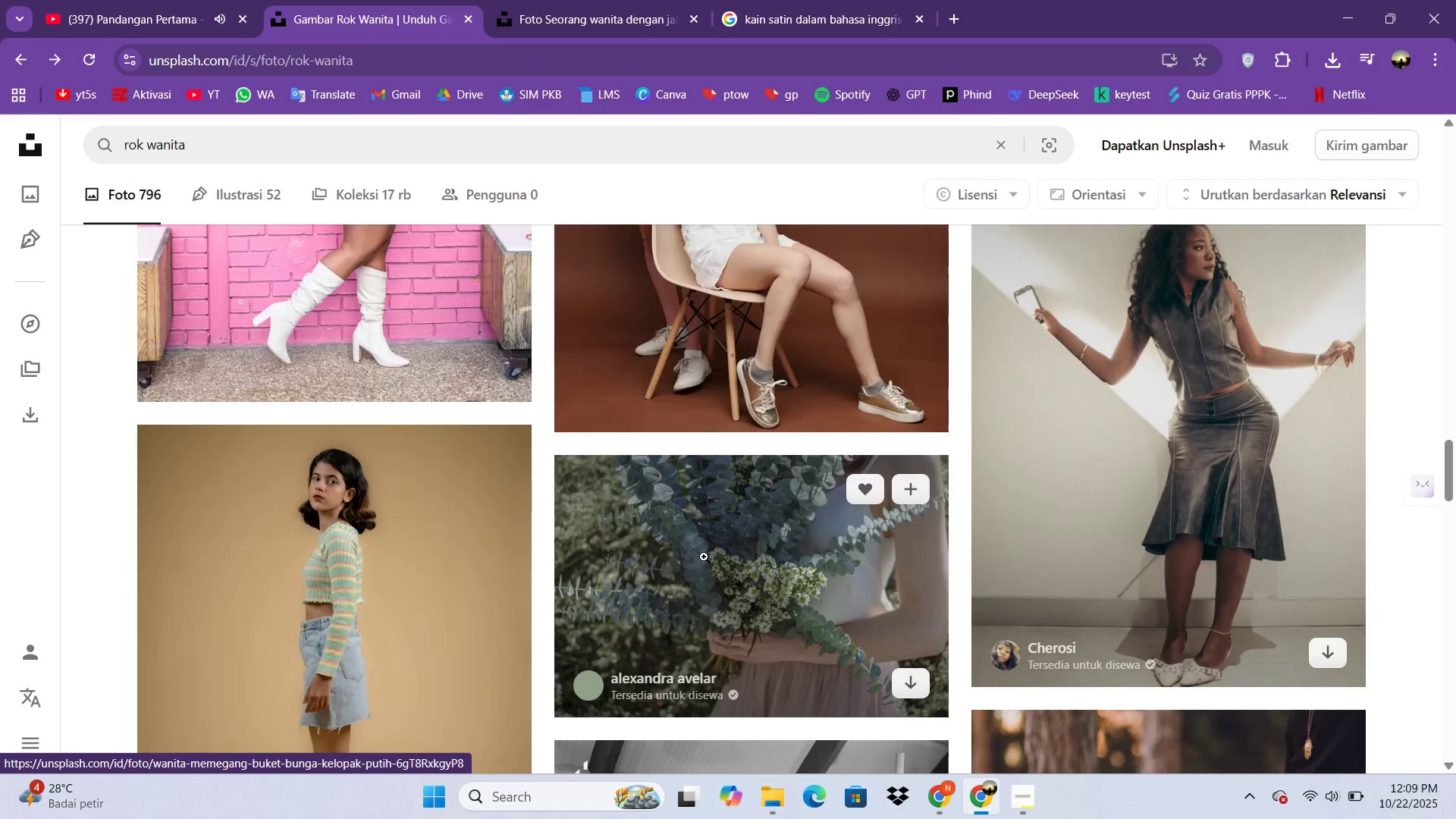 
scroll: coordinate [705, 559], scroll_direction: down, amount: 14.0
 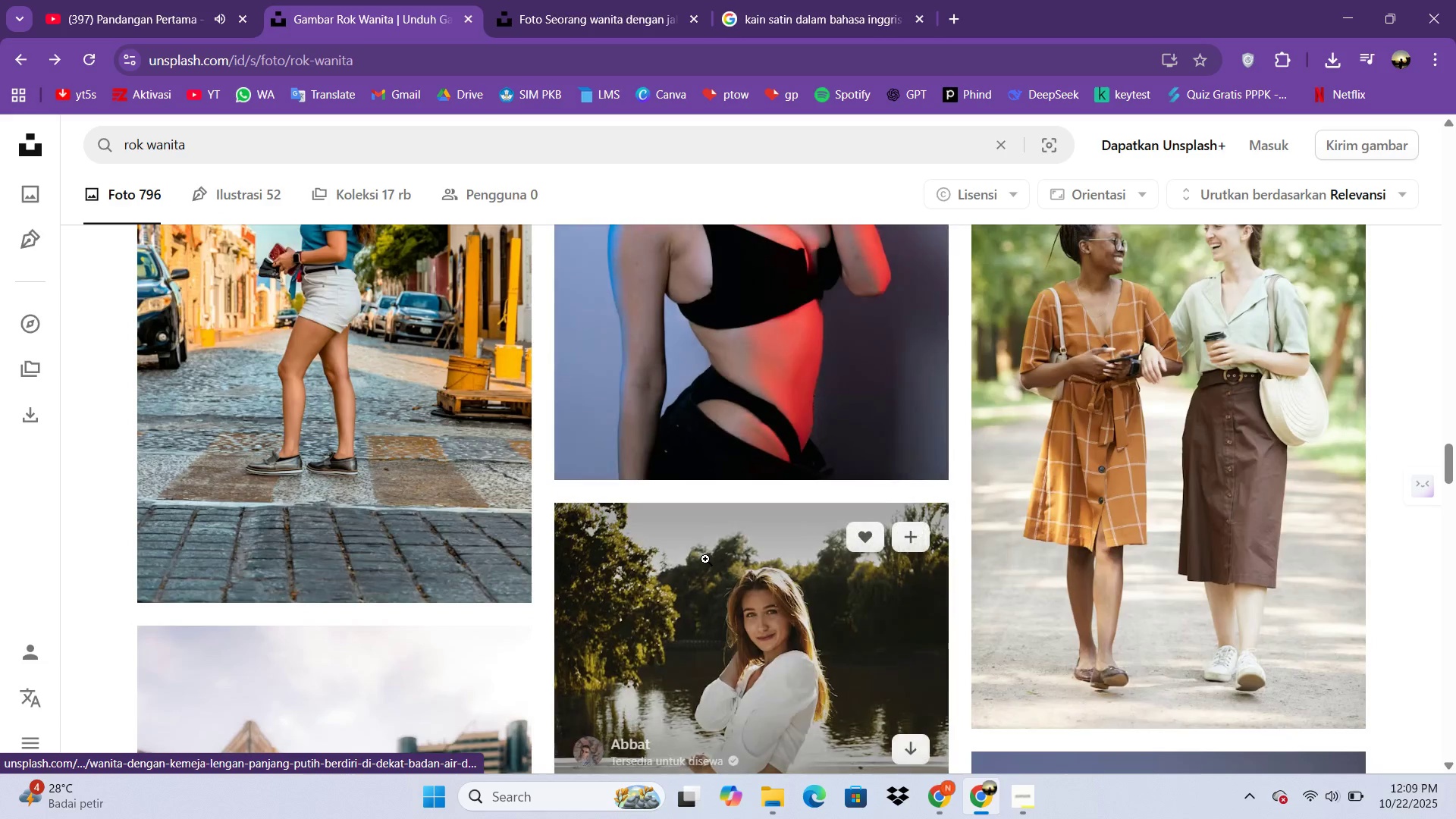 
scroll: coordinate [702, 560], scroll_direction: up, amount: 52.0
 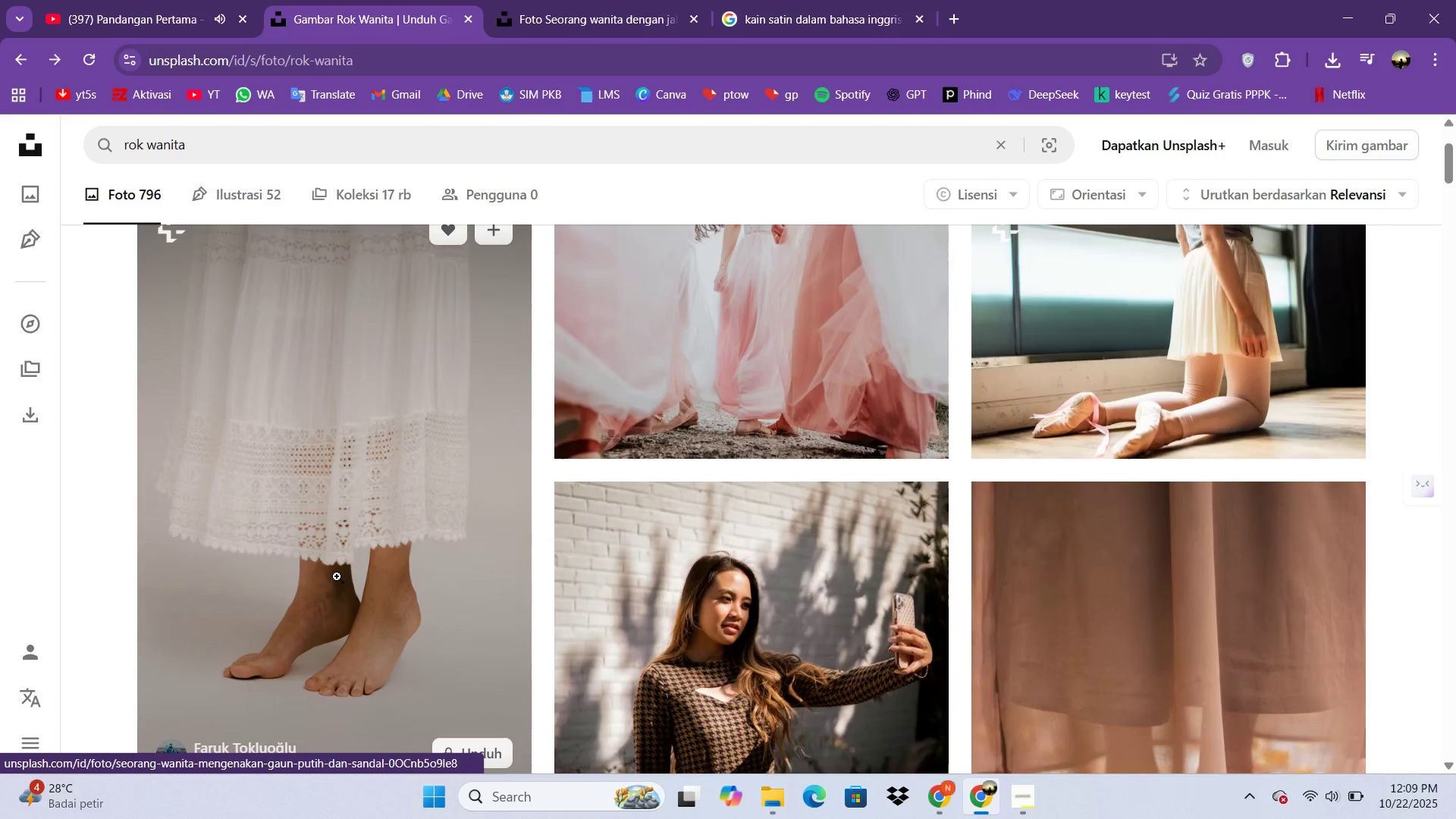 
left_click([337, 576])
 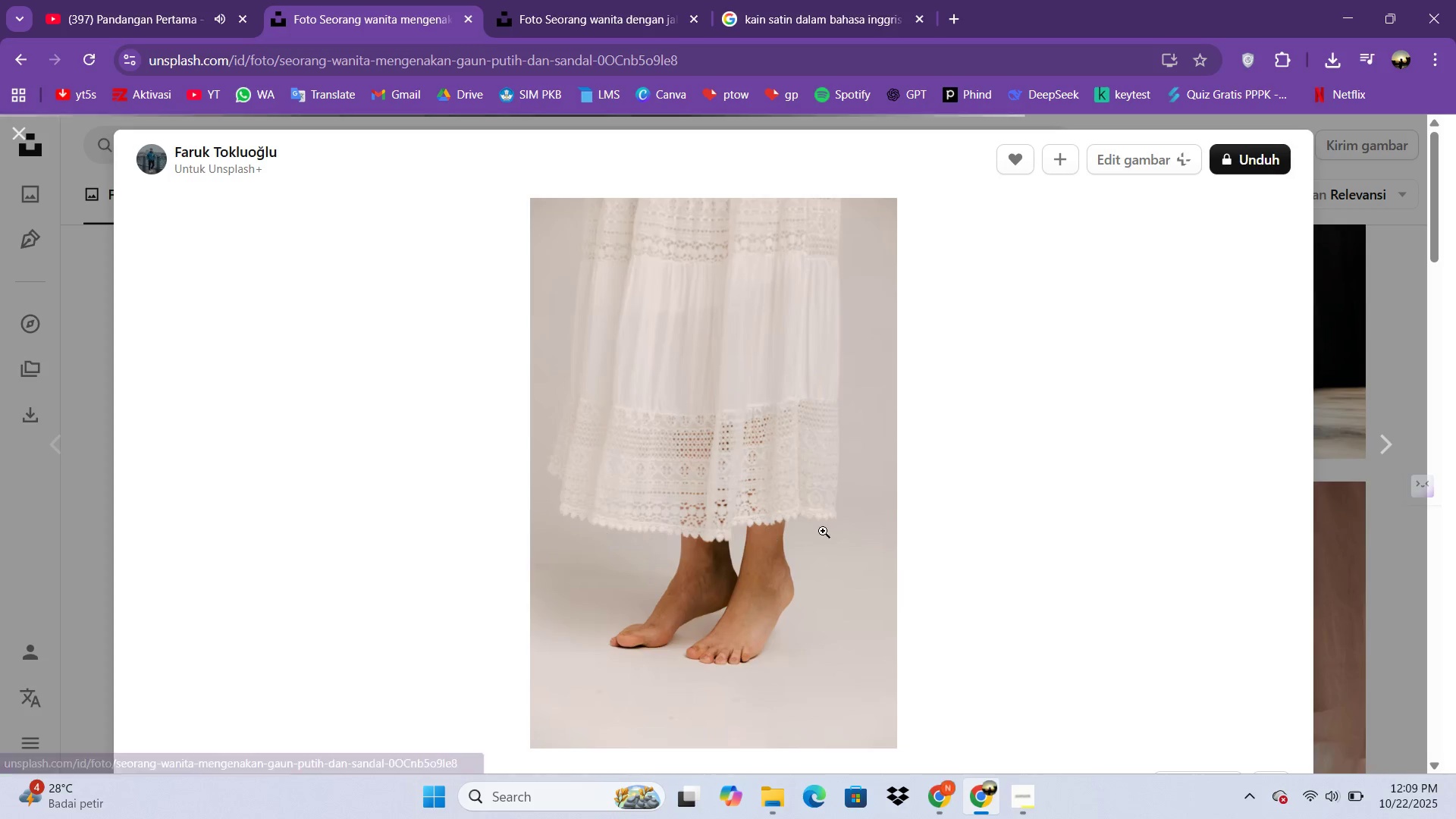 
scroll: coordinate [861, 547], scroll_direction: down, amount: 49.0
 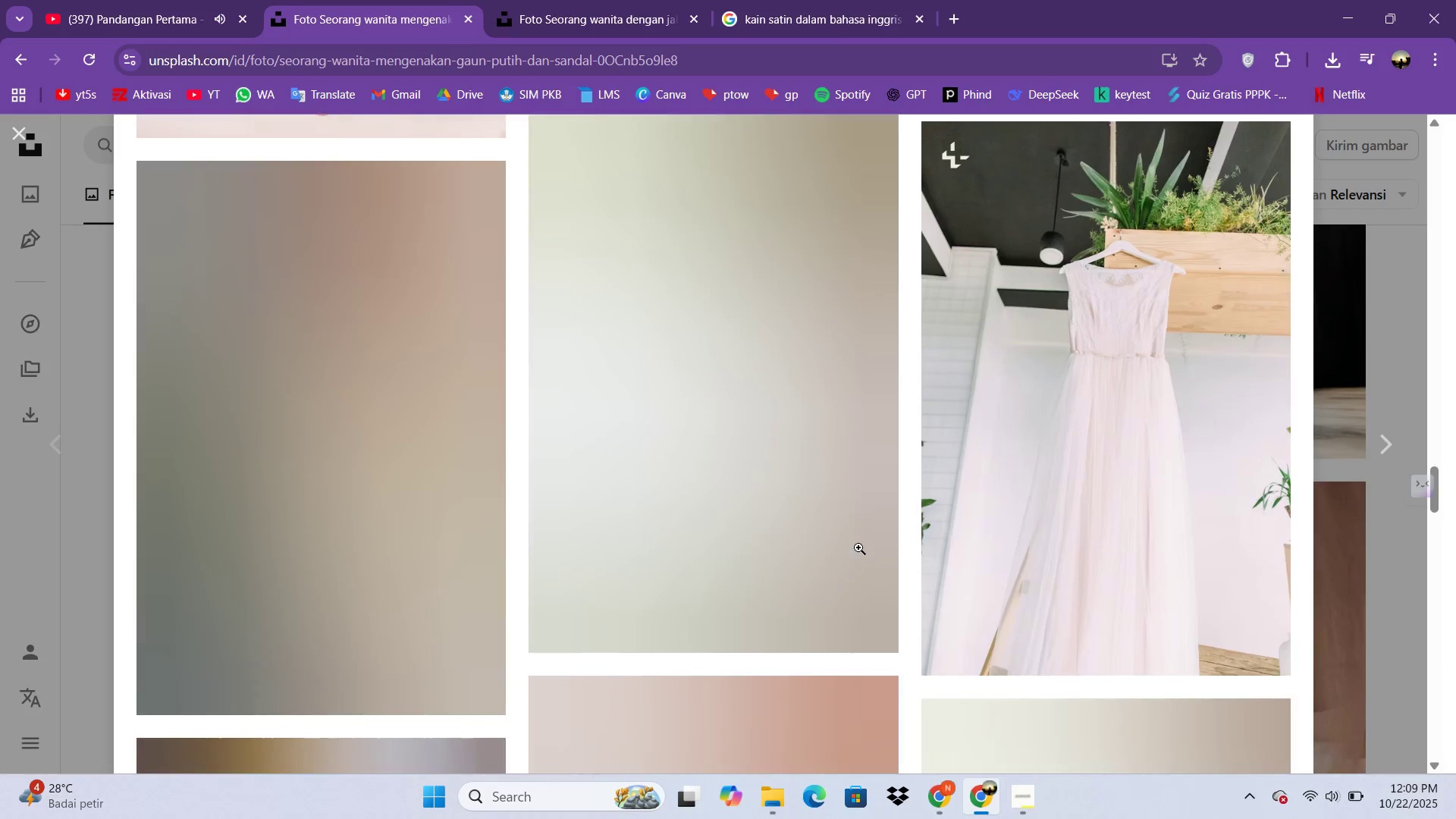 
scroll: coordinate [847, 574], scroll_direction: down, amount: 33.0
 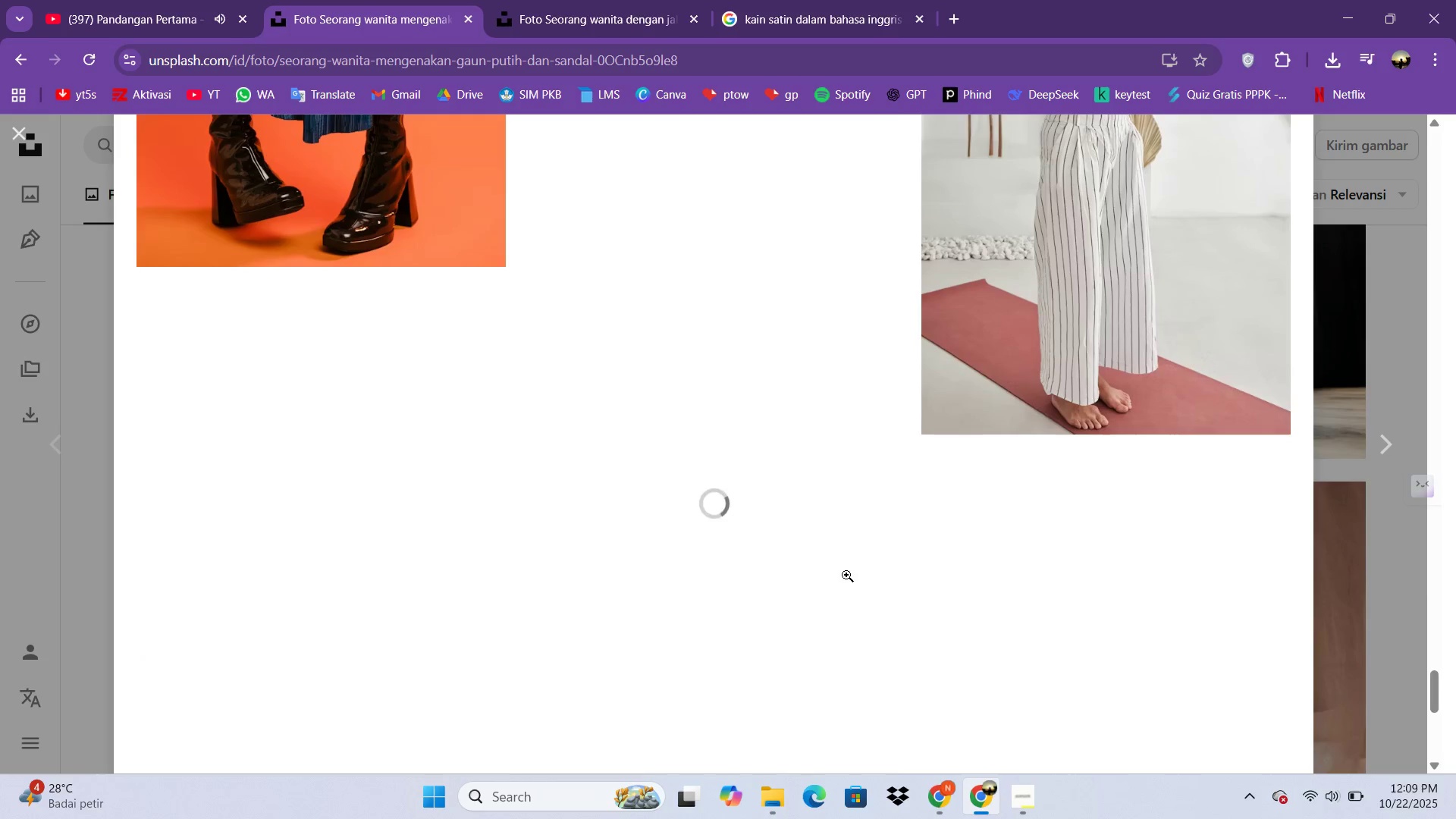 
scroll: coordinate [846, 575], scroll_direction: up, amount: 1.0
 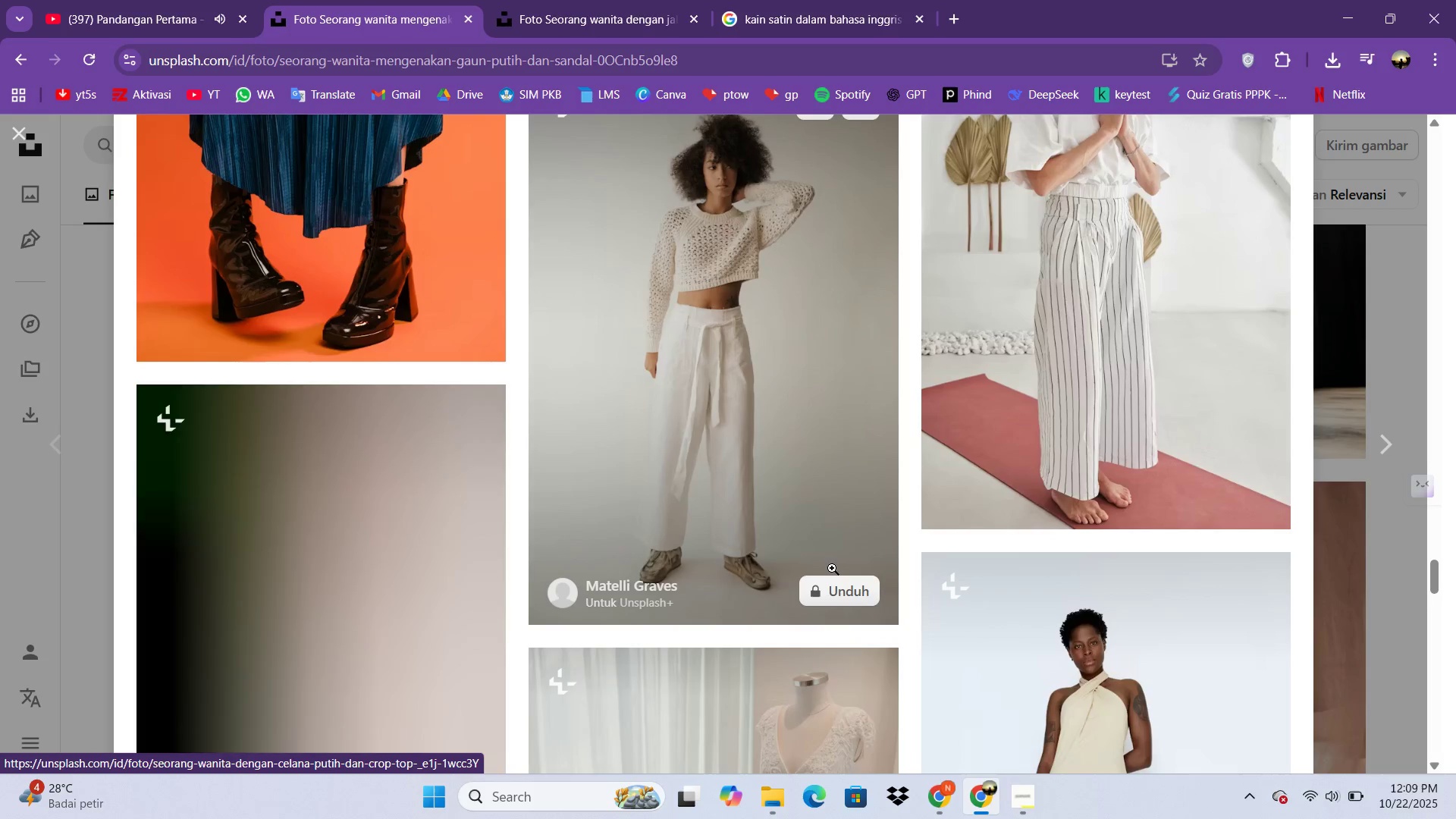 
scroll: coordinate [819, 636], scroll_direction: down, amount: 32.0
 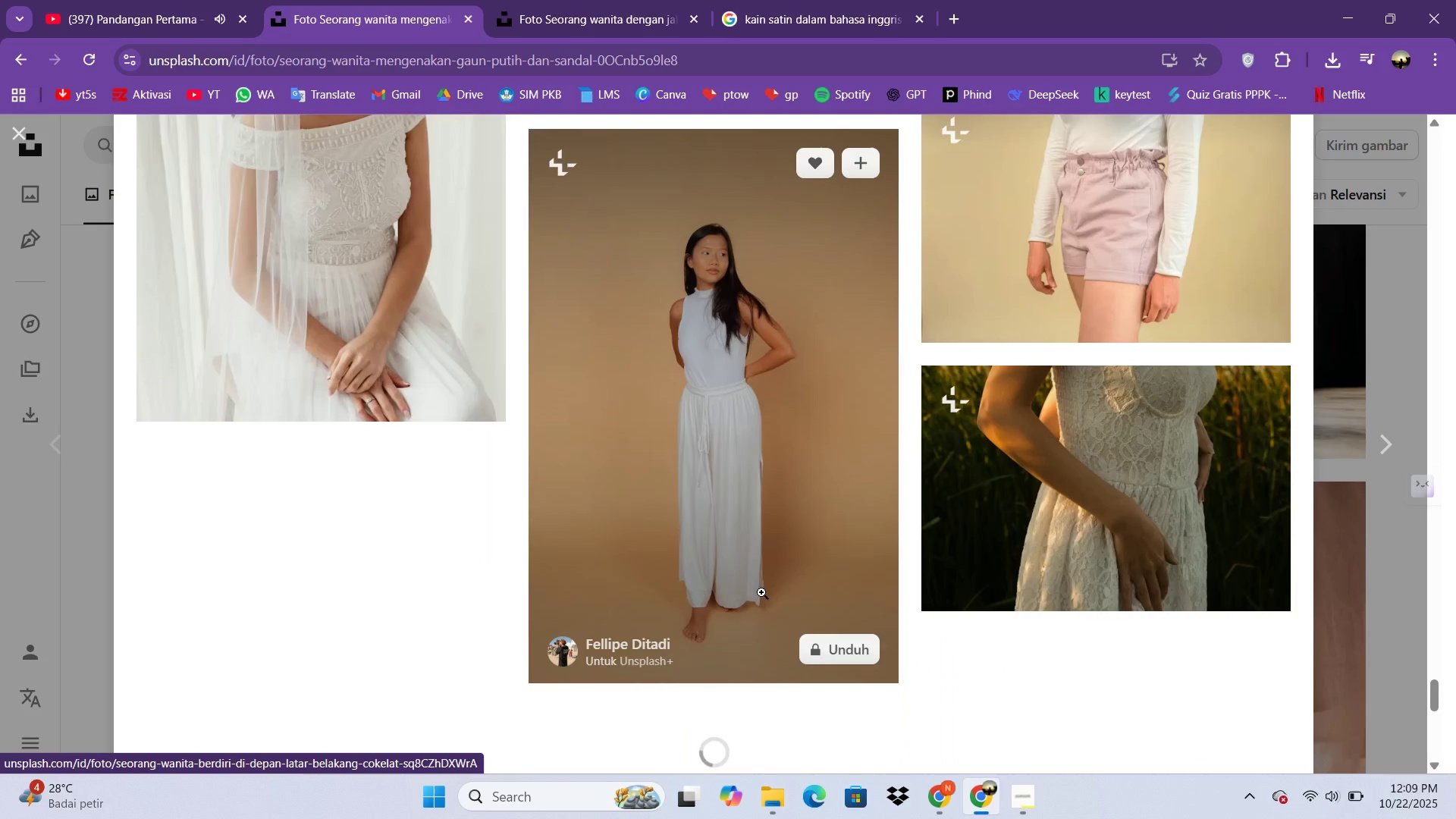 
scroll: coordinate [757, 592], scroll_direction: up, amount: 76.0
 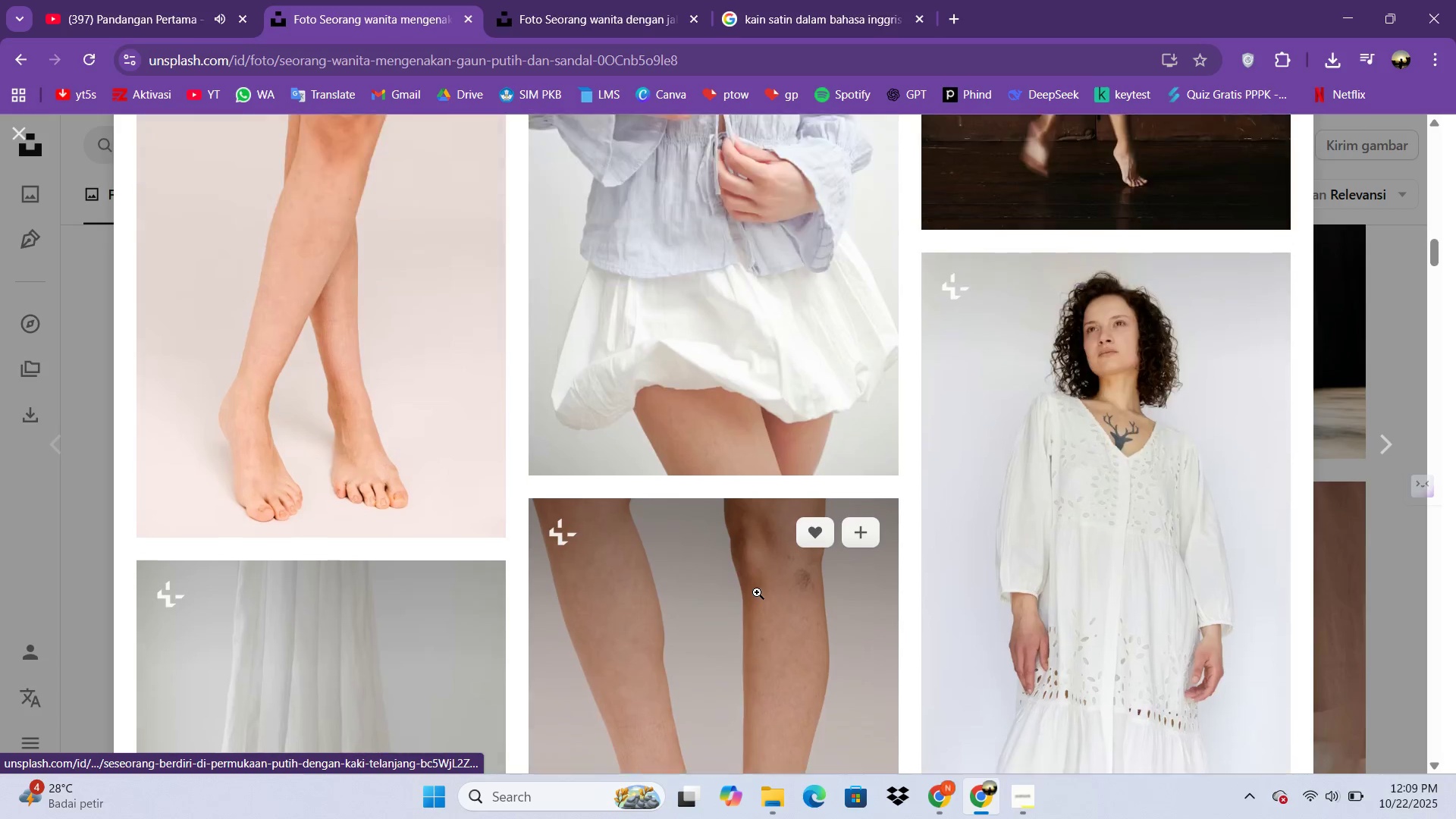 
key(Escape)
 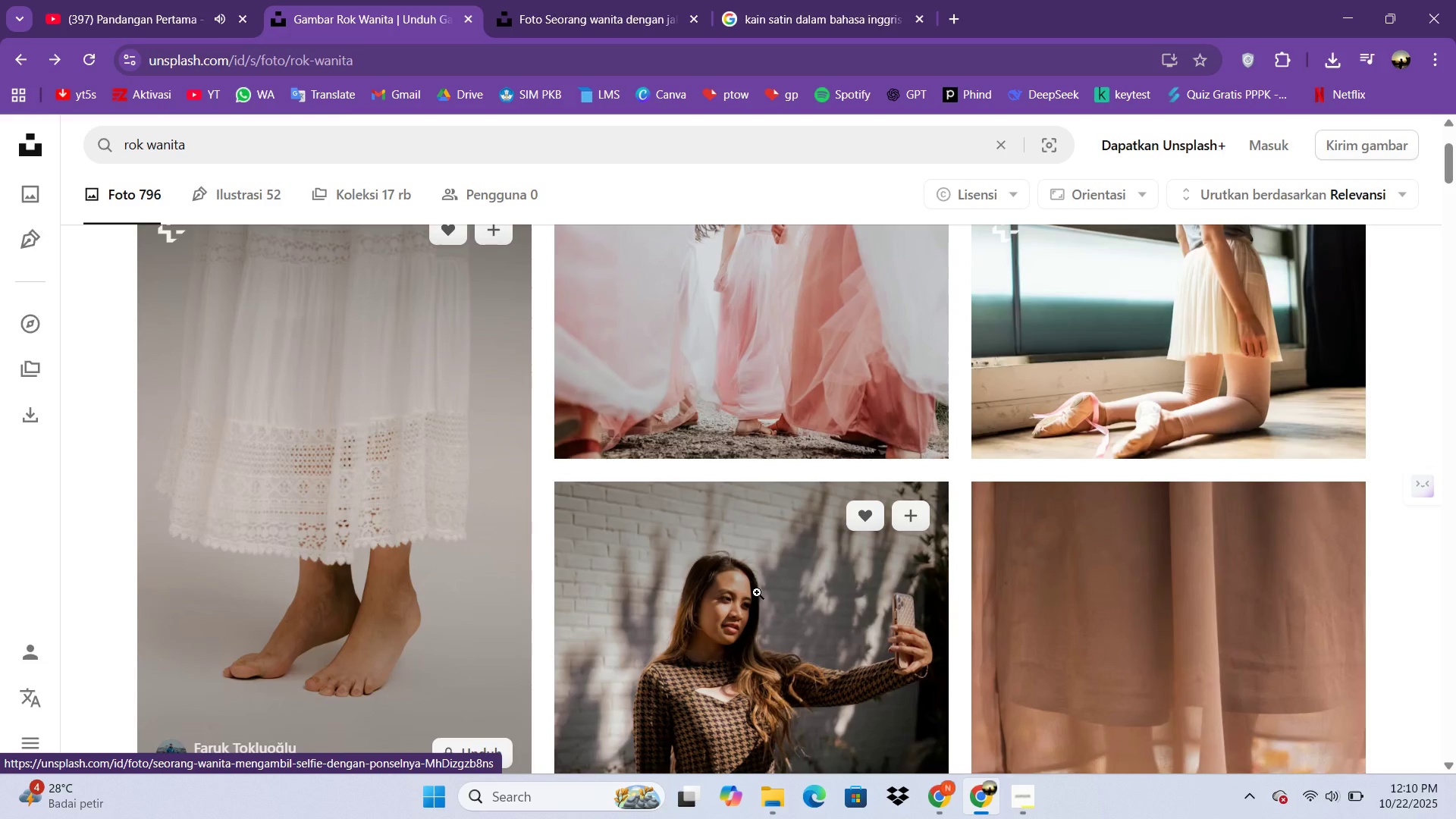 
wait(23.03)
 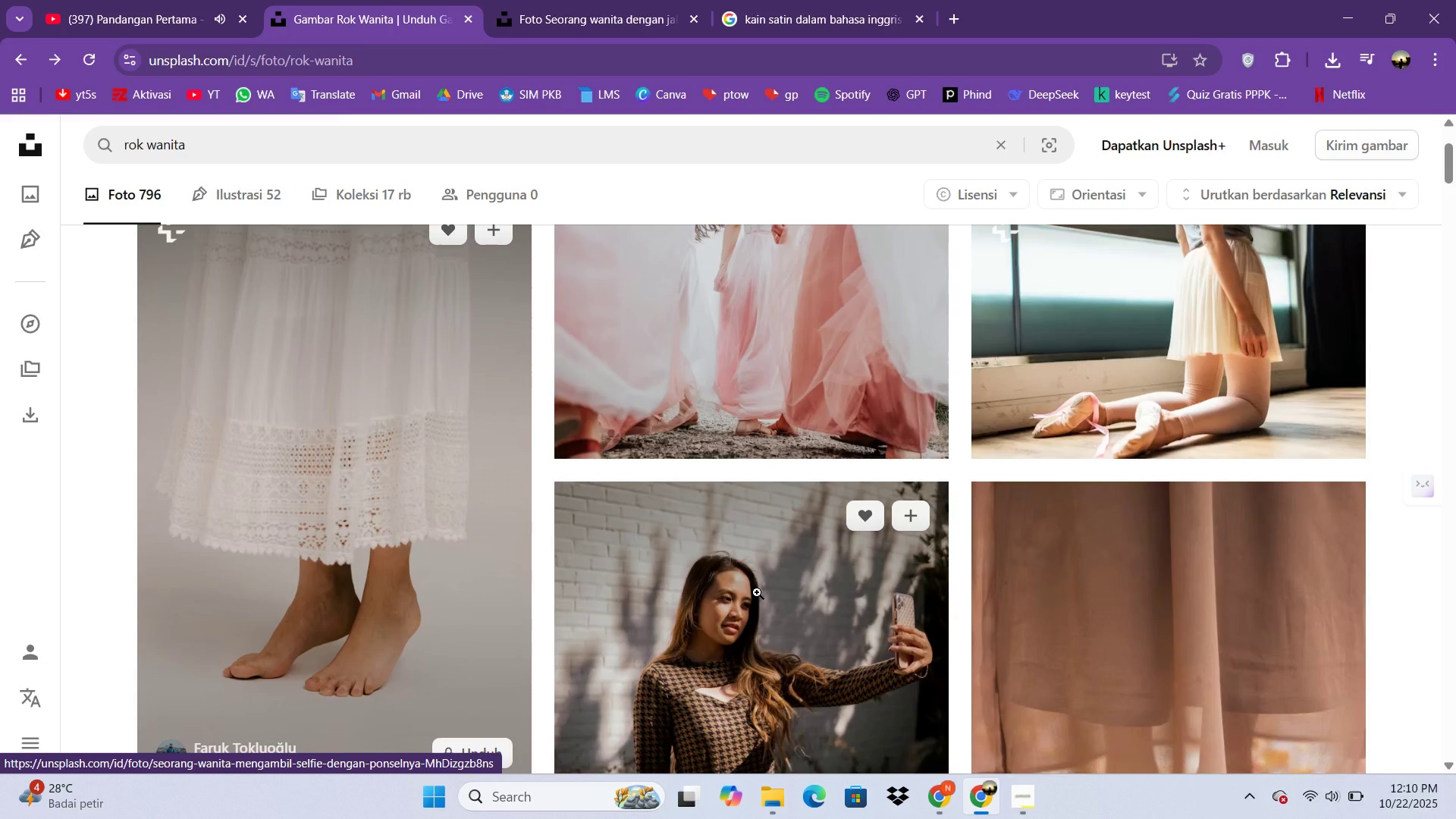 
scroll: coordinate [761, 592], scroll_direction: down, amount: 2.0
 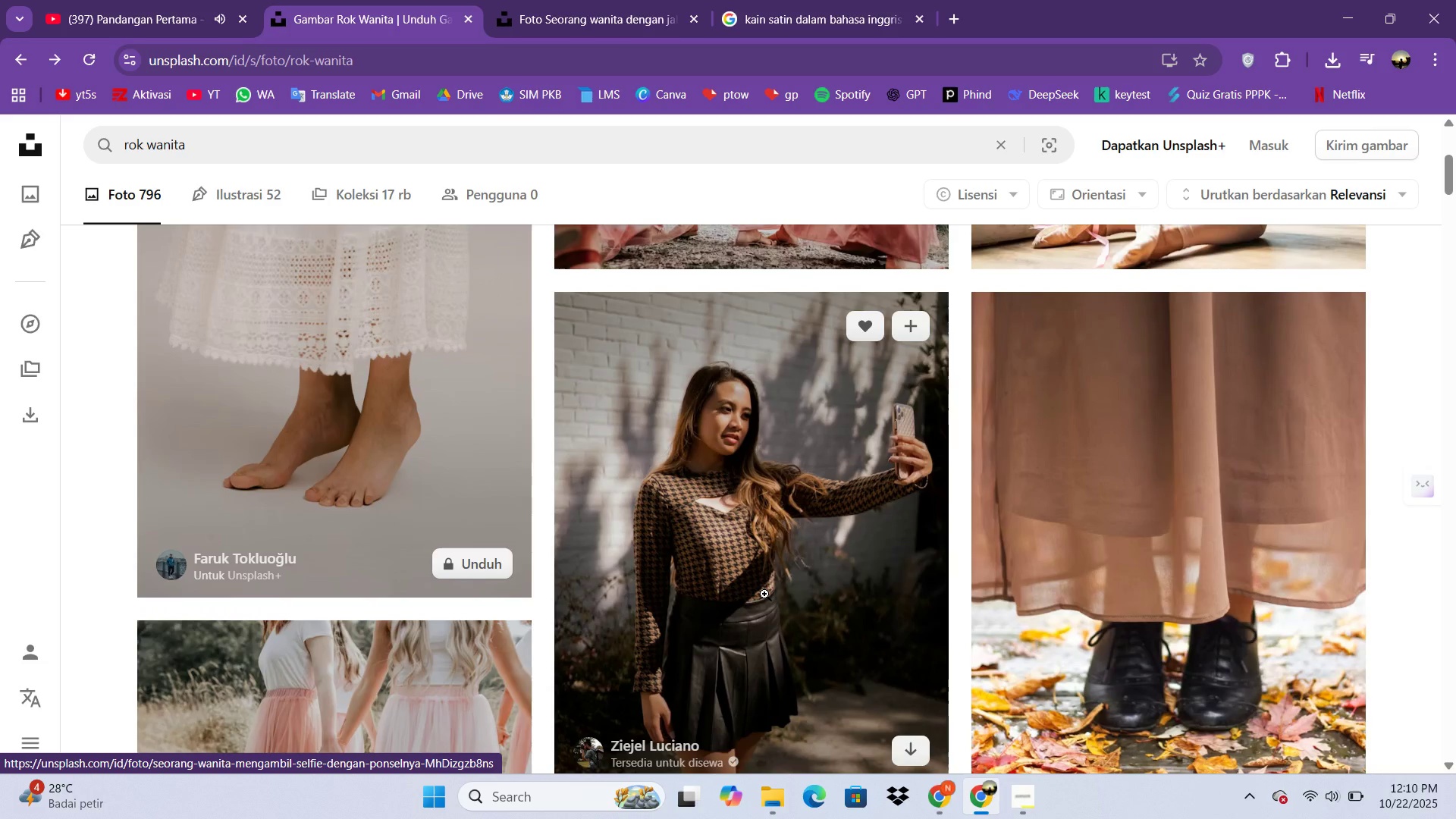 
hold_key(key=VolumeDown, duration=0.77)
 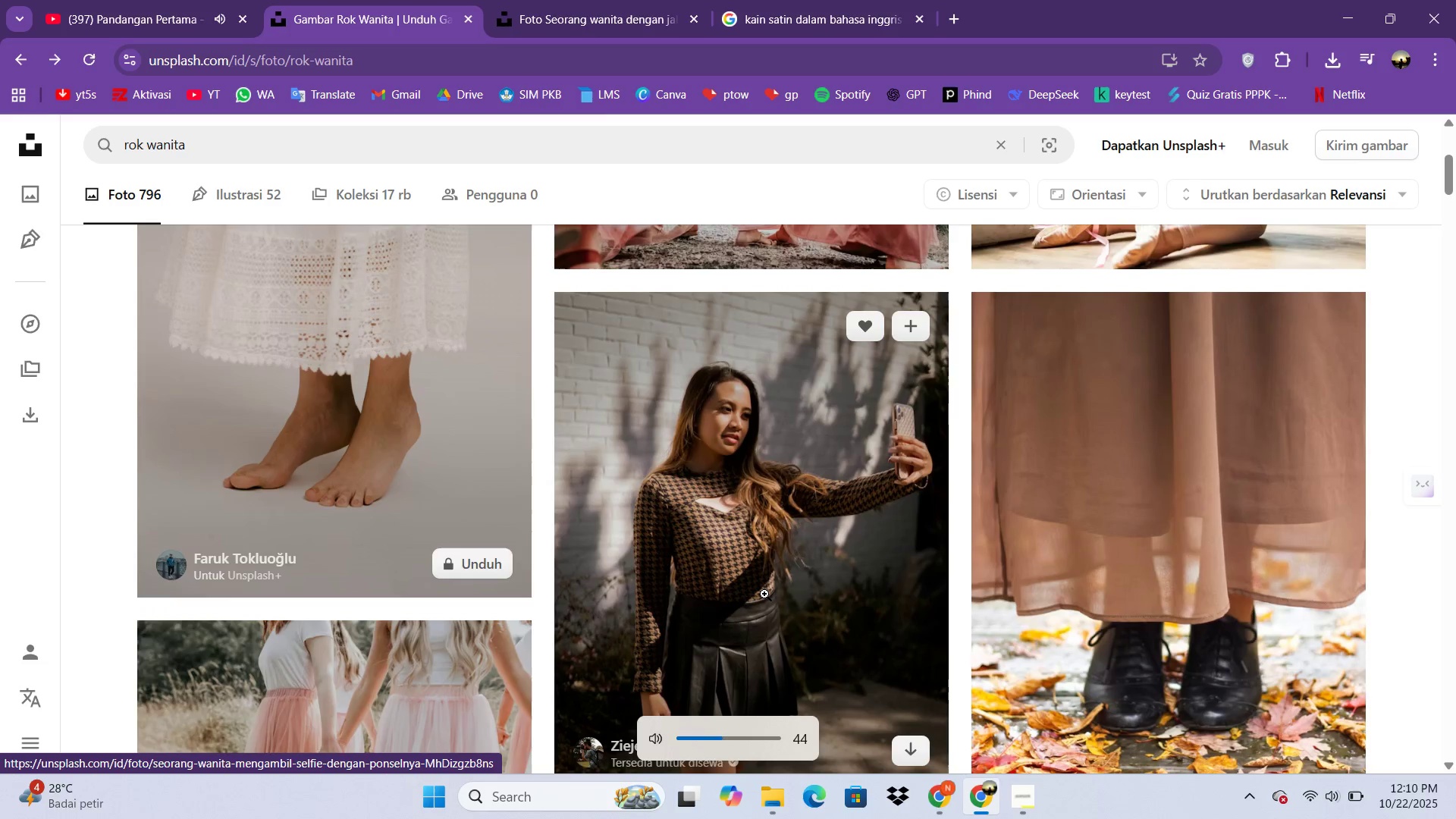 
key(VolumeUp)
 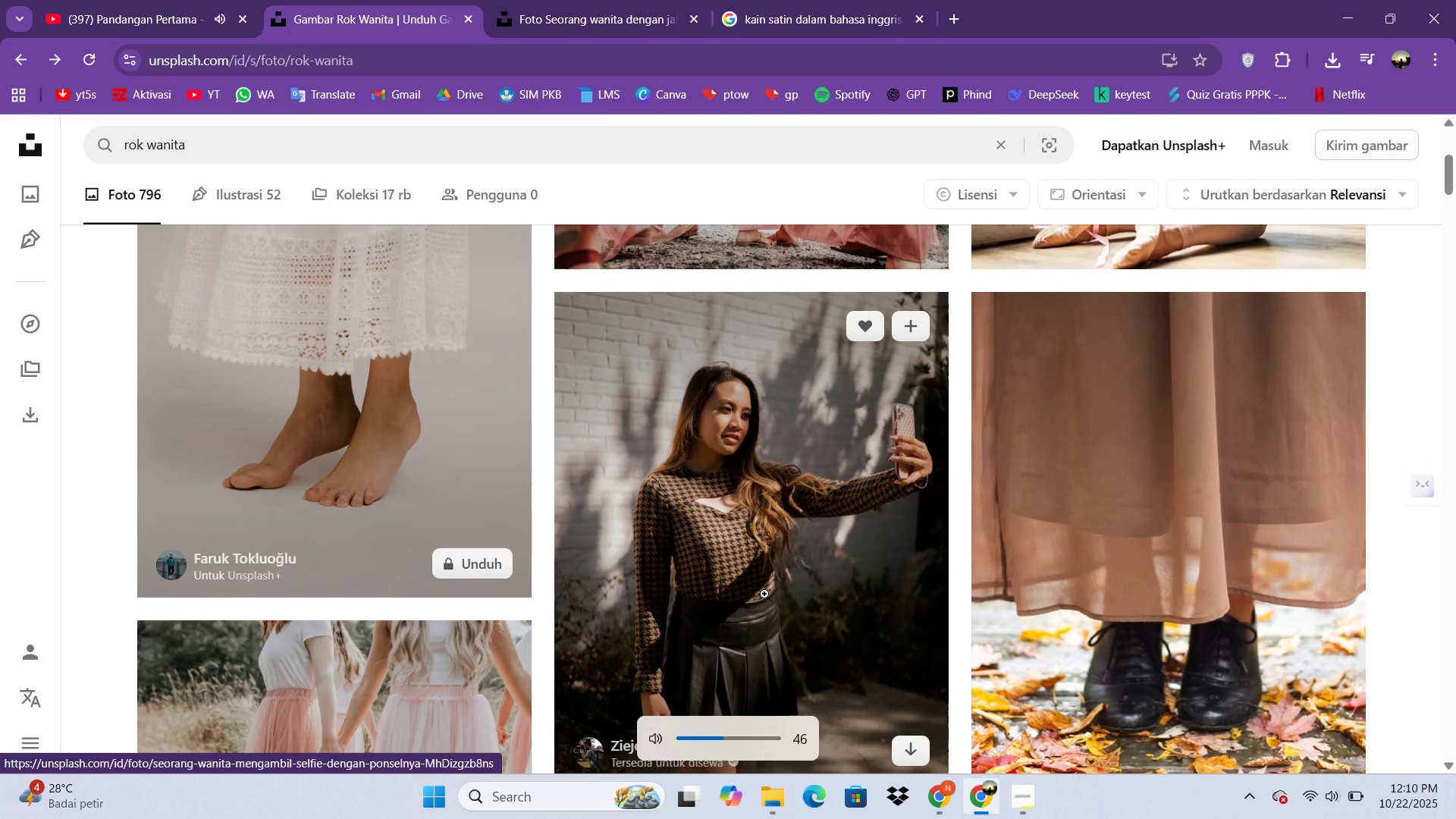 
key(VolumeUp)
 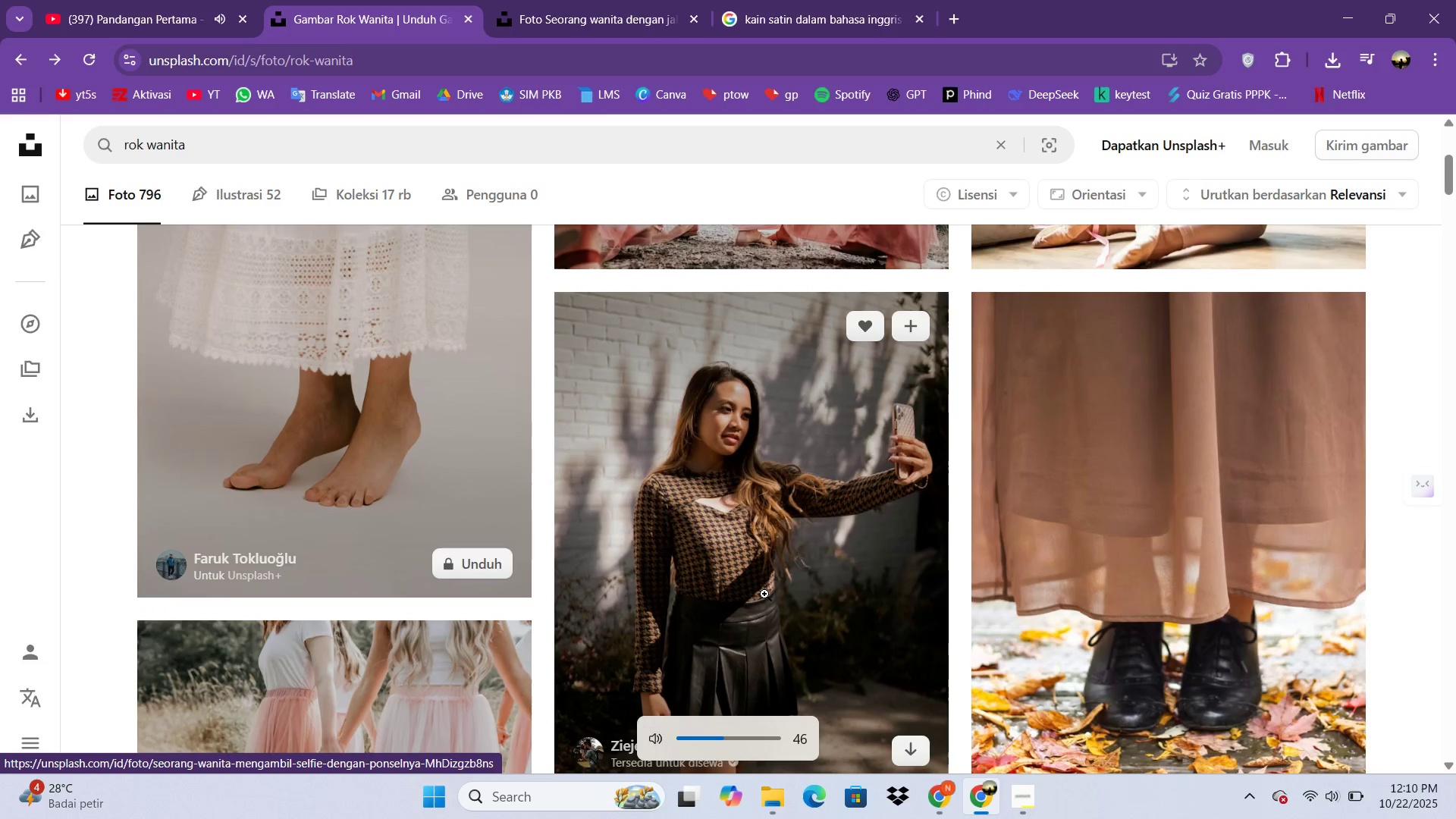 
key(VolumeUp)
 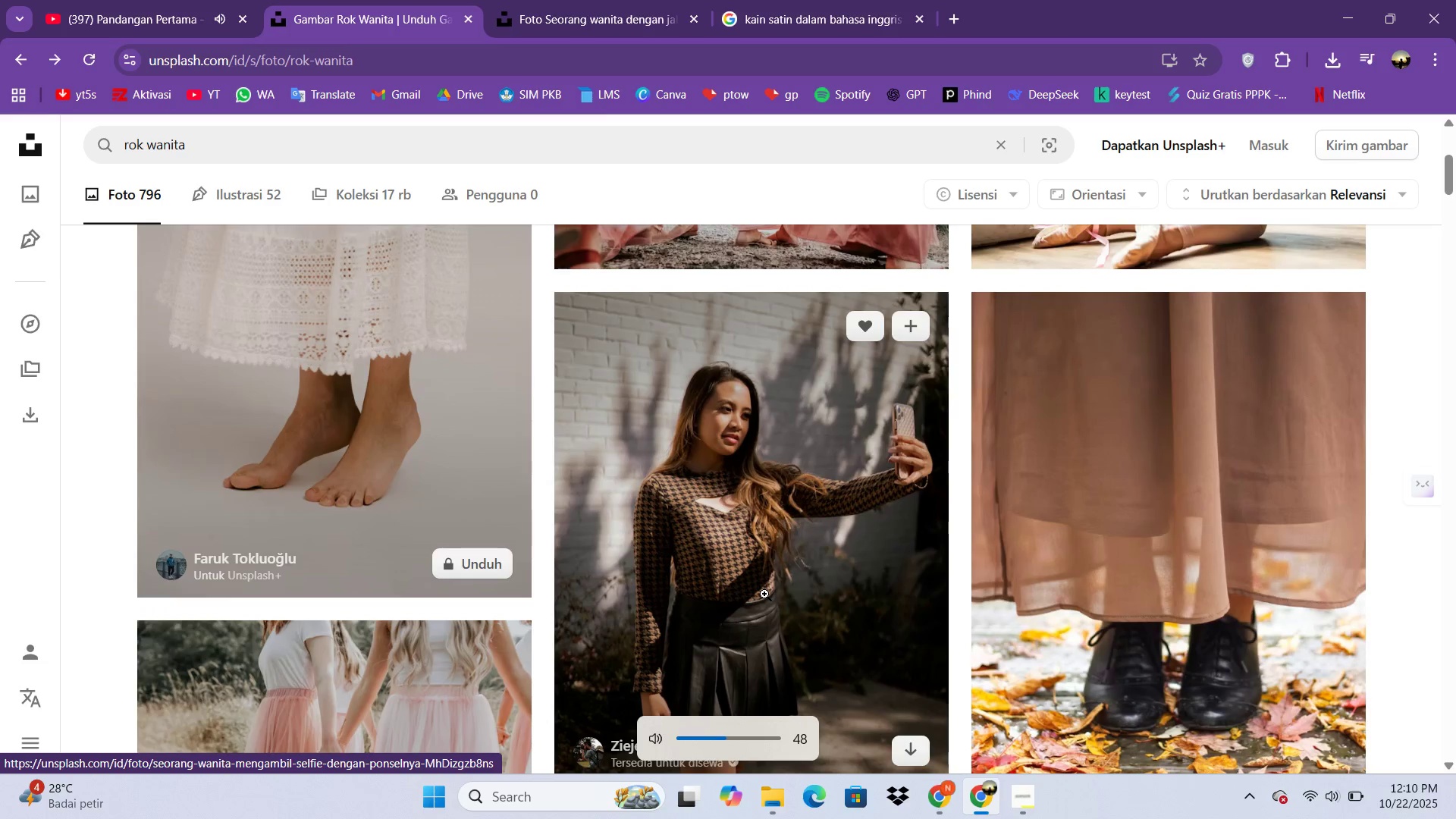 
key(VolumeUp)
 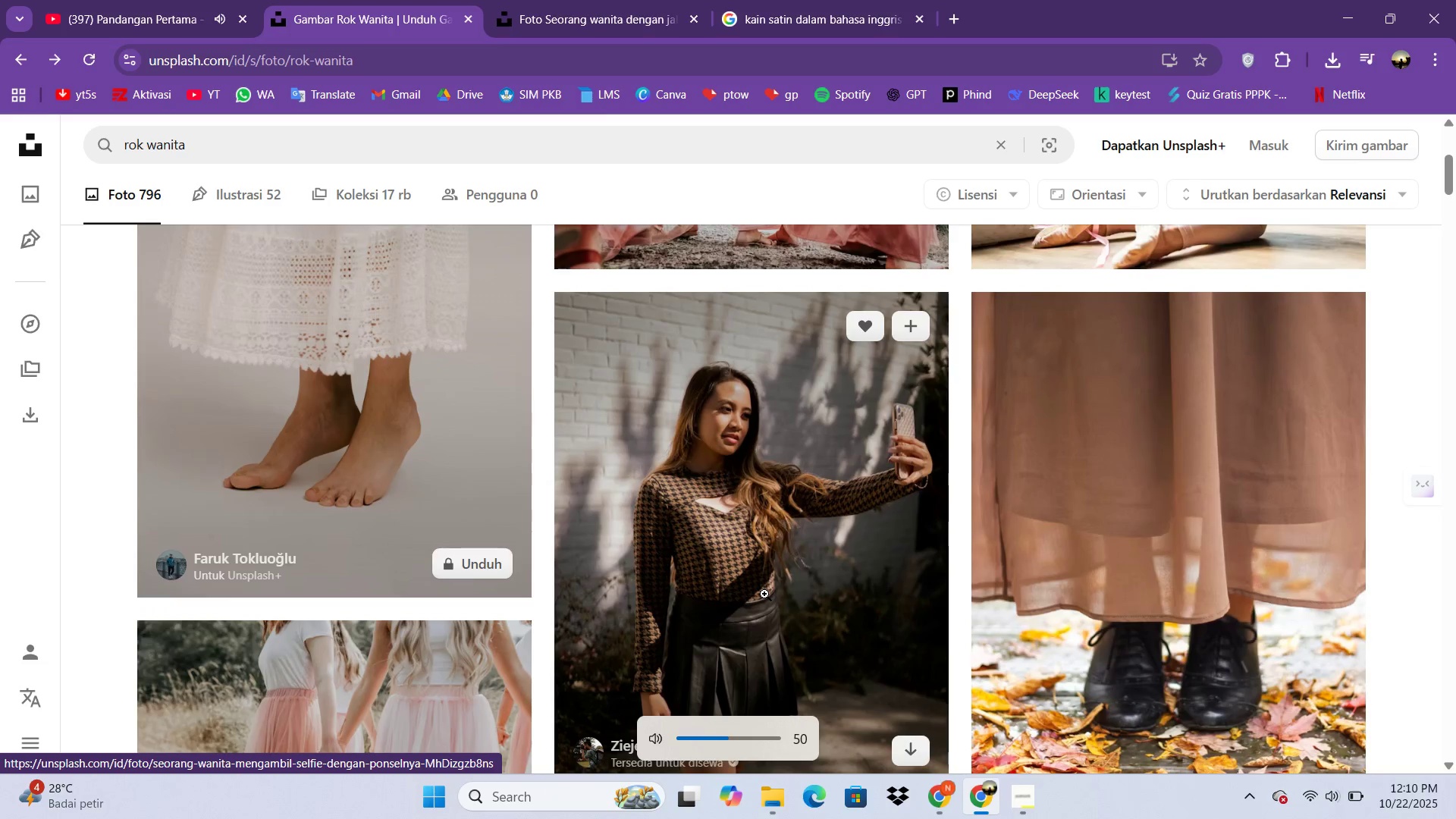 
key(VolumeUp)
 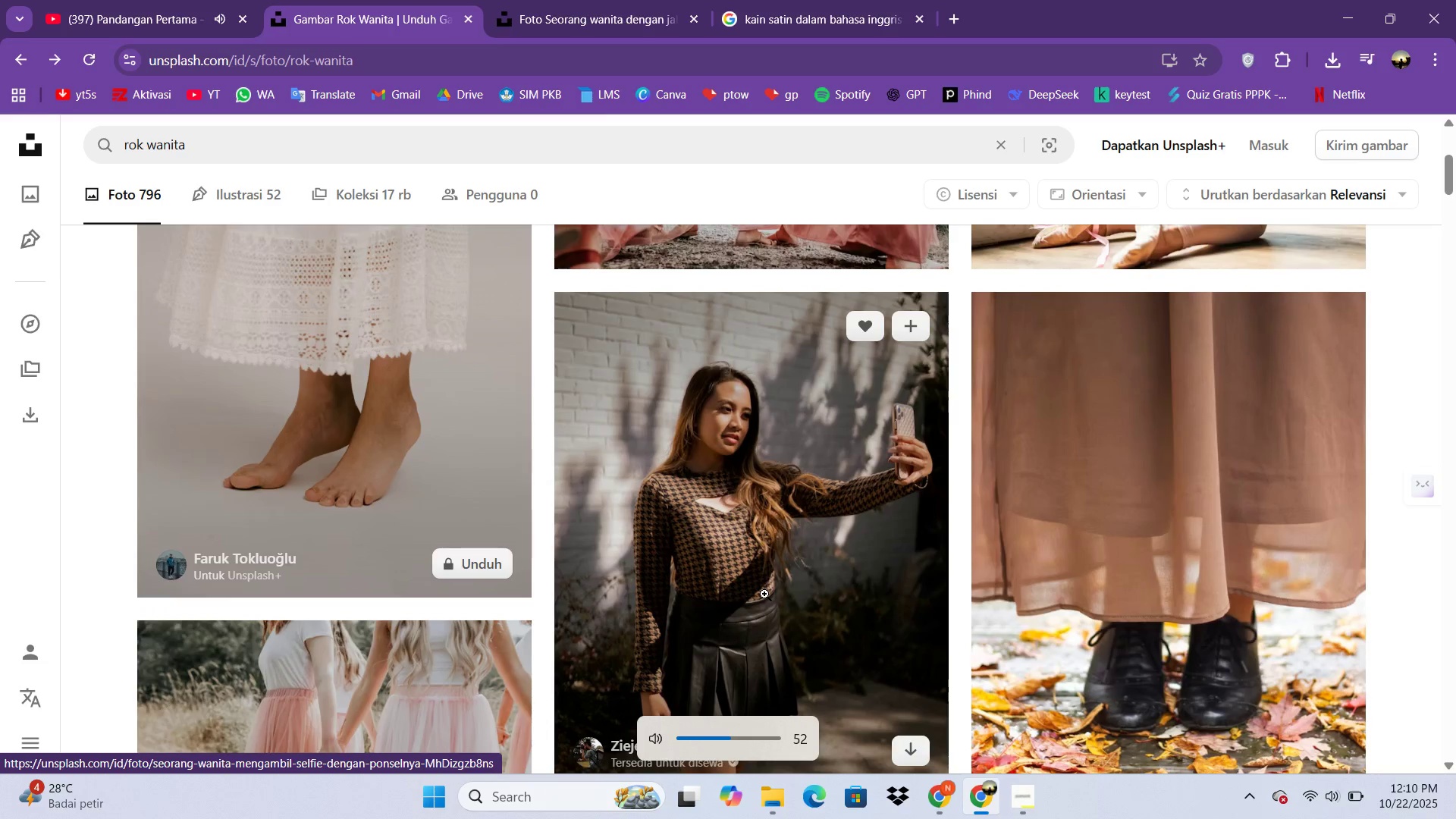 
key(VolumeUp)
 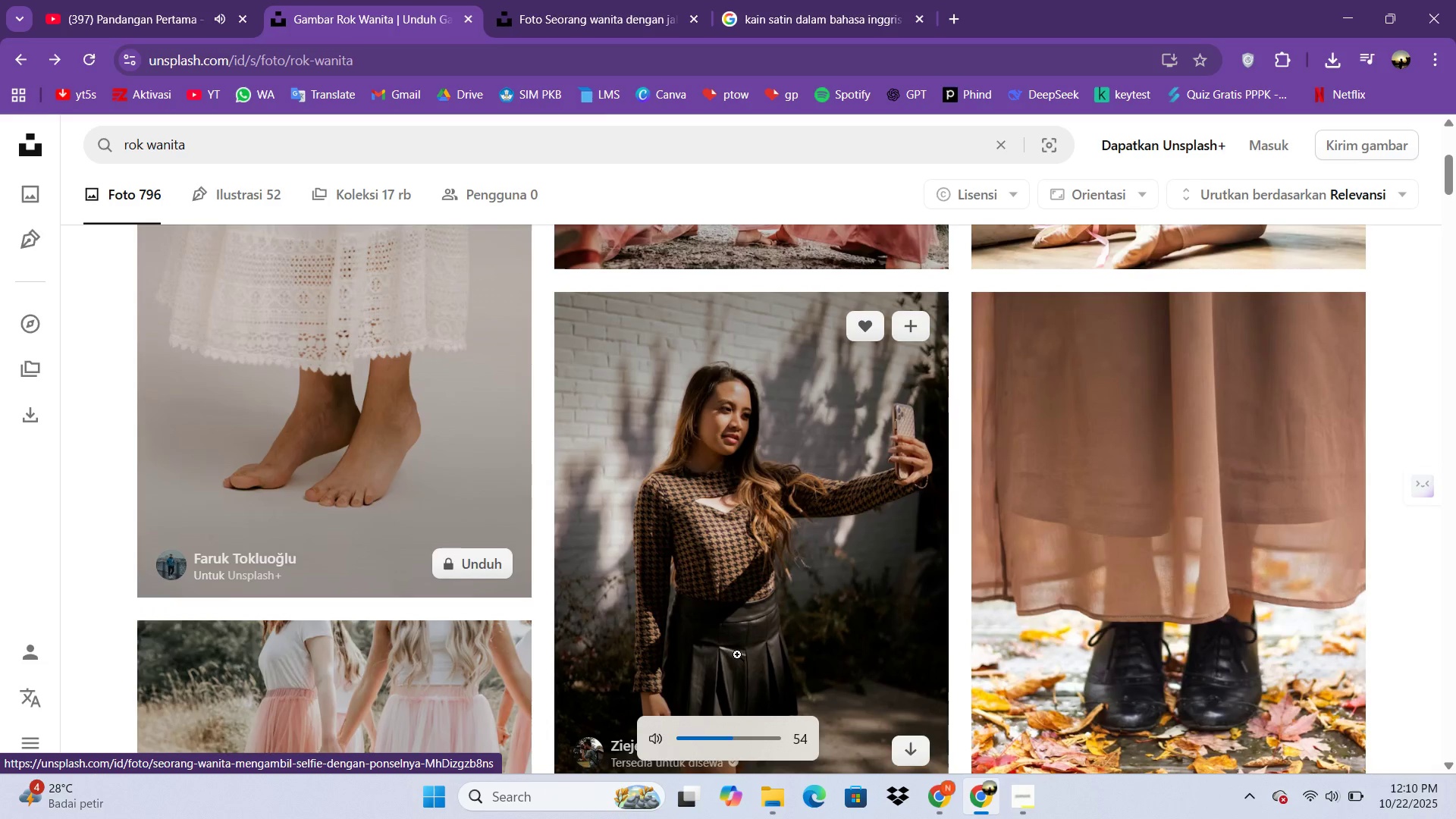 
scroll: coordinate [732, 598], scroll_direction: down, amount: 27.0
 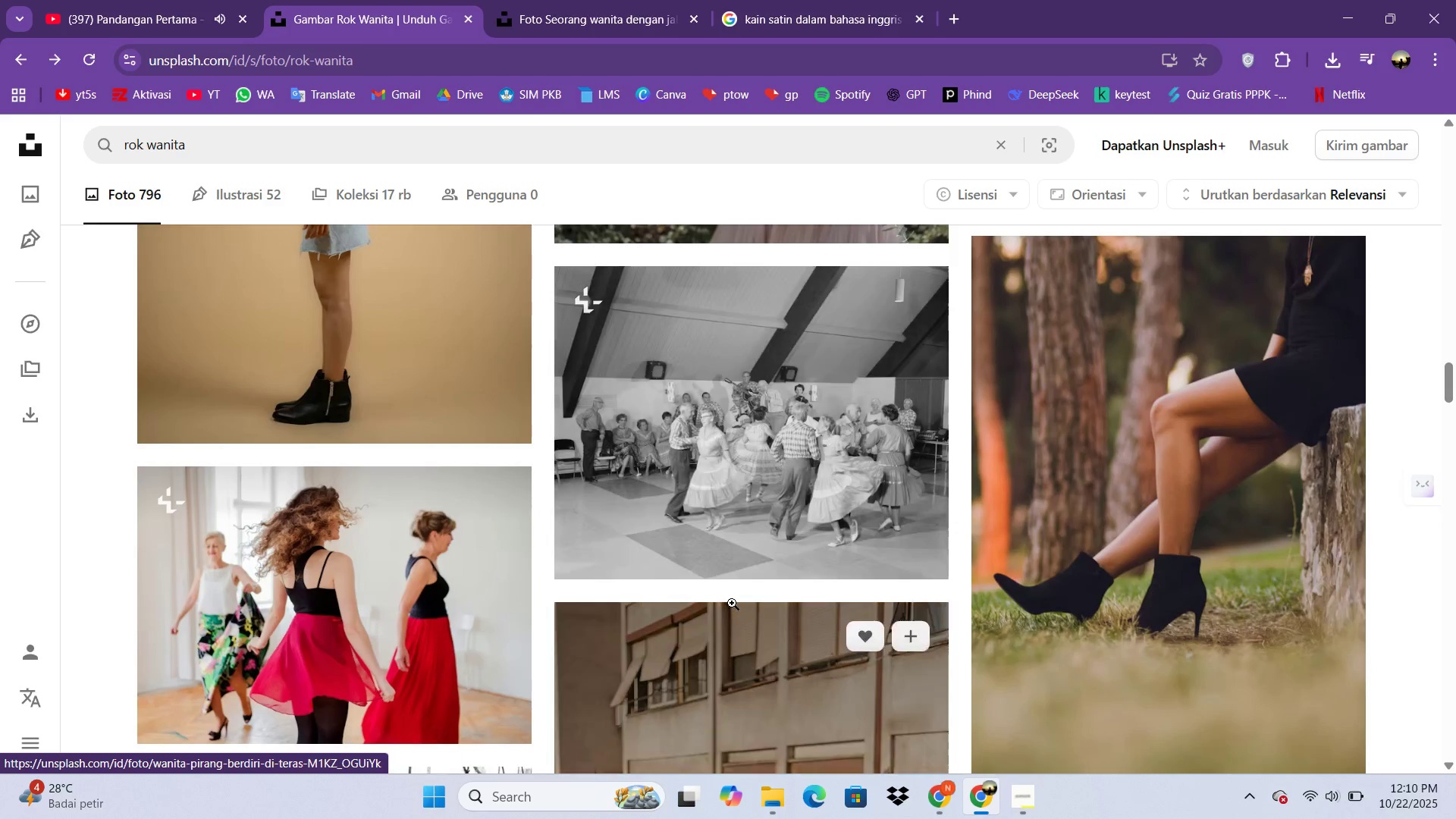 
scroll: coordinate [811, 568], scroll_direction: down, amount: 20.0
 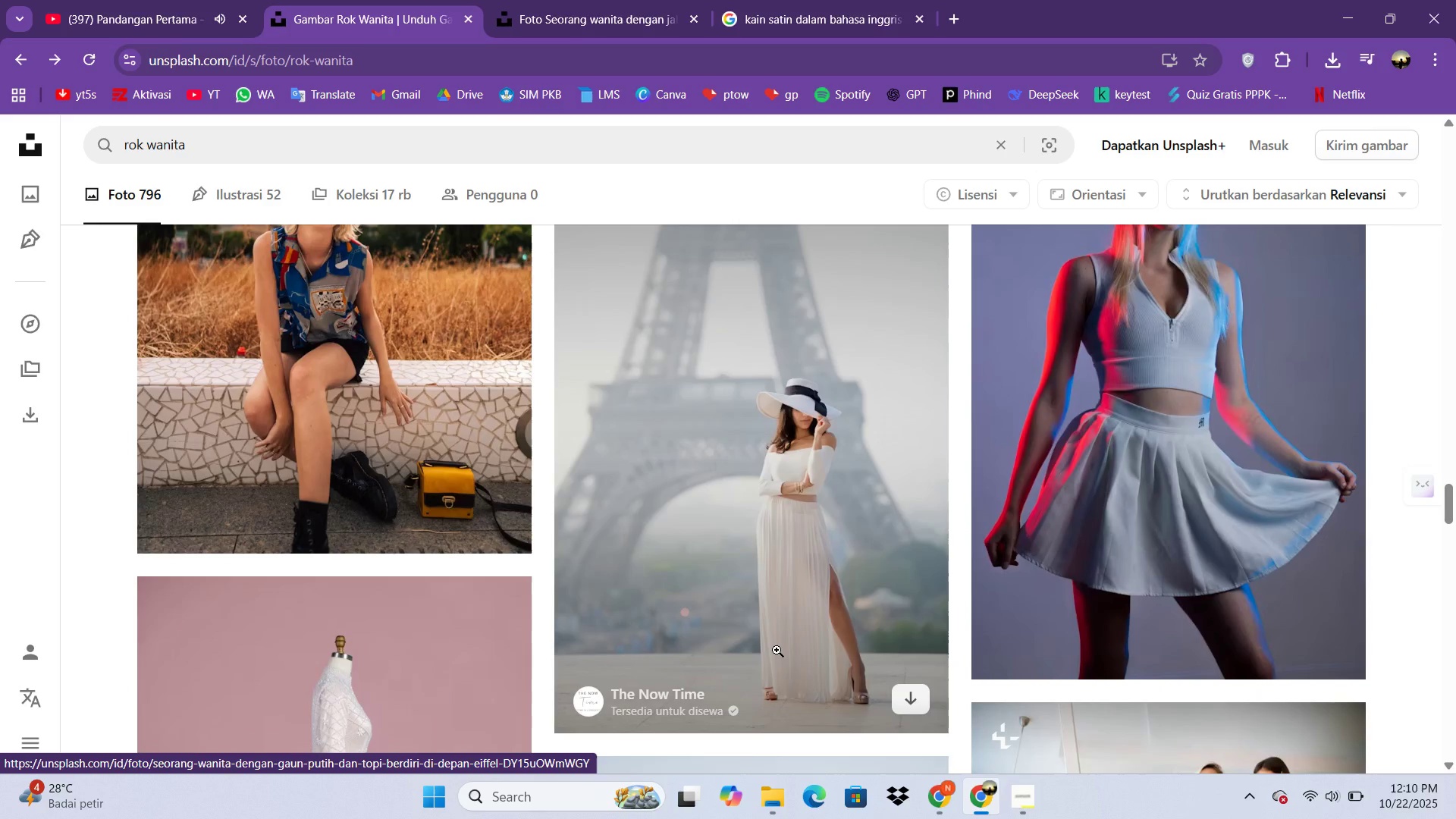 
scroll: coordinate [980, 550], scroll_direction: down, amount: 23.0
 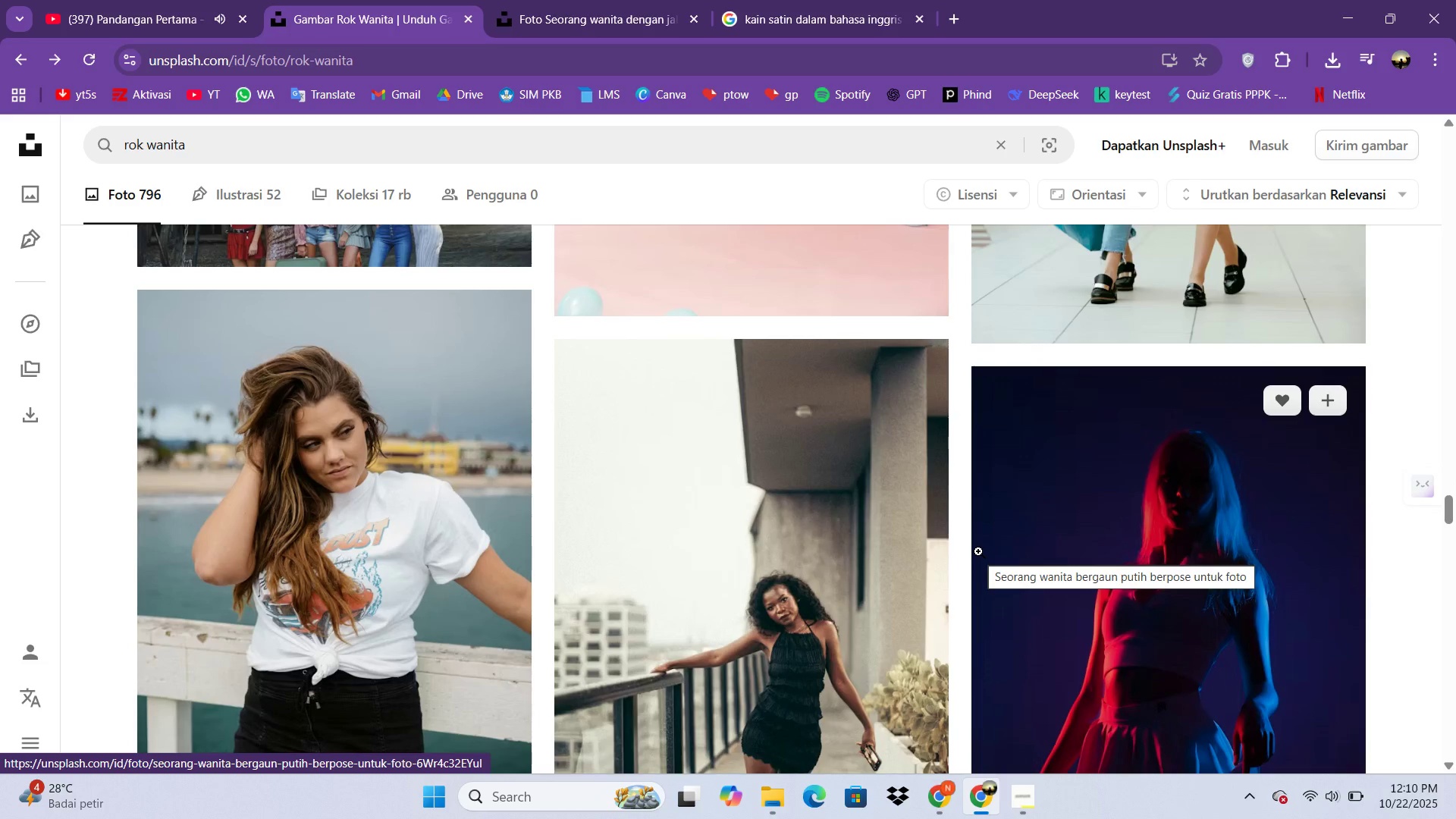 
scroll: coordinate [1009, 490], scroll_direction: down, amount: 24.0
 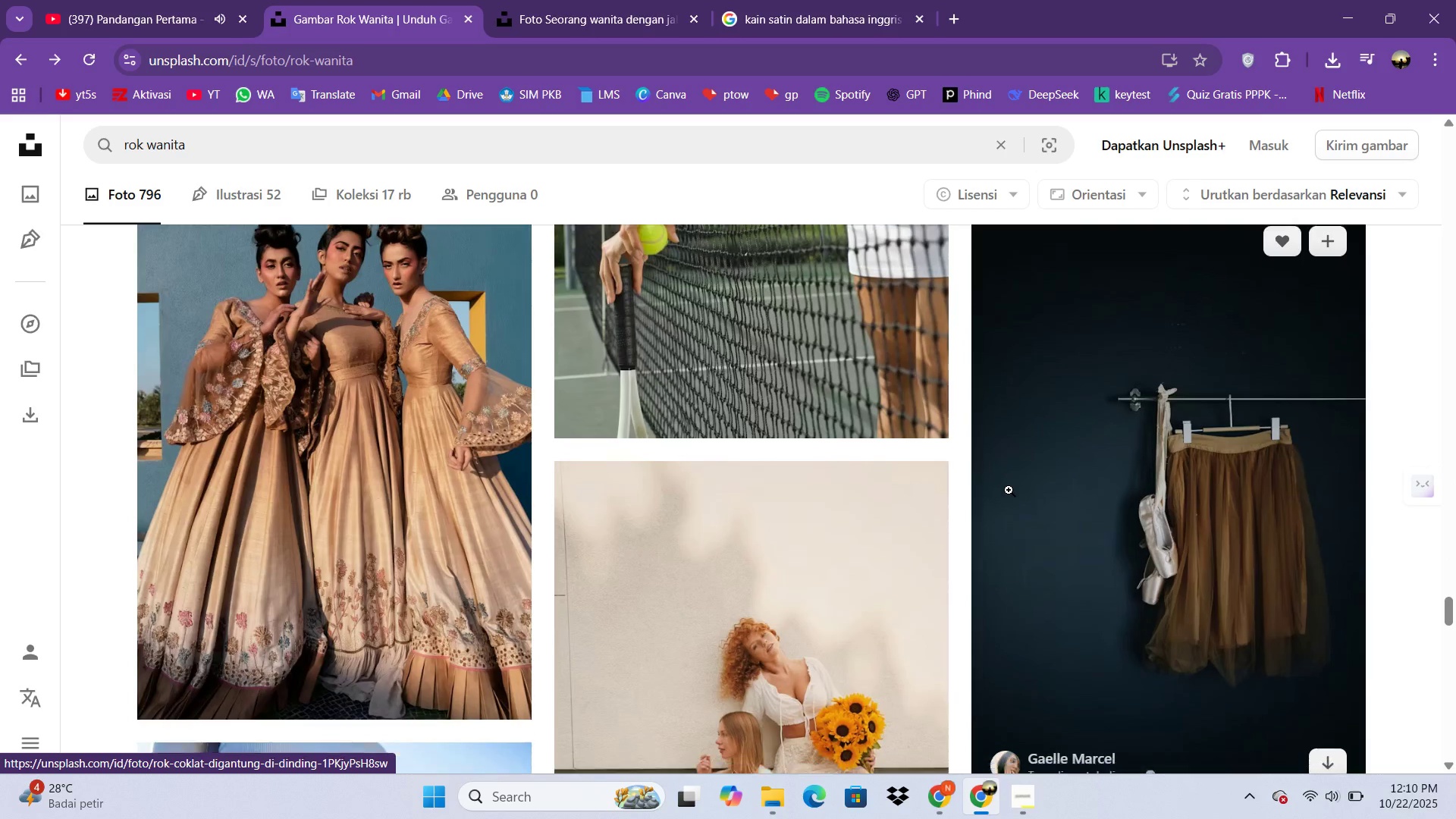 
scroll: coordinate [1010, 489], scroll_direction: none, amount: 0.0
 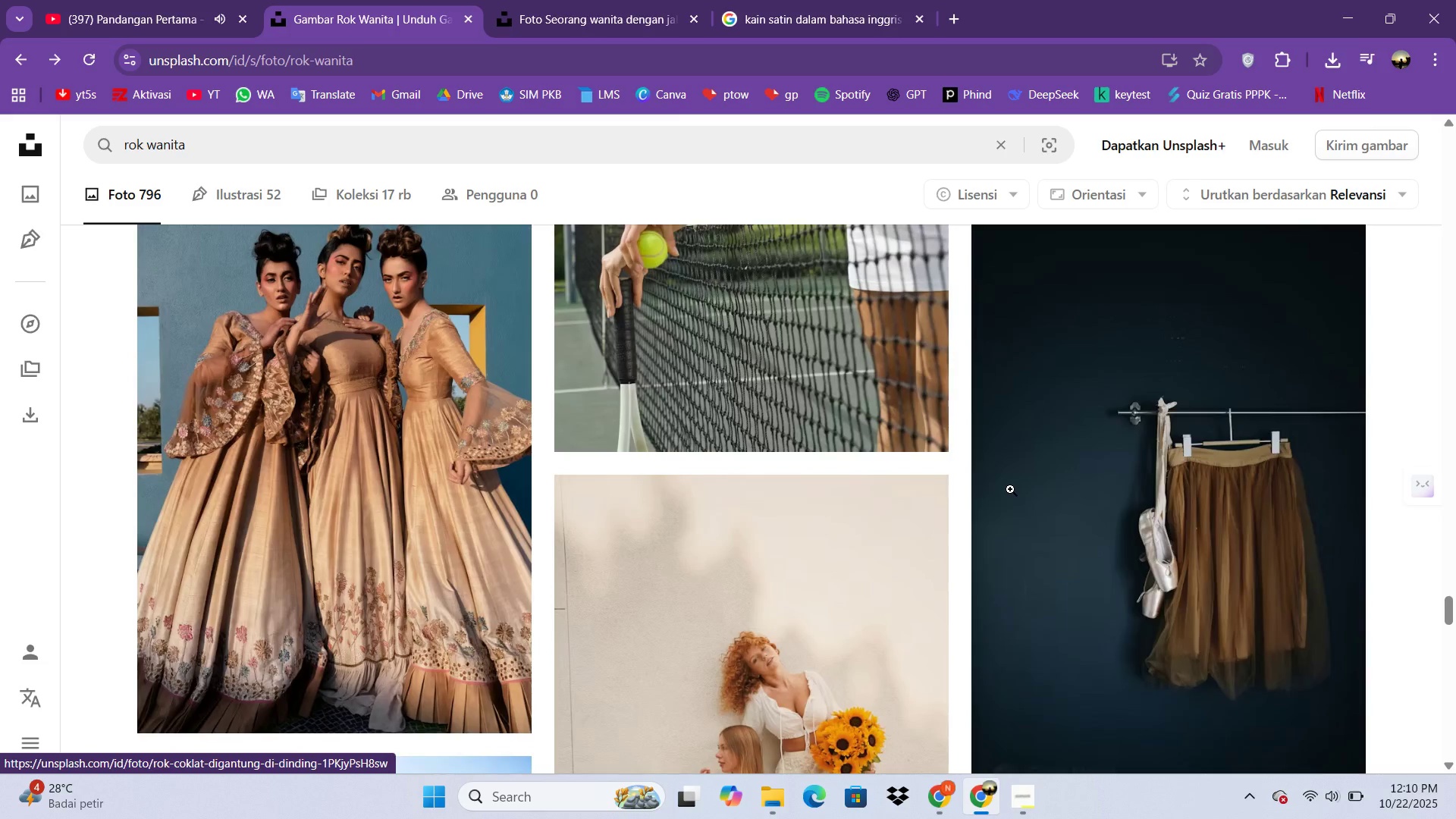 
scroll: coordinate [1010, 489], scroll_direction: down, amount: 7.0
 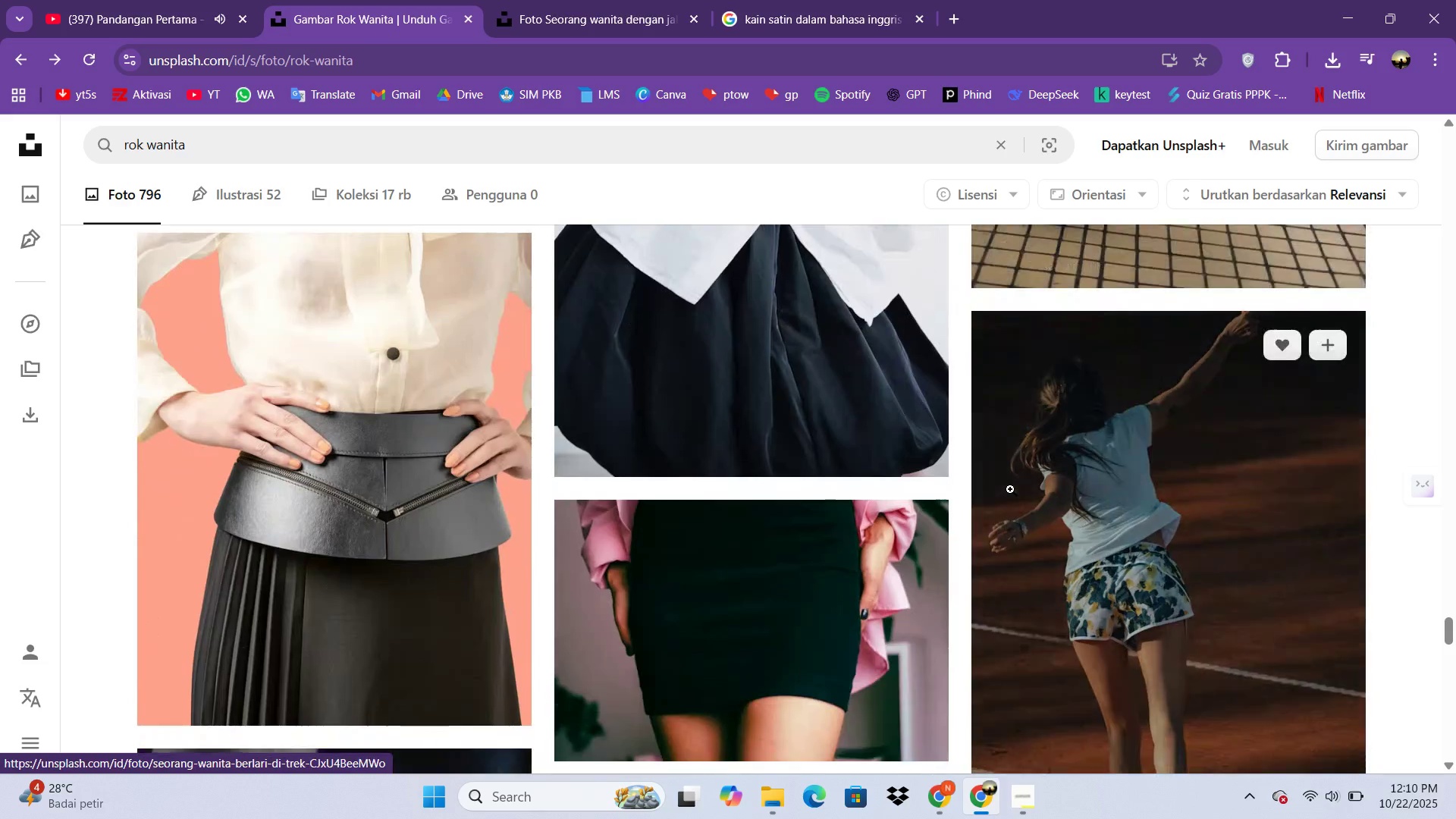 
scroll: coordinate [1010, 489], scroll_direction: none, amount: 0.0
 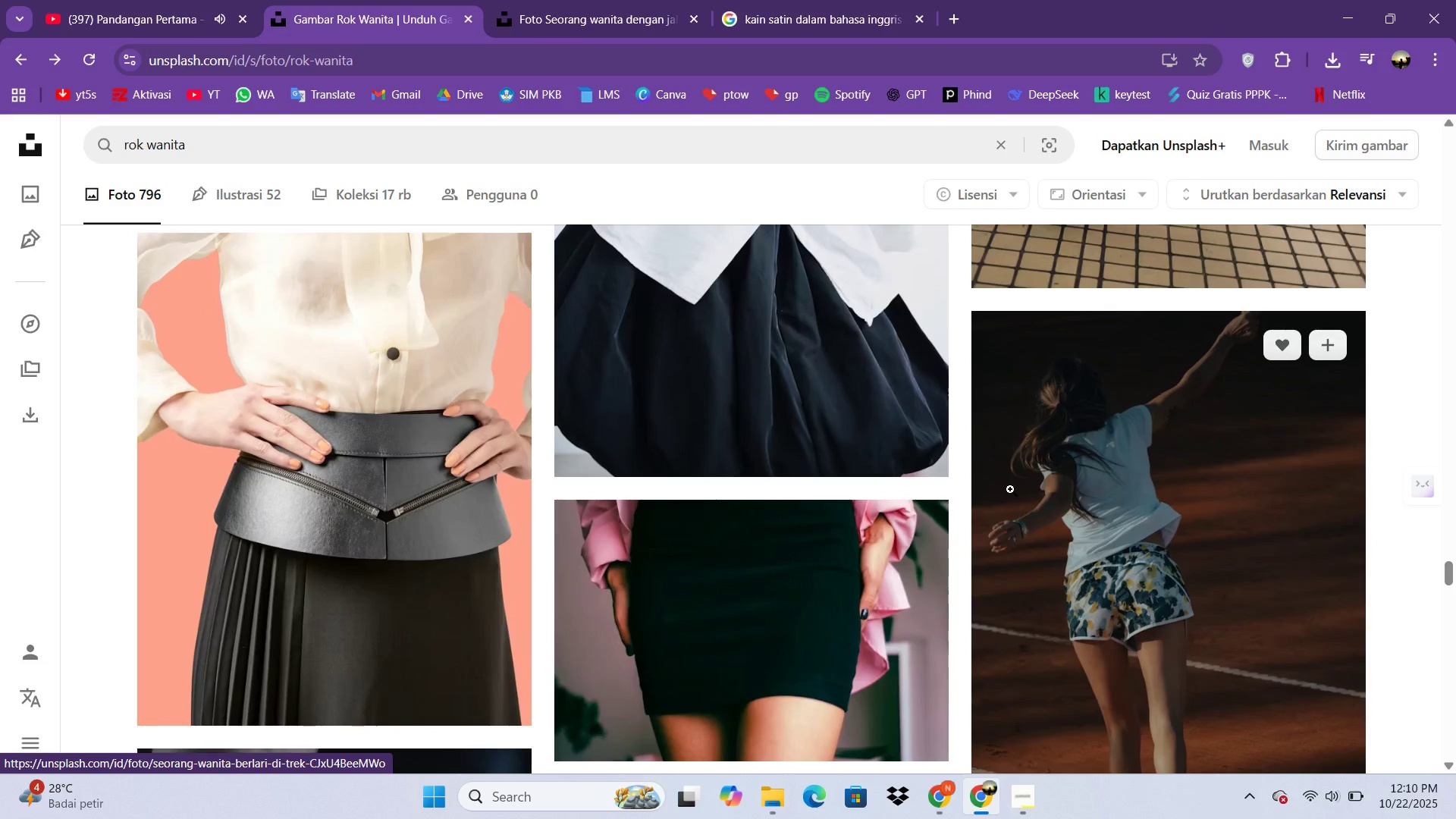 
scroll: coordinate [1010, 489], scroll_direction: up, amount: 1.0
 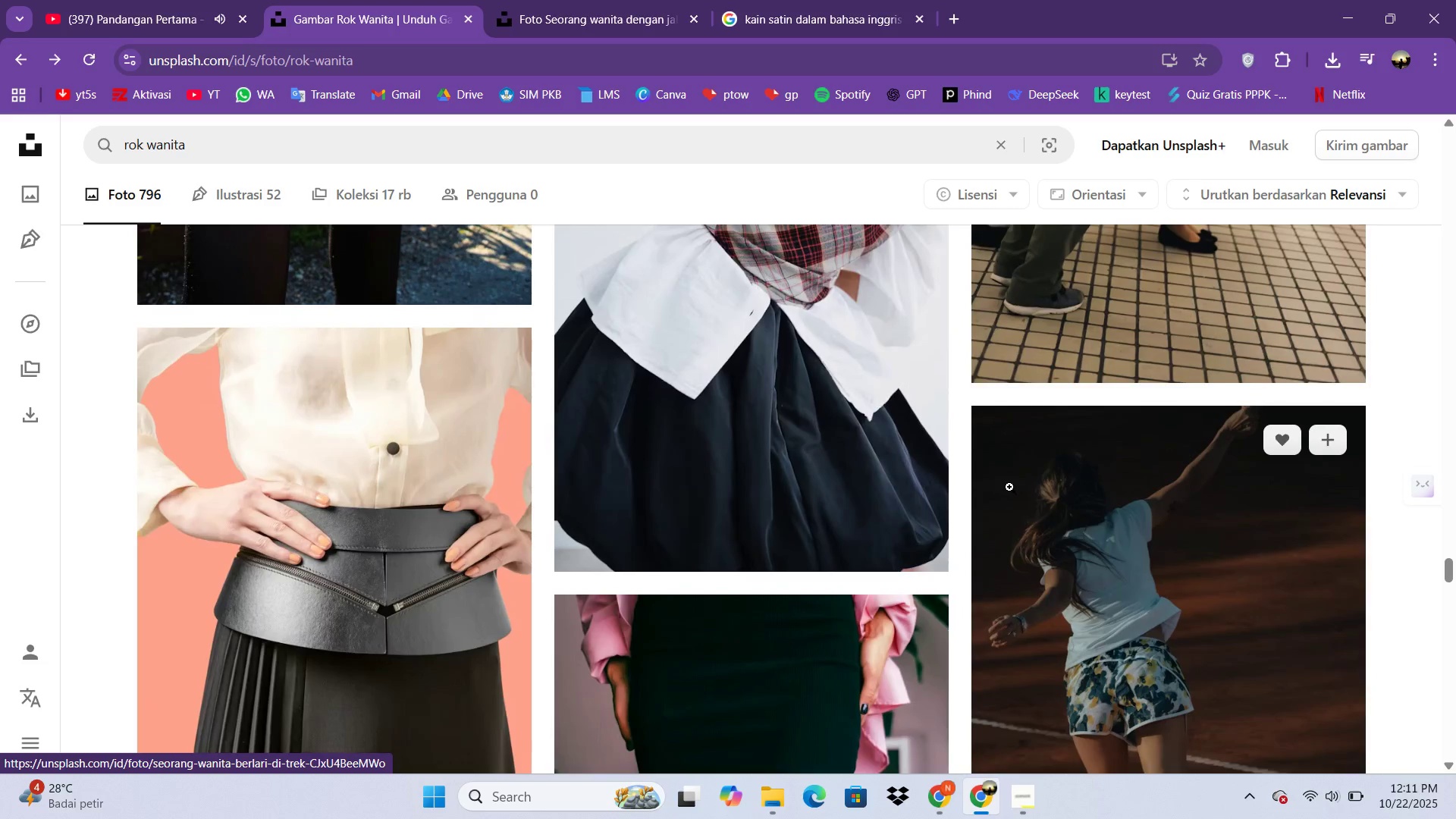 
scroll: coordinate [1090, 479], scroll_direction: down, amount: 15.0
 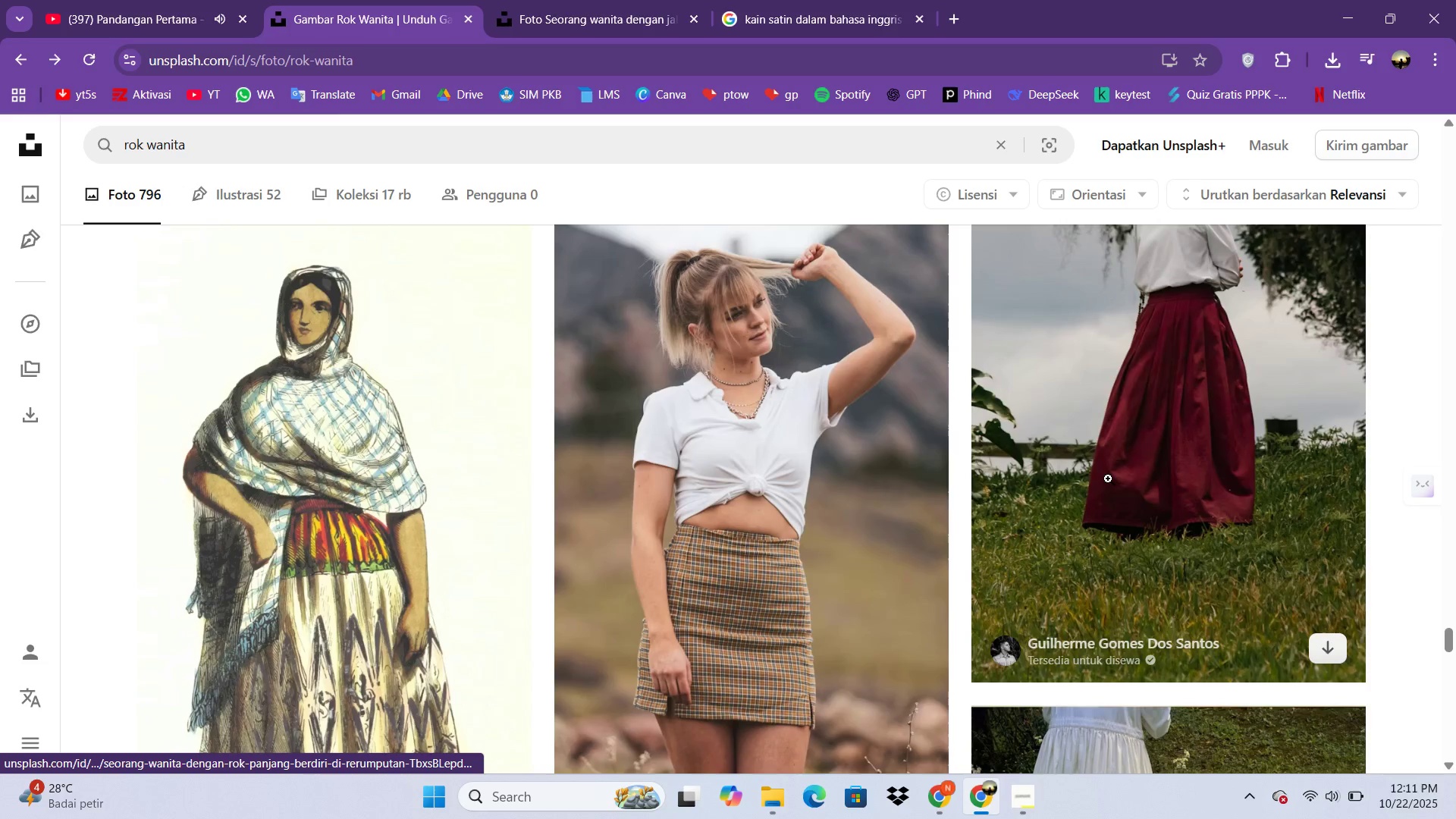 
scroll: coordinate [1108, 479], scroll_direction: up, amount: 1.0
 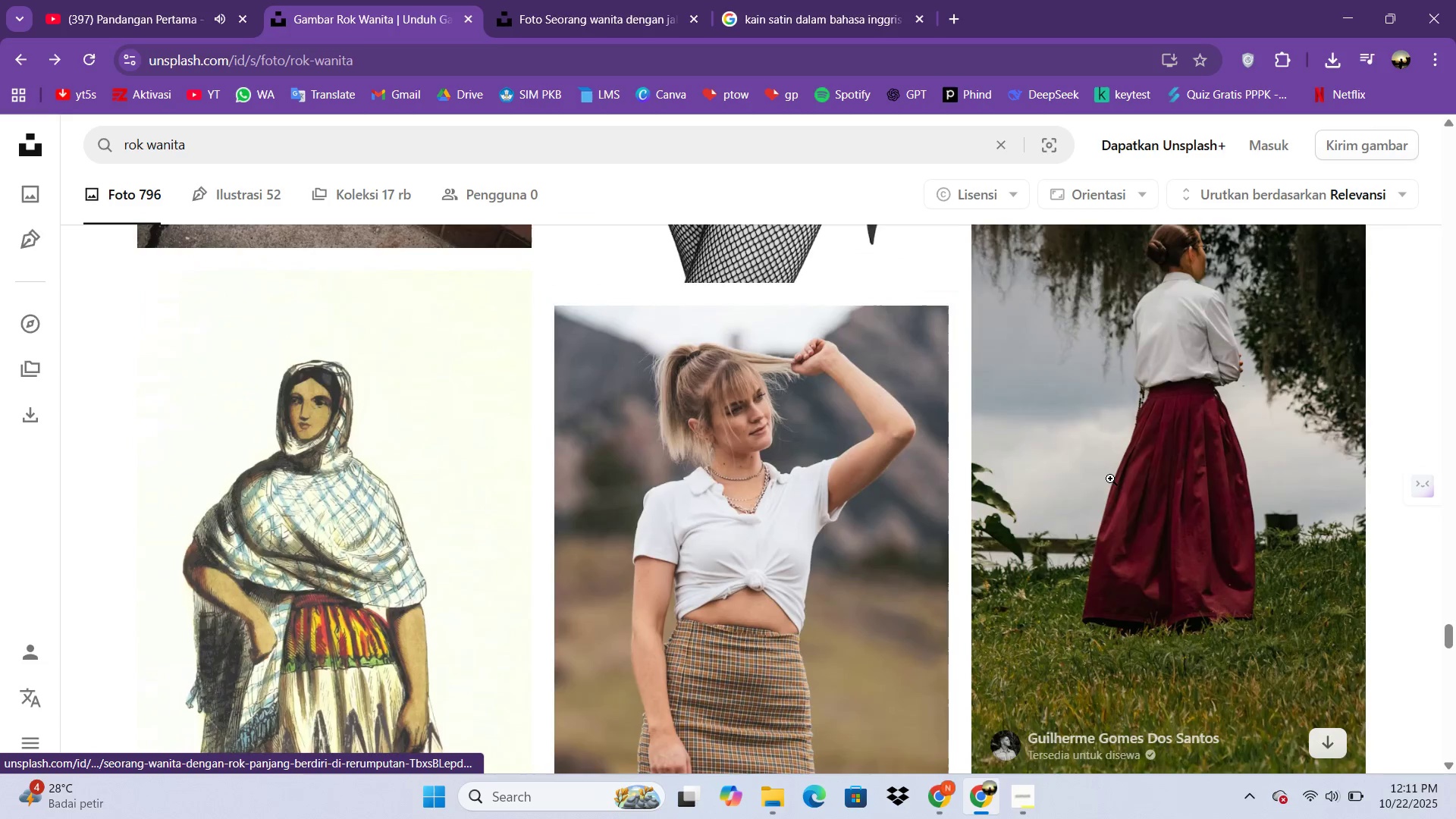 
left_click([1110, 479])
 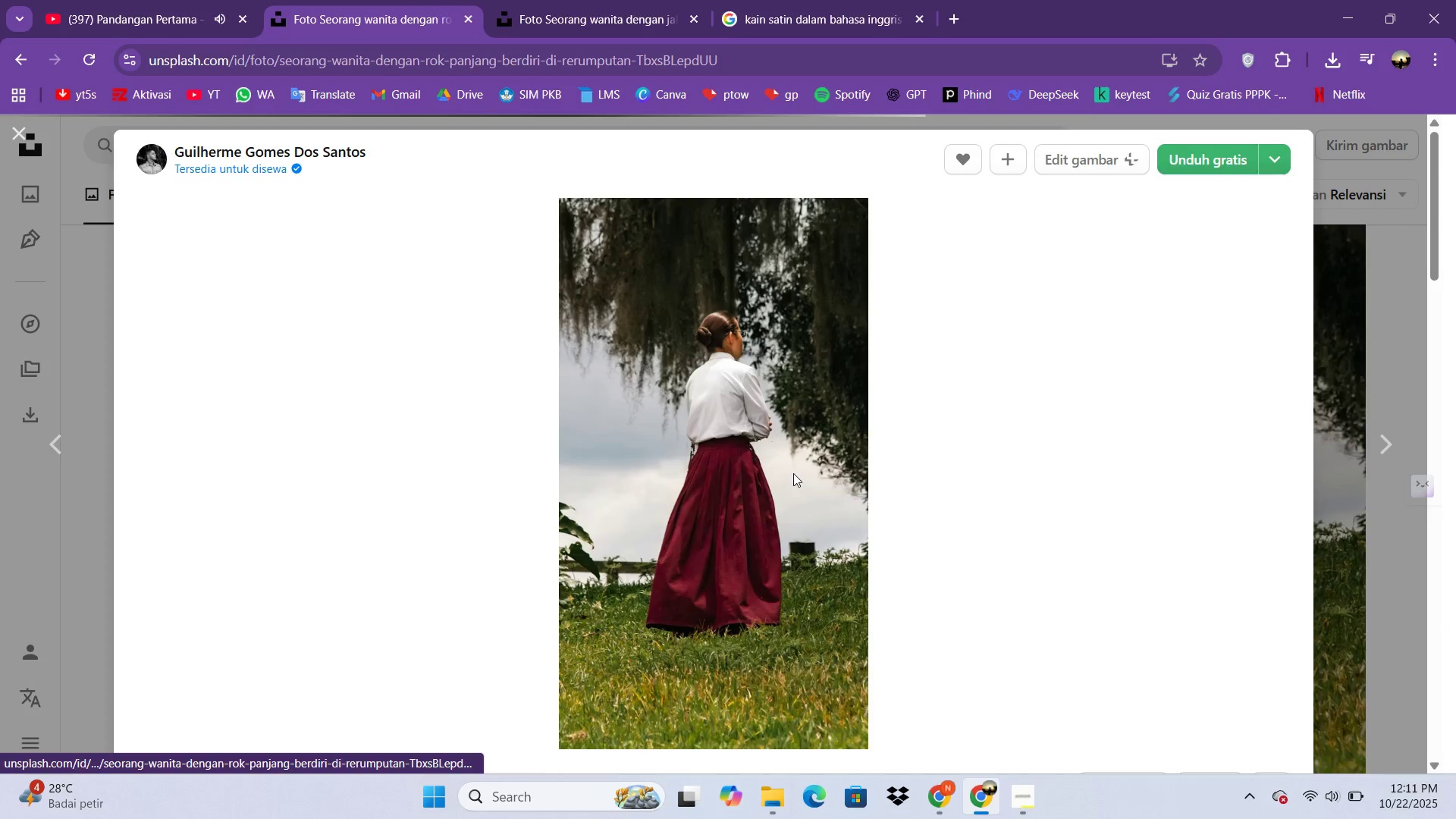 
scroll: coordinate [672, 473], scroll_direction: down, amount: 7.0
 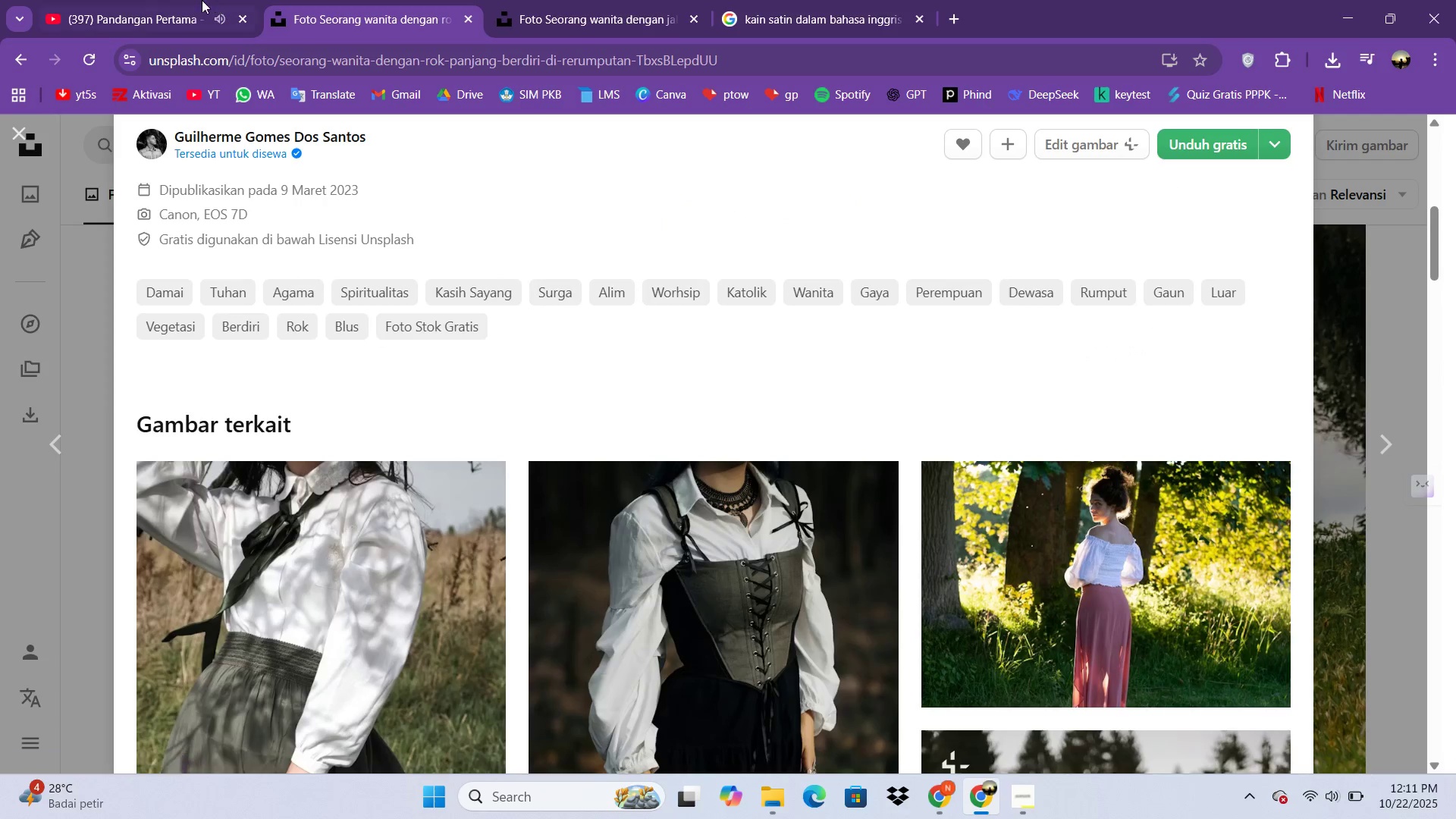 
left_click([200, 0])
 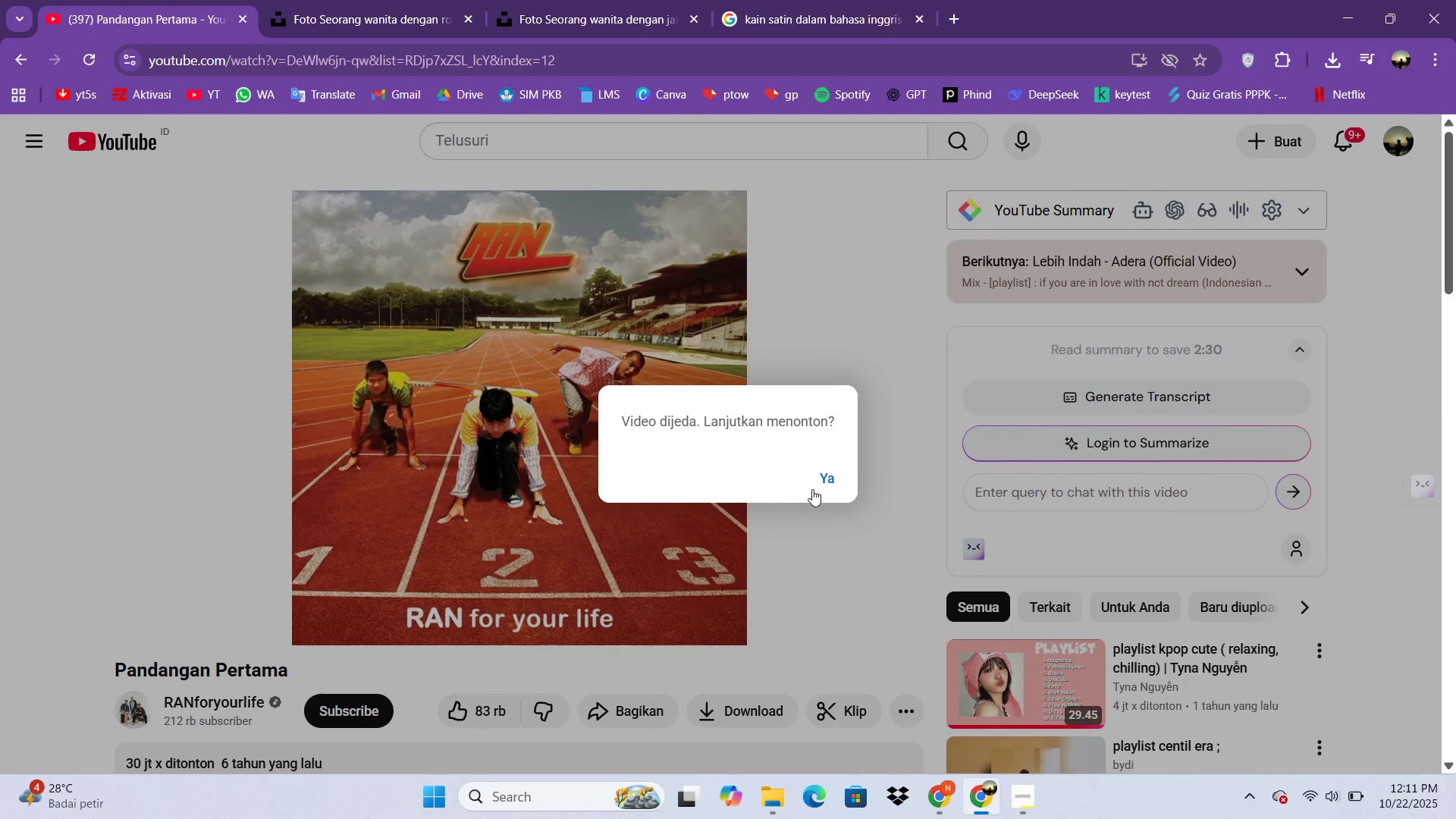 
left_click([815, 485])
 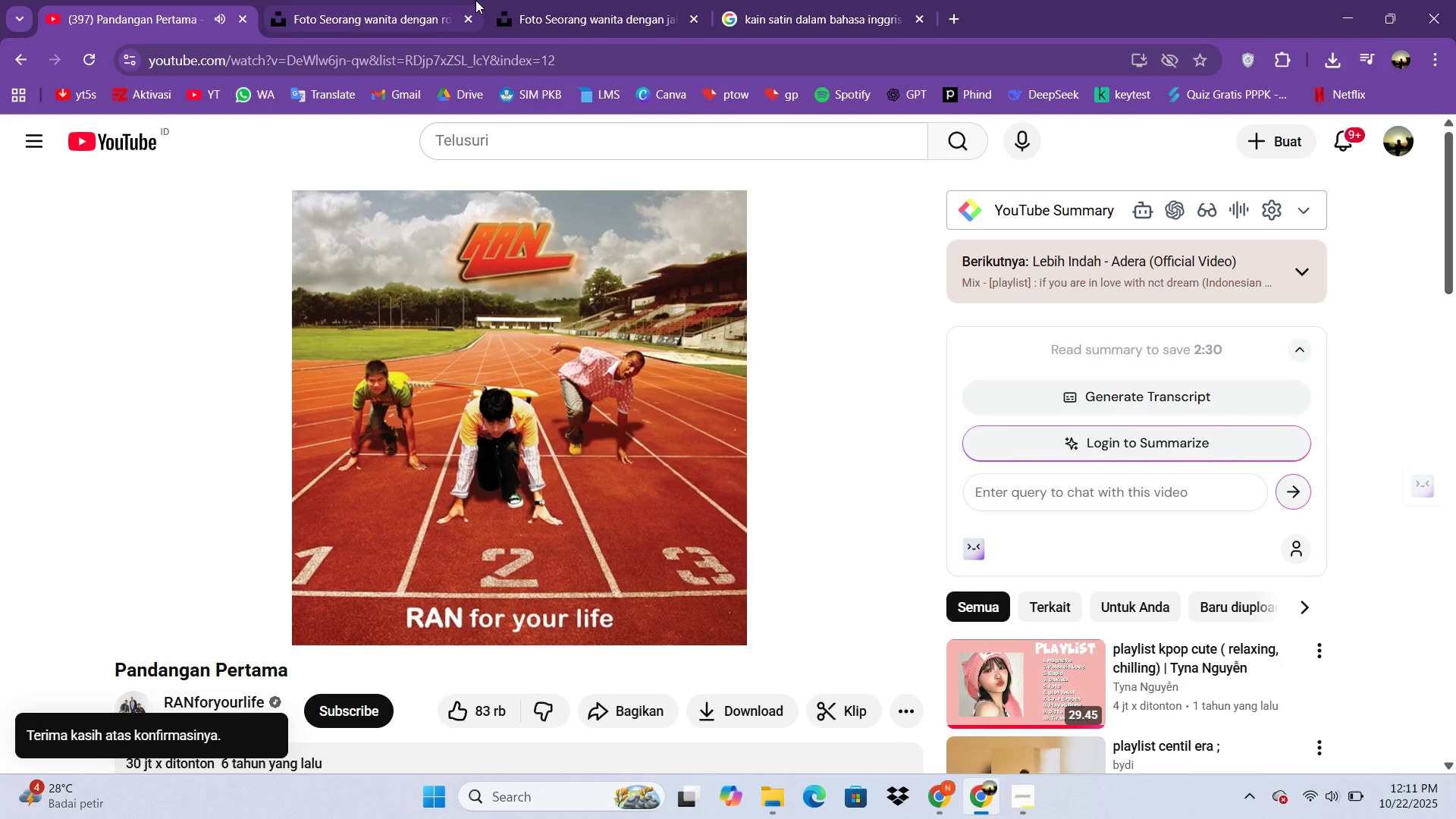 
left_click([475, 0])
 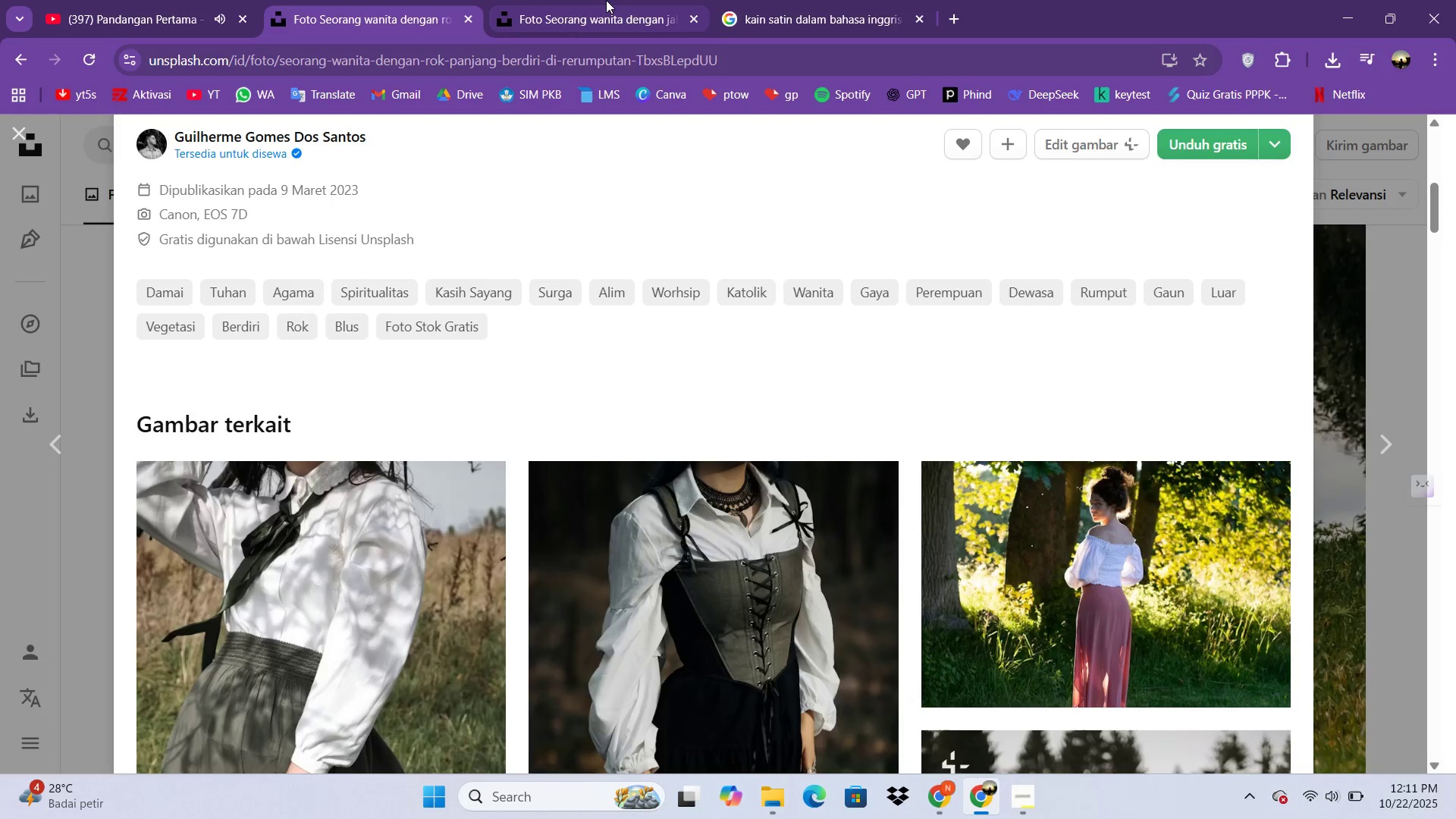 
left_click([606, 0])
 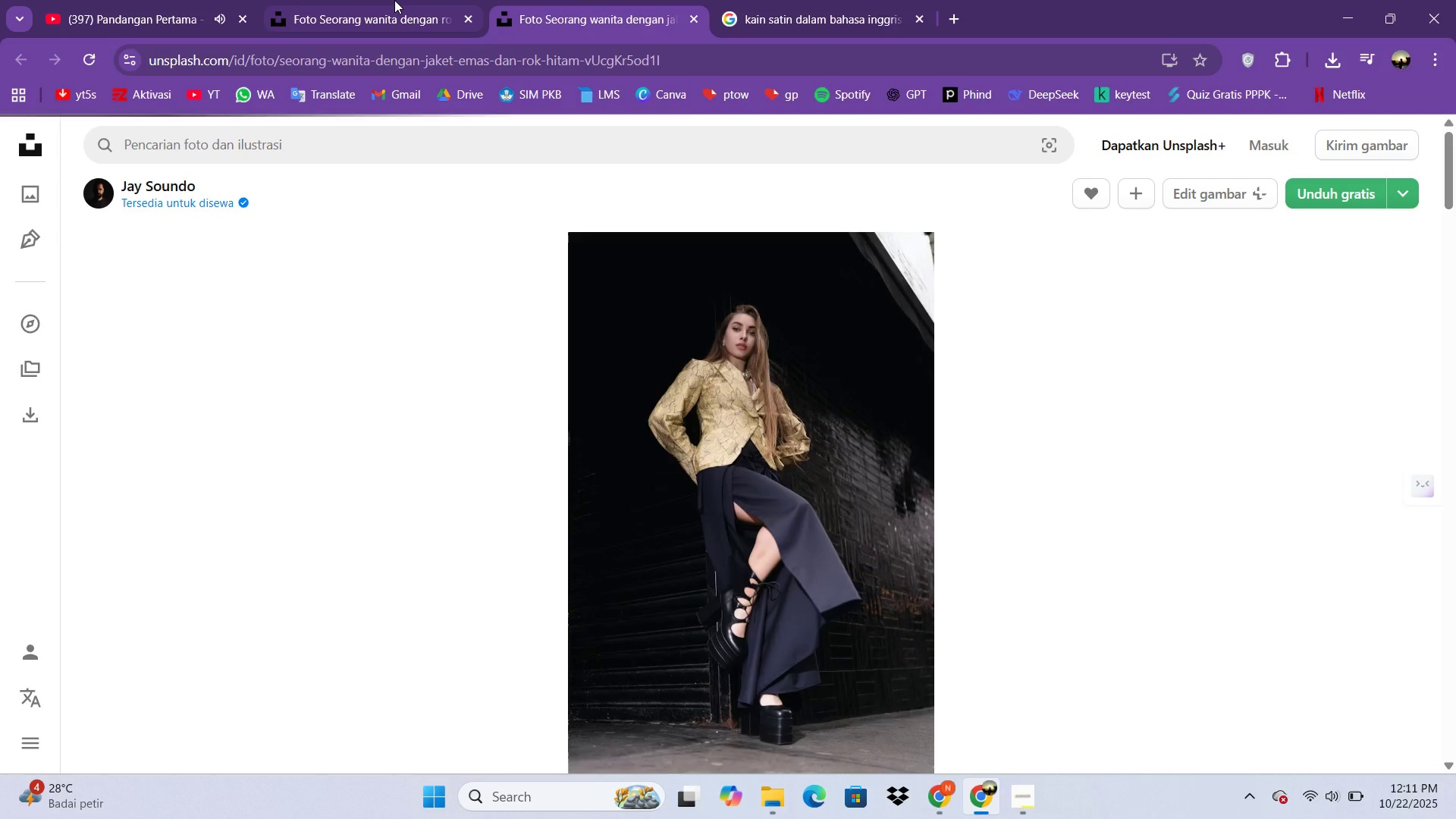 
left_click([393, 0])
 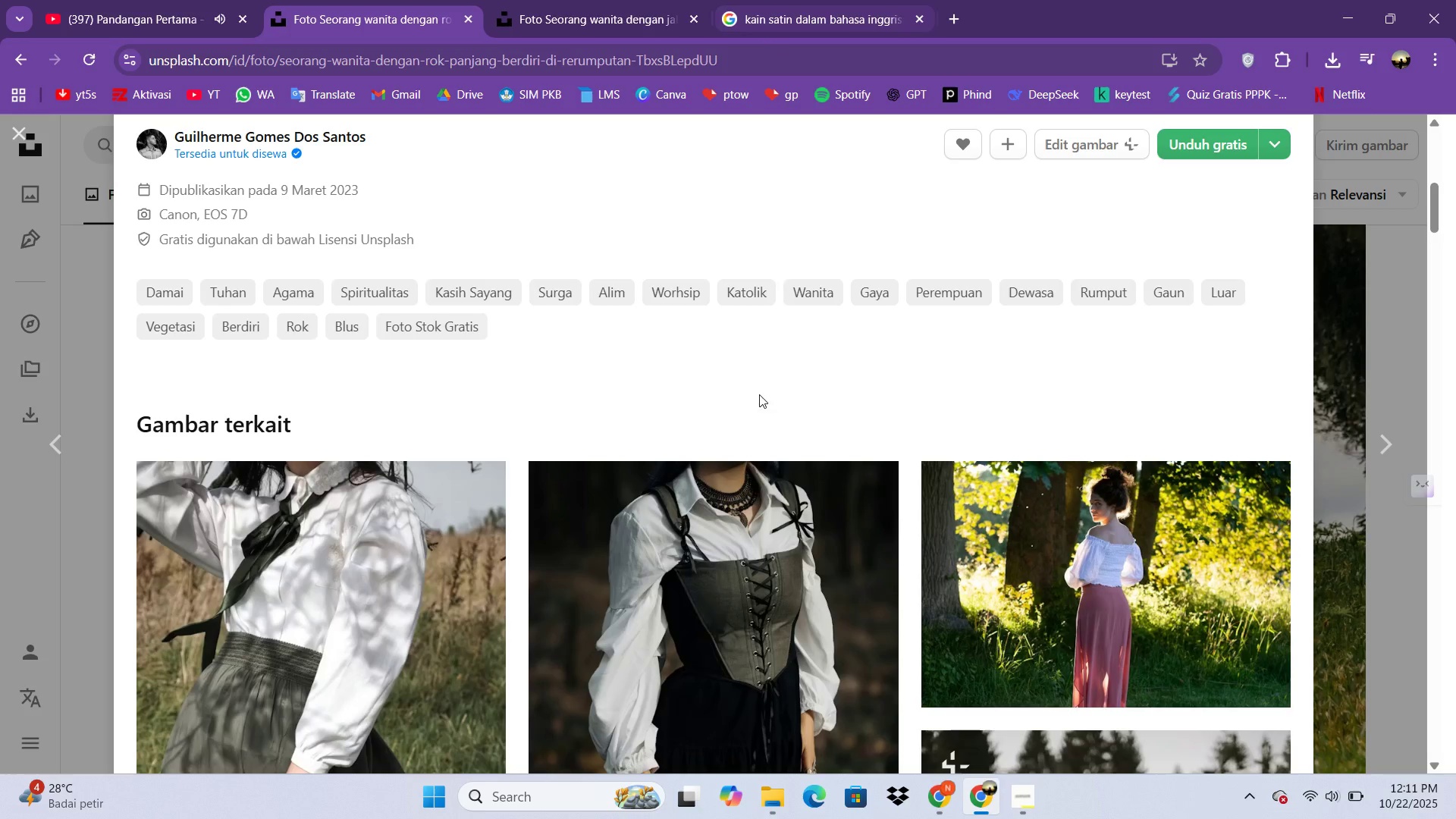 
scroll: coordinate [770, 454], scroll_direction: down, amount: 4.0
 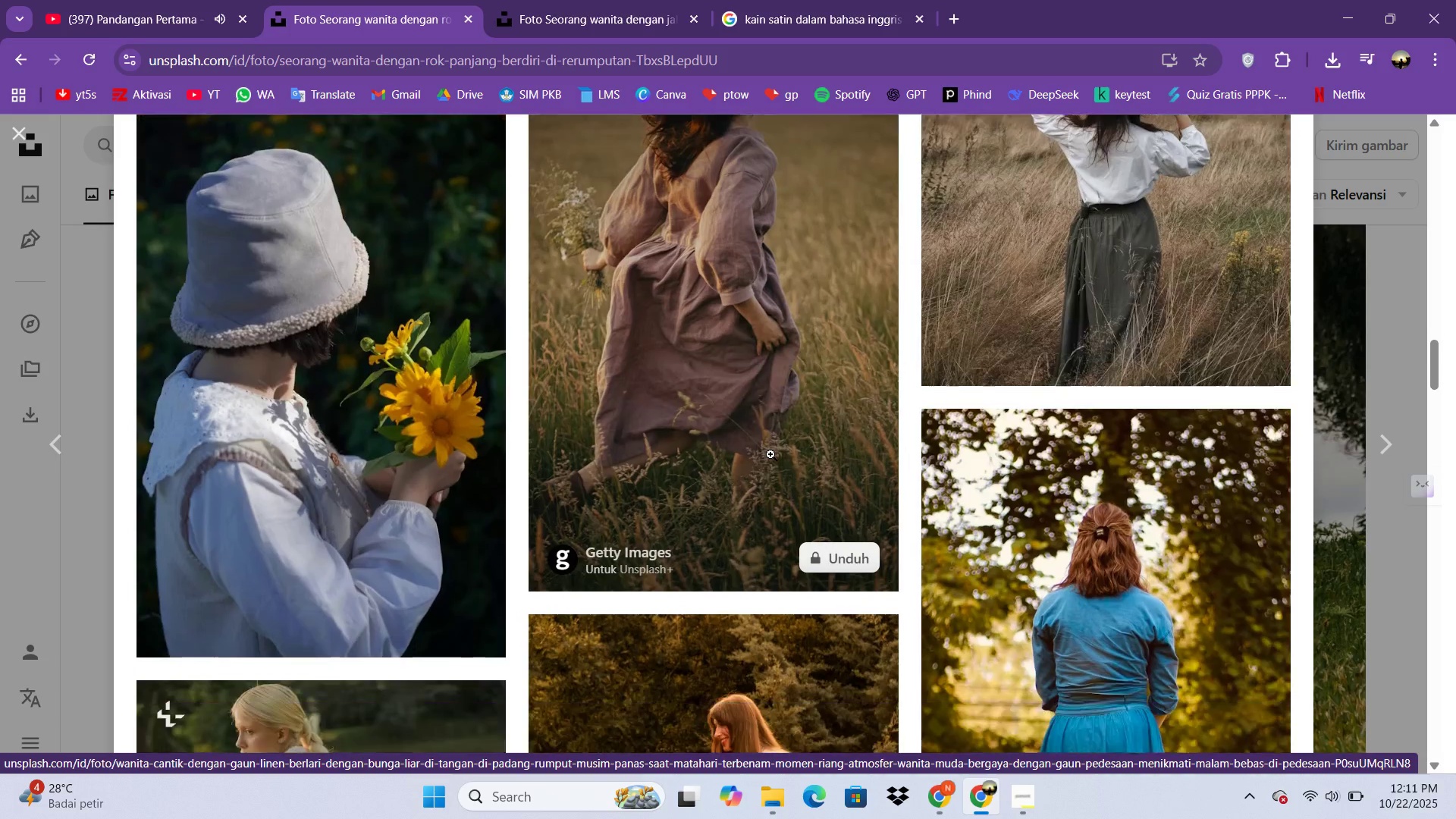 
scroll: coordinate [770, 454], scroll_direction: up, amount: 1.0
 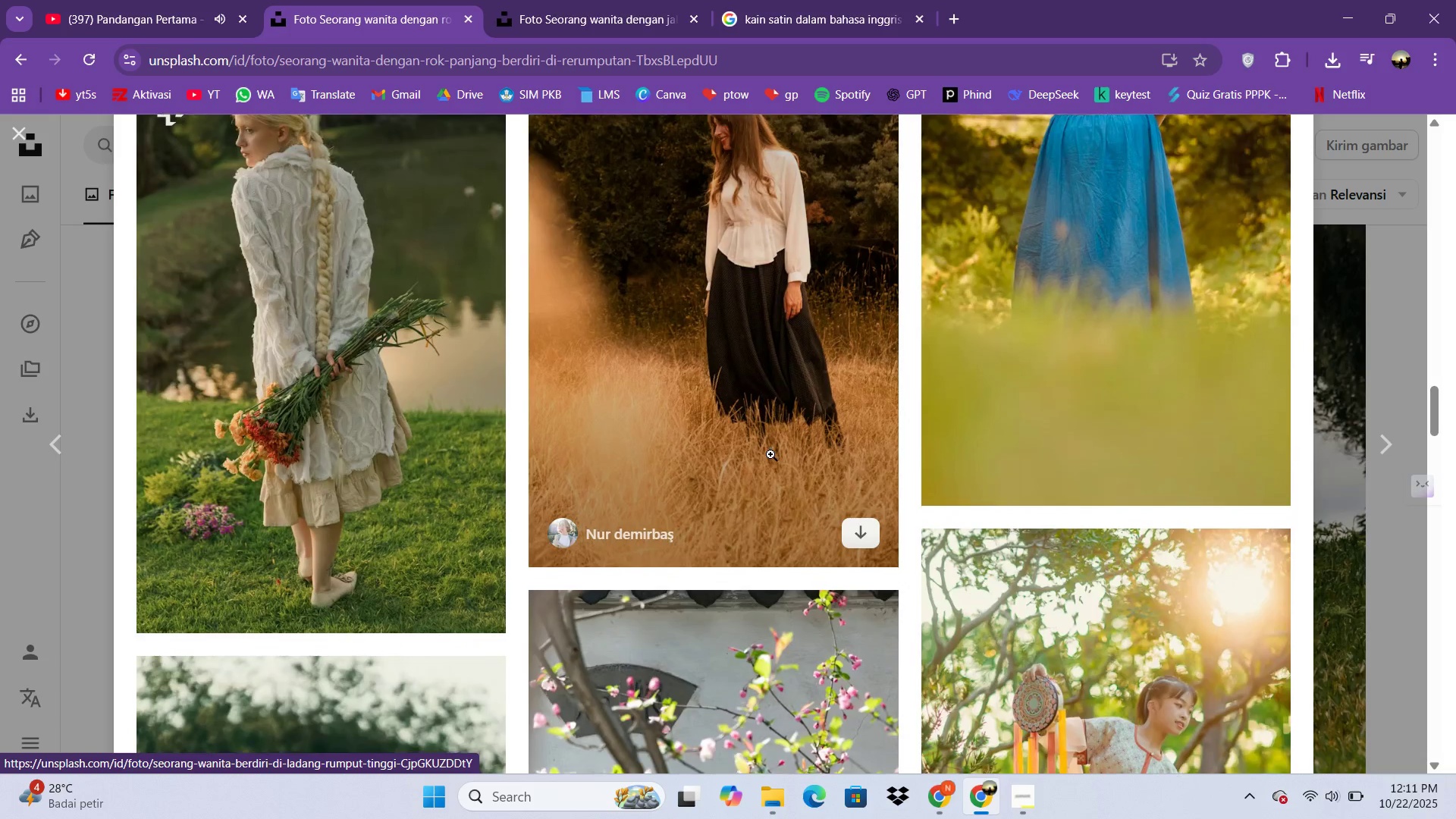 
scroll: coordinate [770, 454], scroll_direction: down, amount: 6.0
 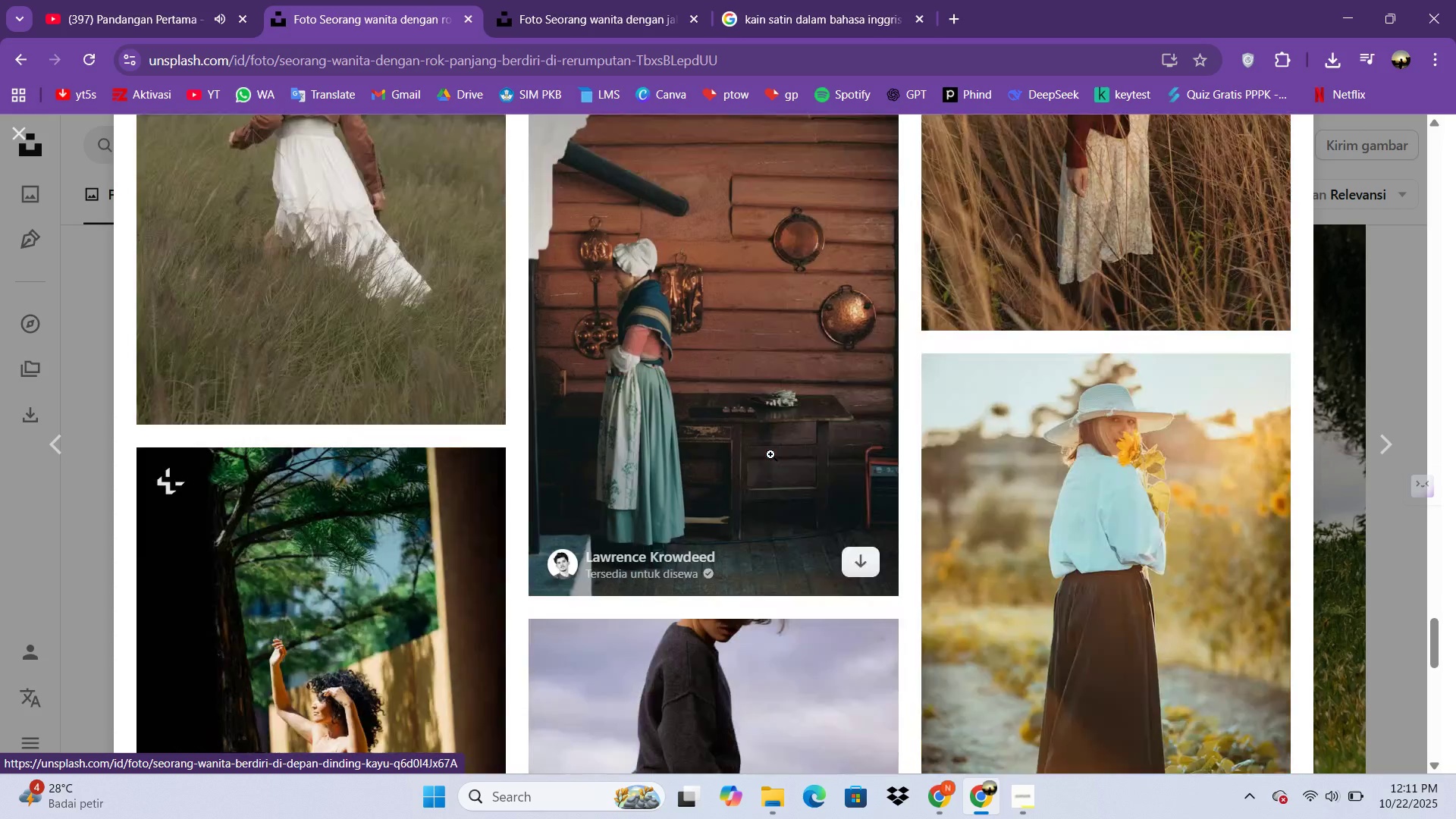 
key(Escape)
 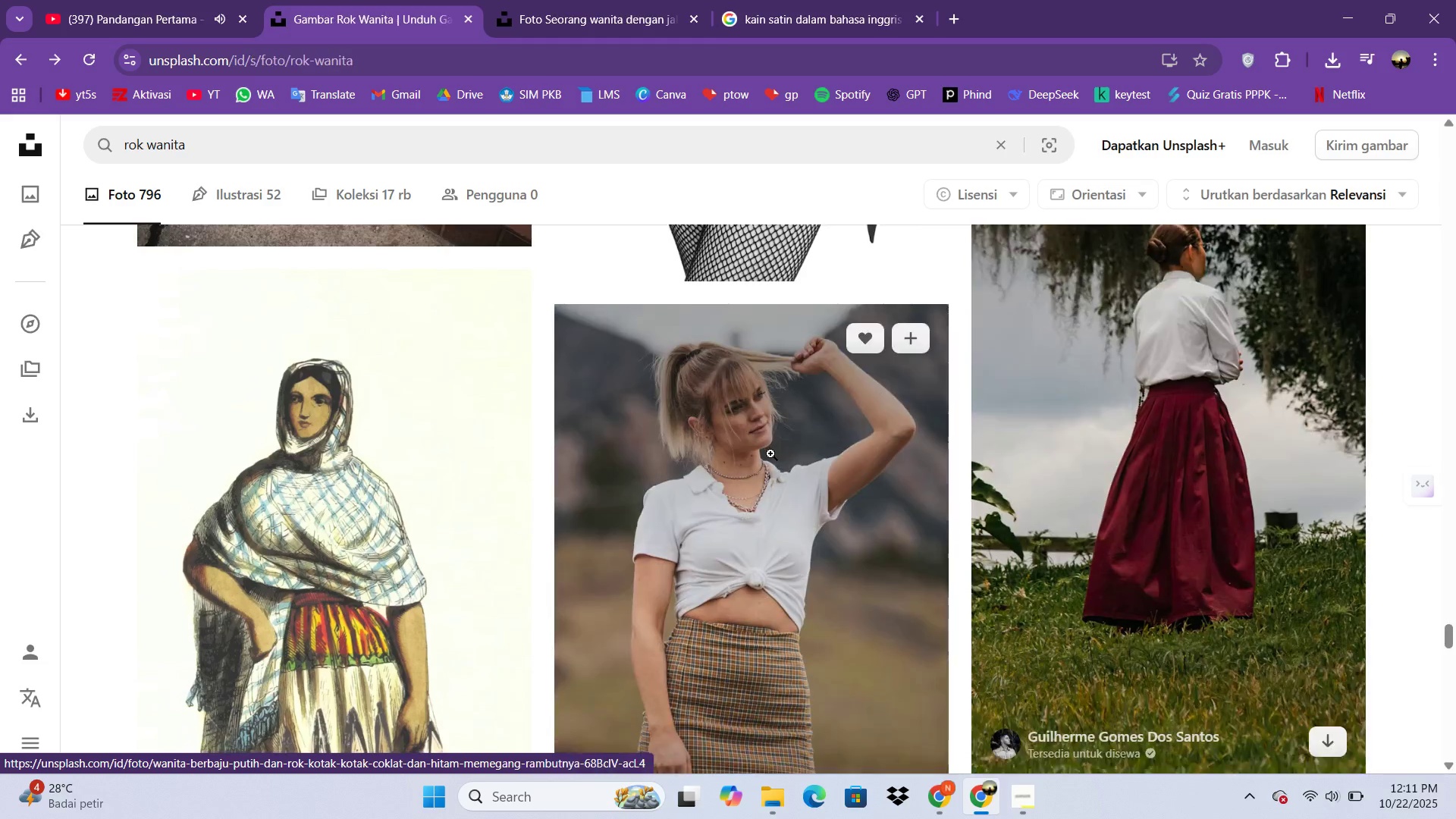 
scroll: coordinate [770, 458], scroll_direction: down, amount: 16.0
 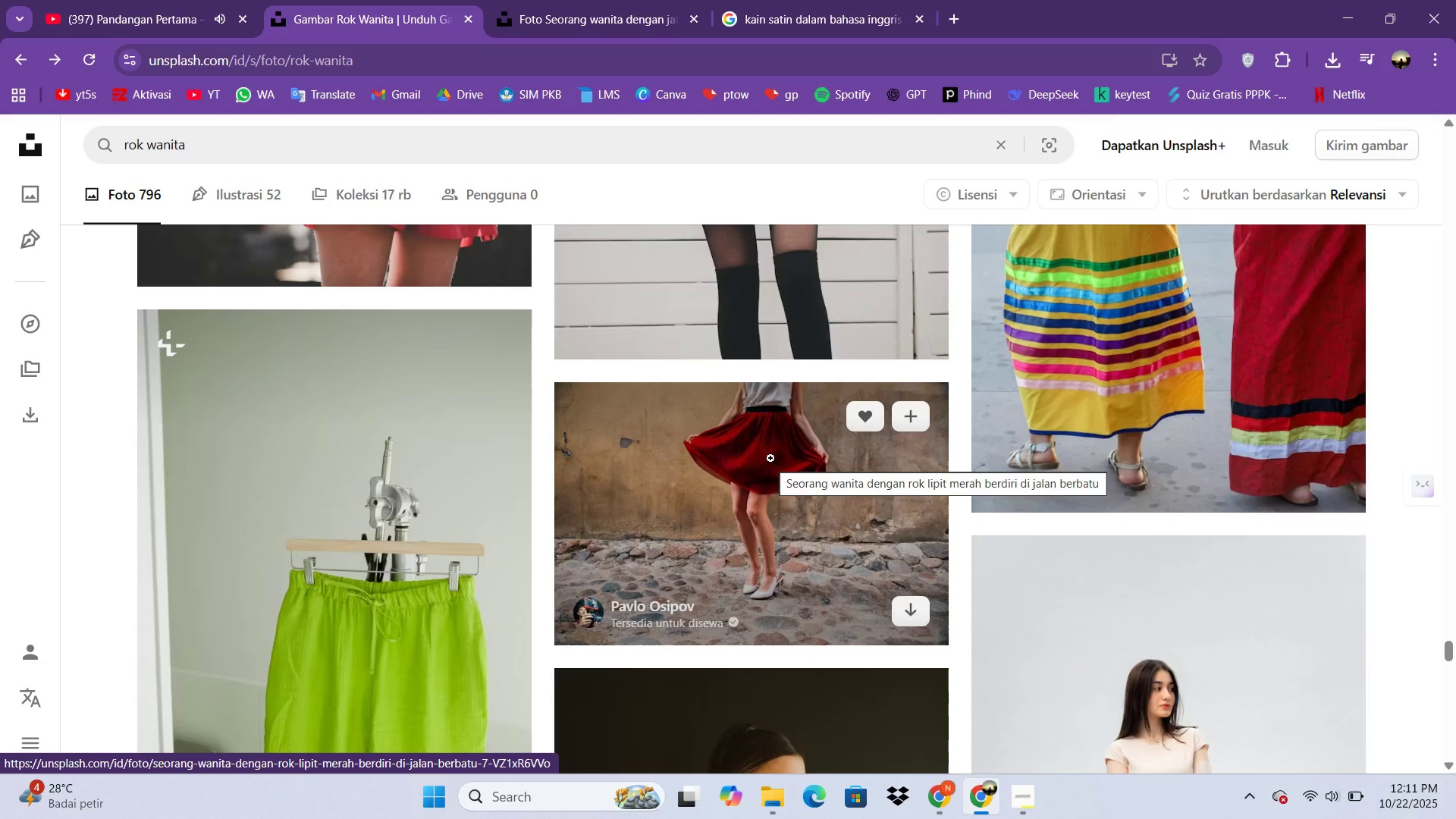 
wait(10.43)
 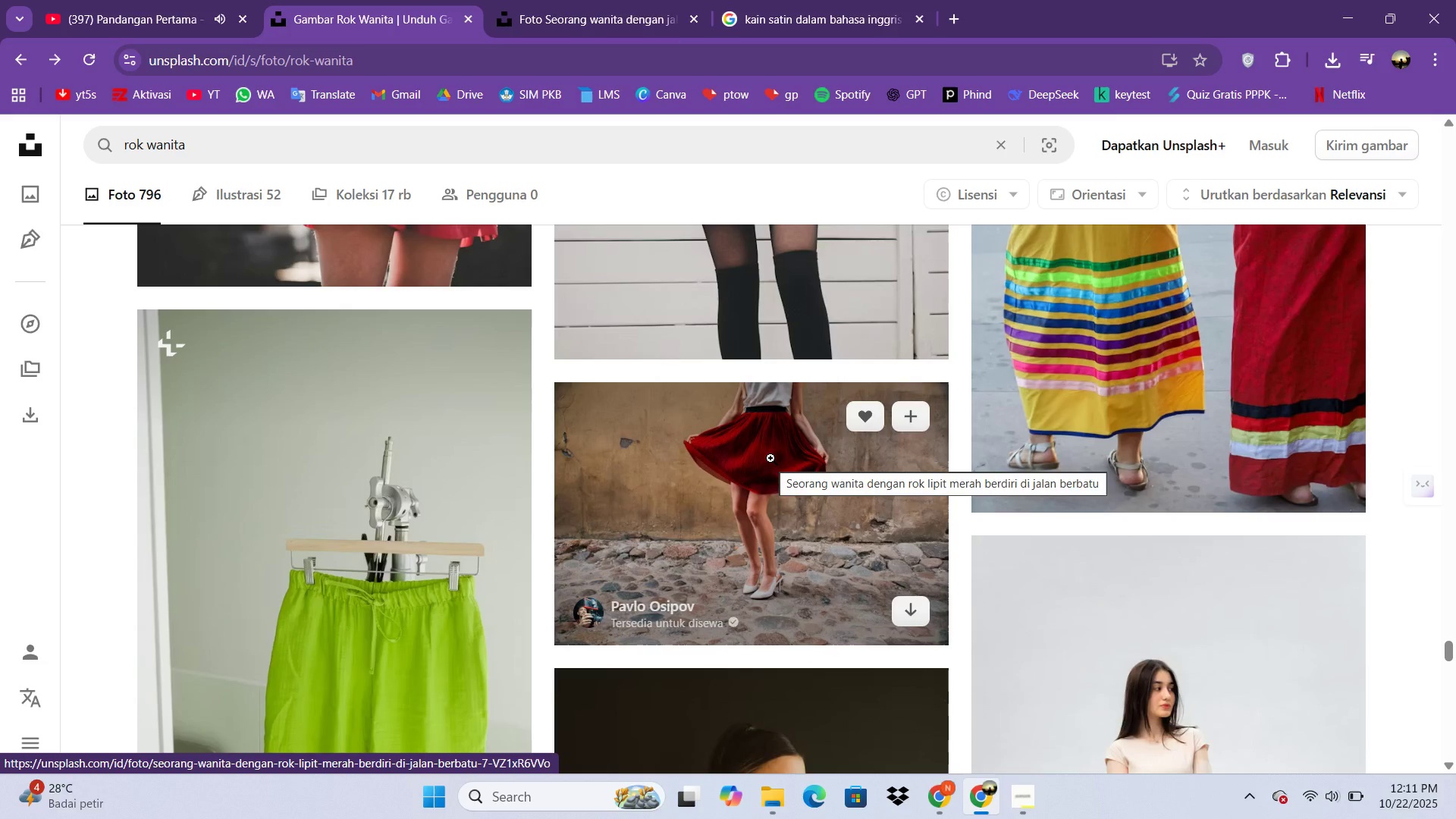 
scroll: coordinate [683, 387], scroll_direction: down, amount: 20.0
 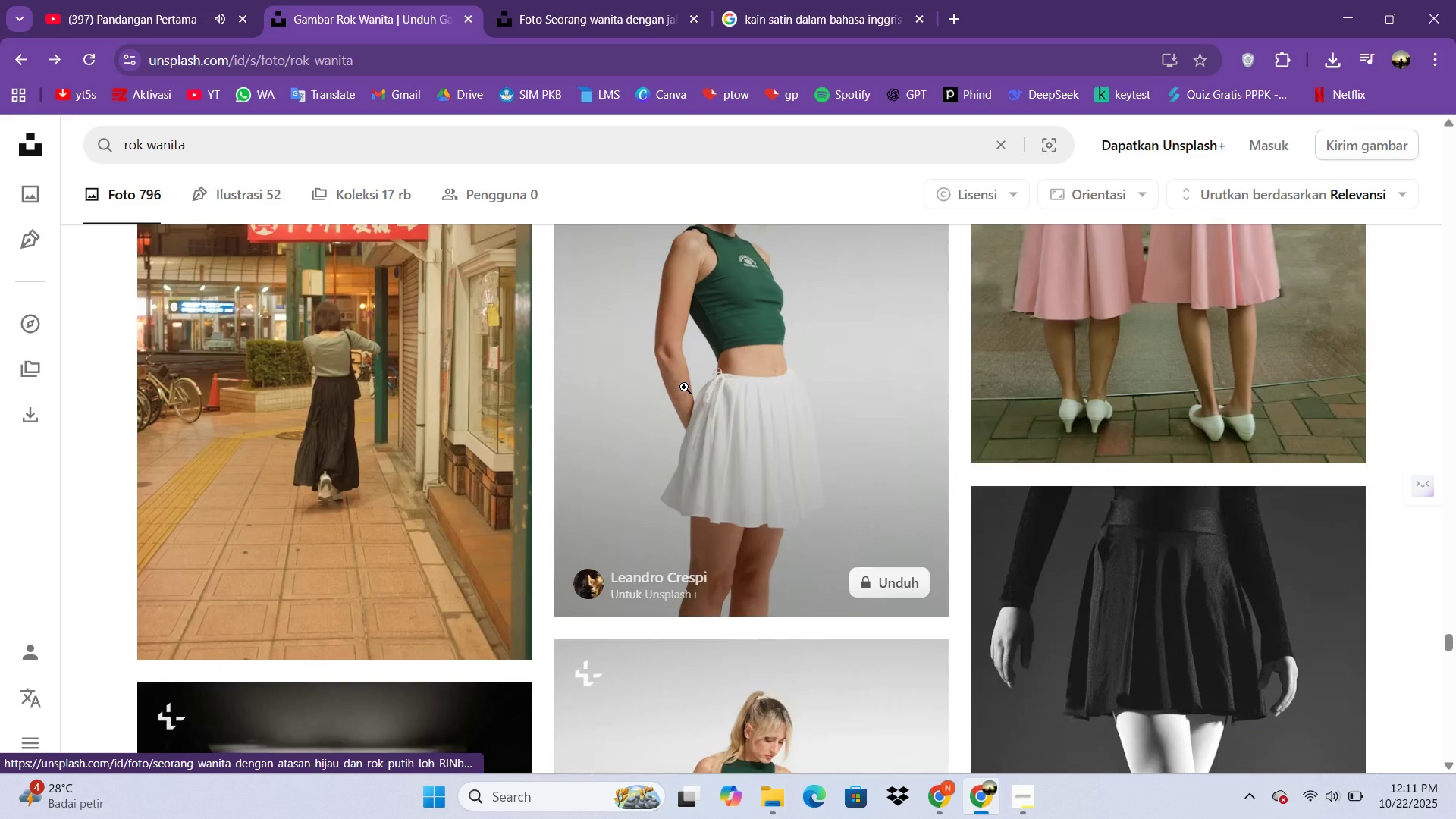 
scroll: coordinate [689, 388], scroll_direction: up, amount: 8.0
 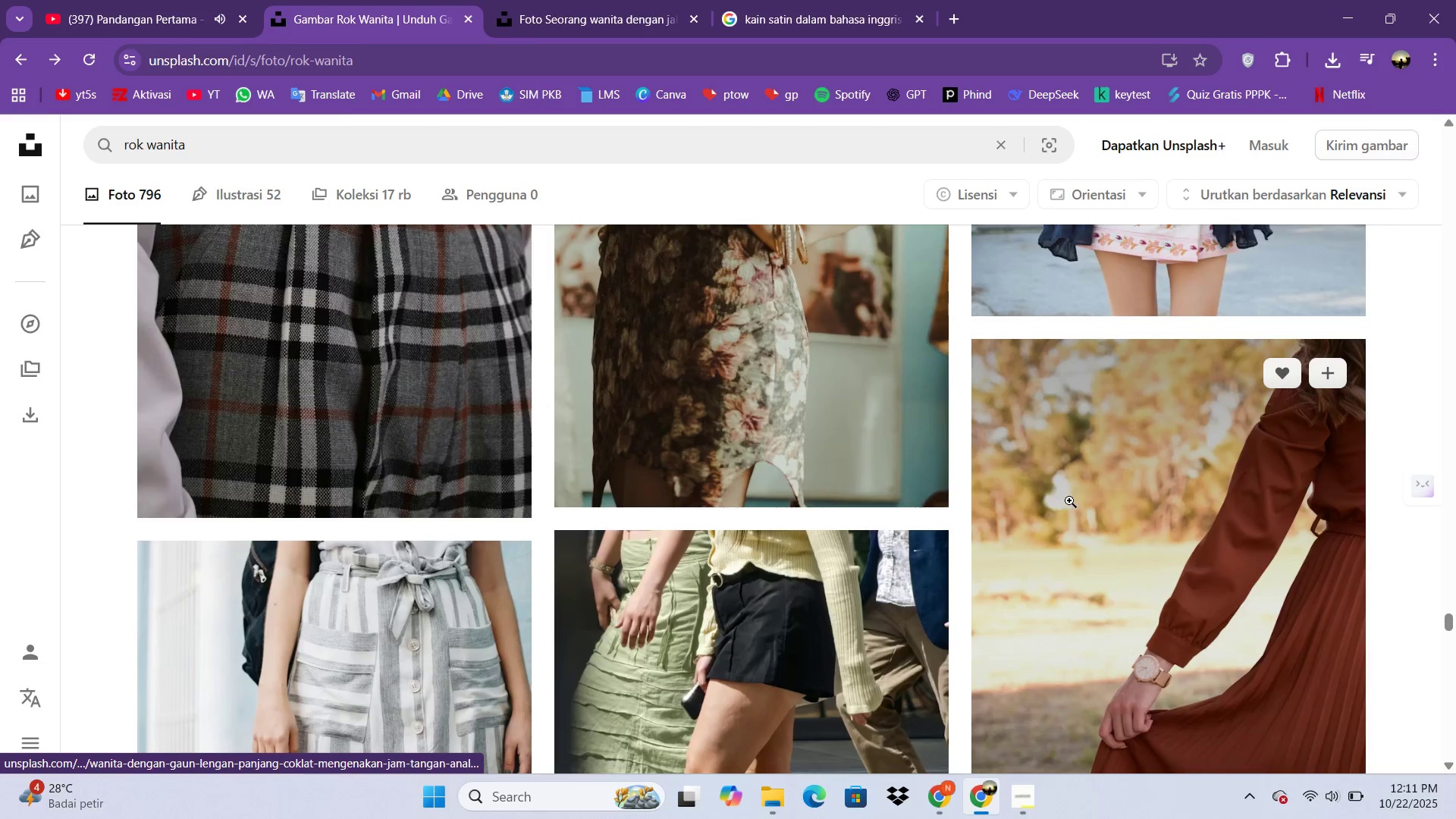 
left_click([1069, 500])
 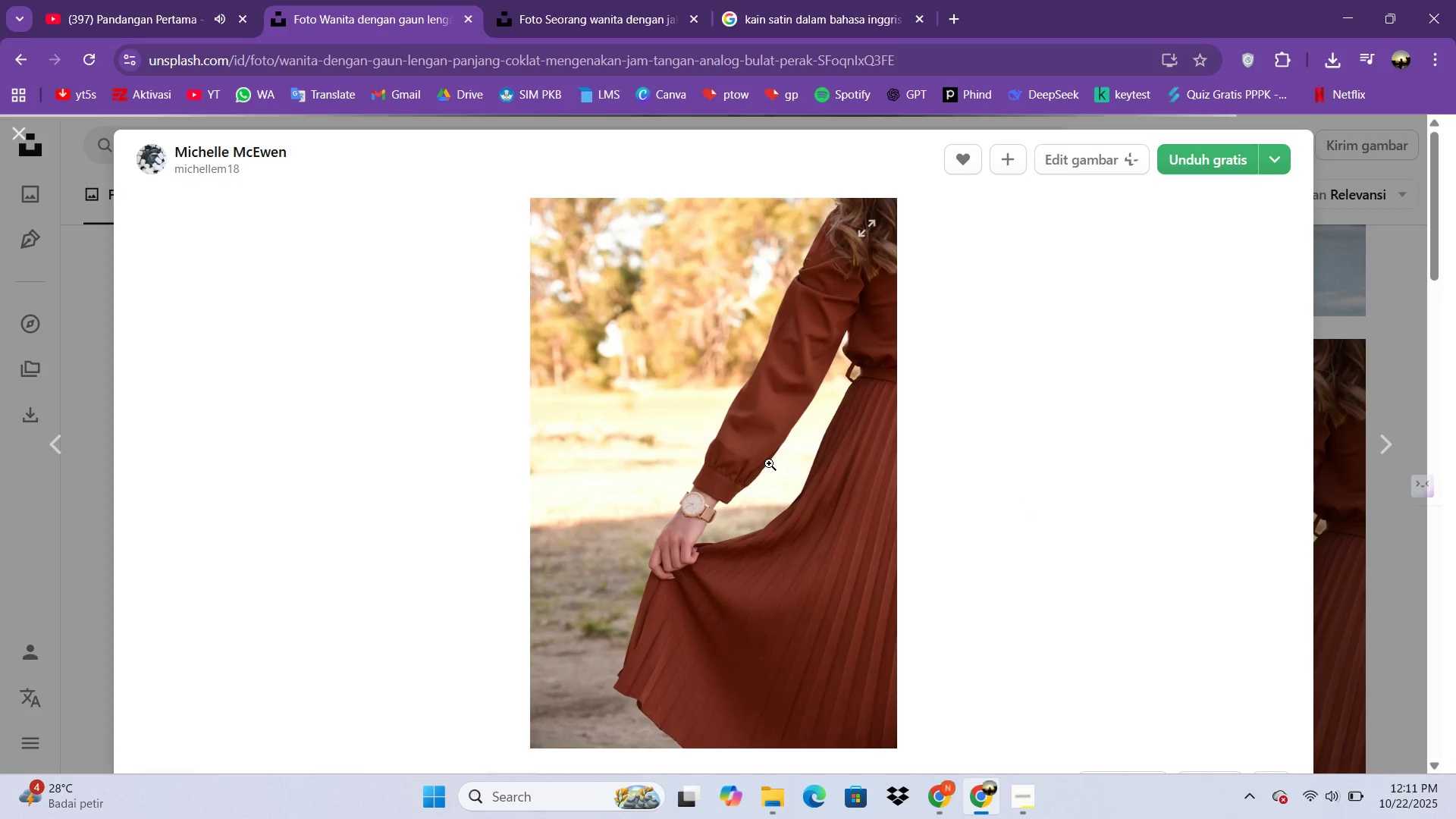 
scroll: coordinate [779, 466], scroll_direction: down, amount: 28.0
 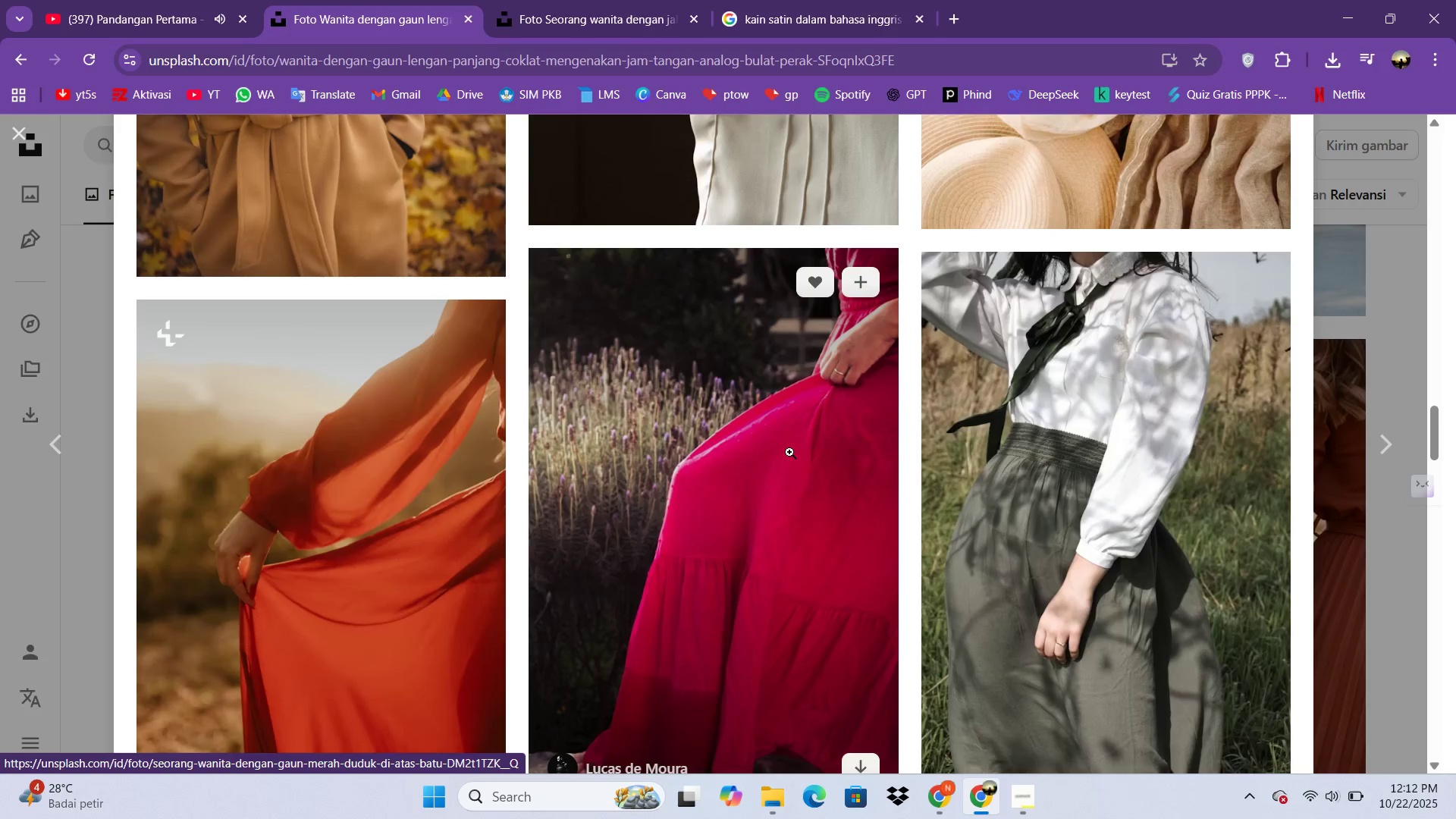 
scroll: coordinate [558, 427], scroll_direction: down, amount: 27.0
 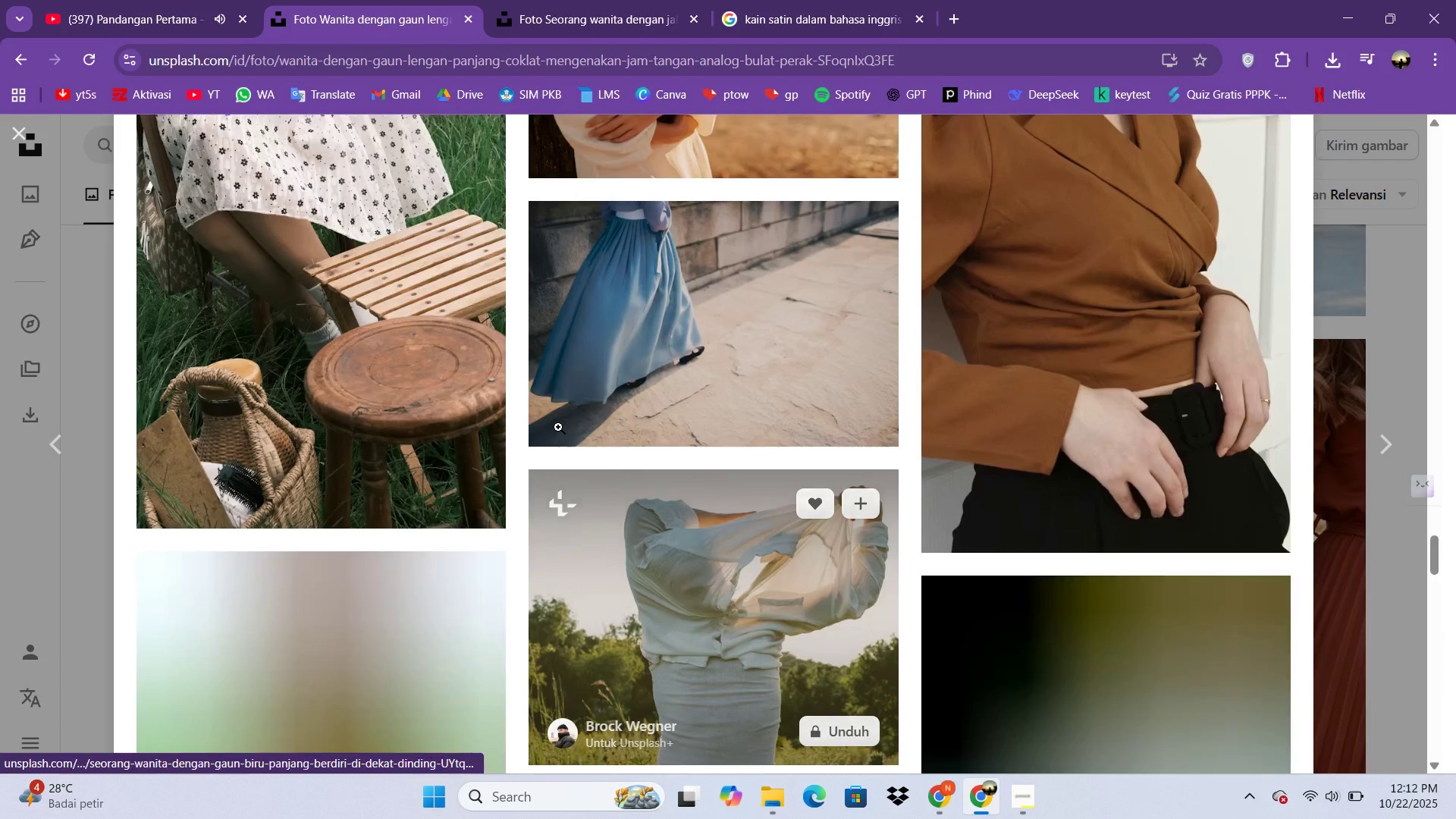 
scroll: coordinate [531, 453], scroll_direction: down, amount: 12.0
 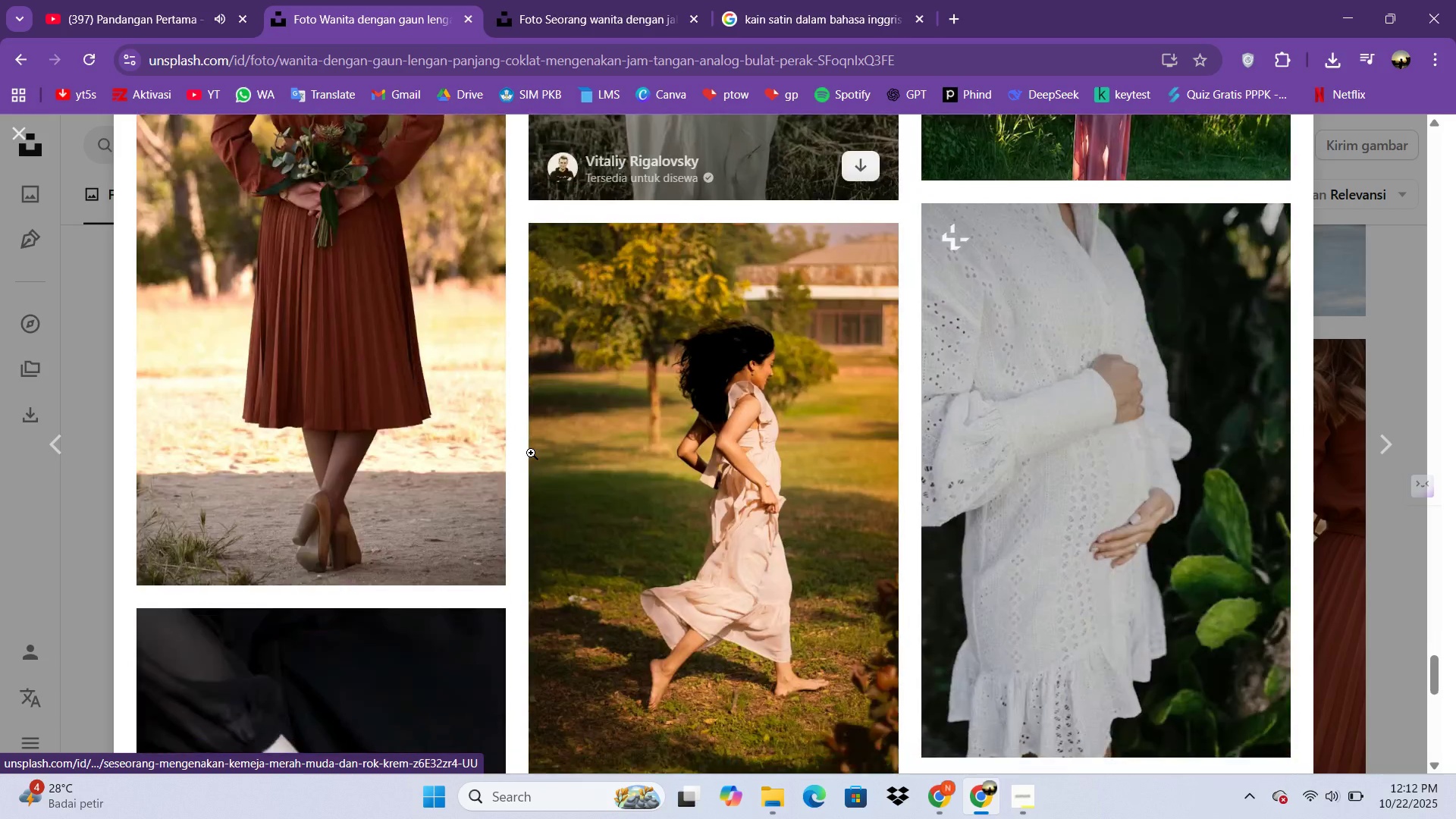 
scroll: coordinate [531, 453], scroll_direction: up, amount: 2.0
 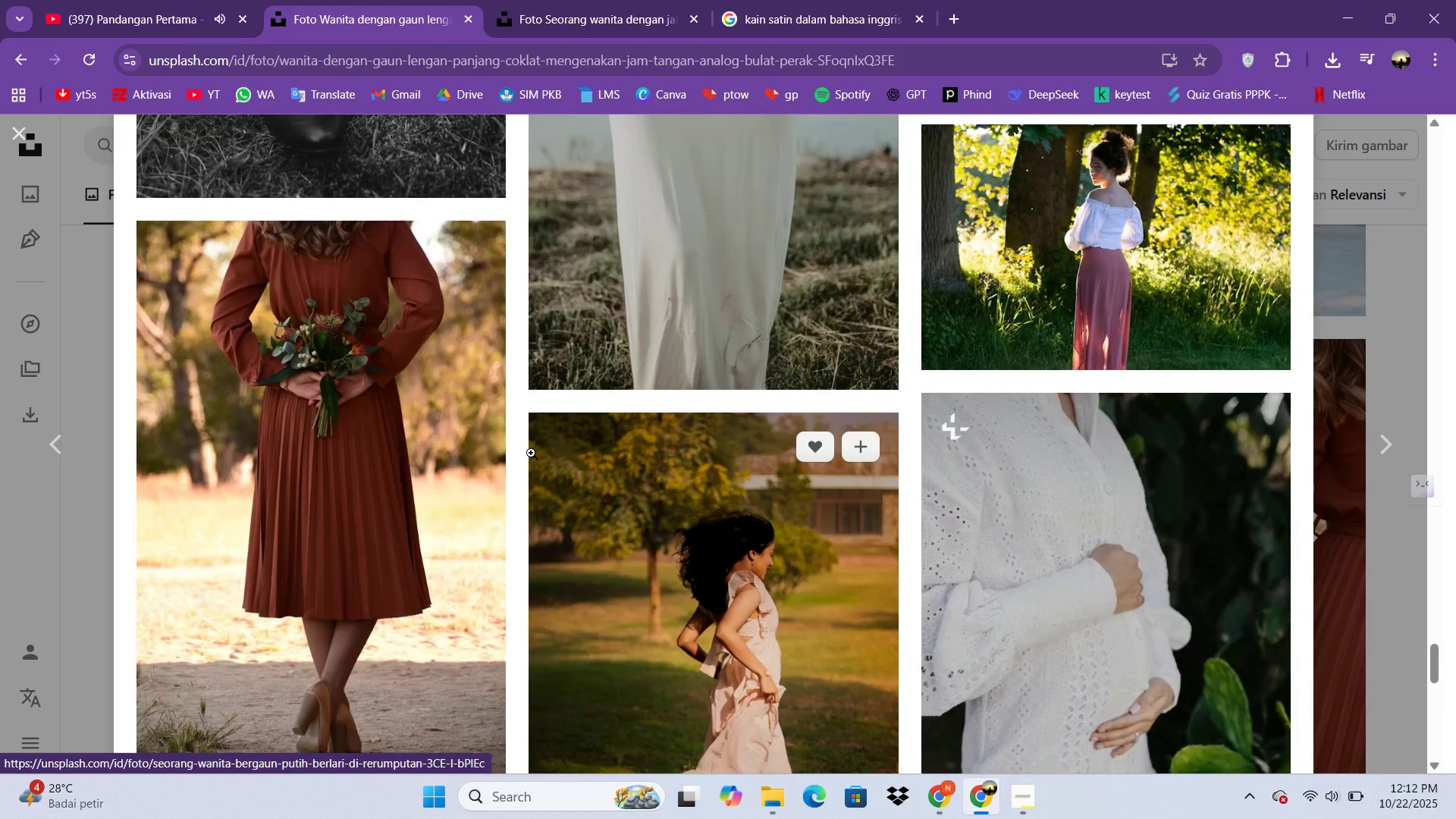 
scroll: coordinate [531, 453], scroll_direction: down, amount: 9.0
 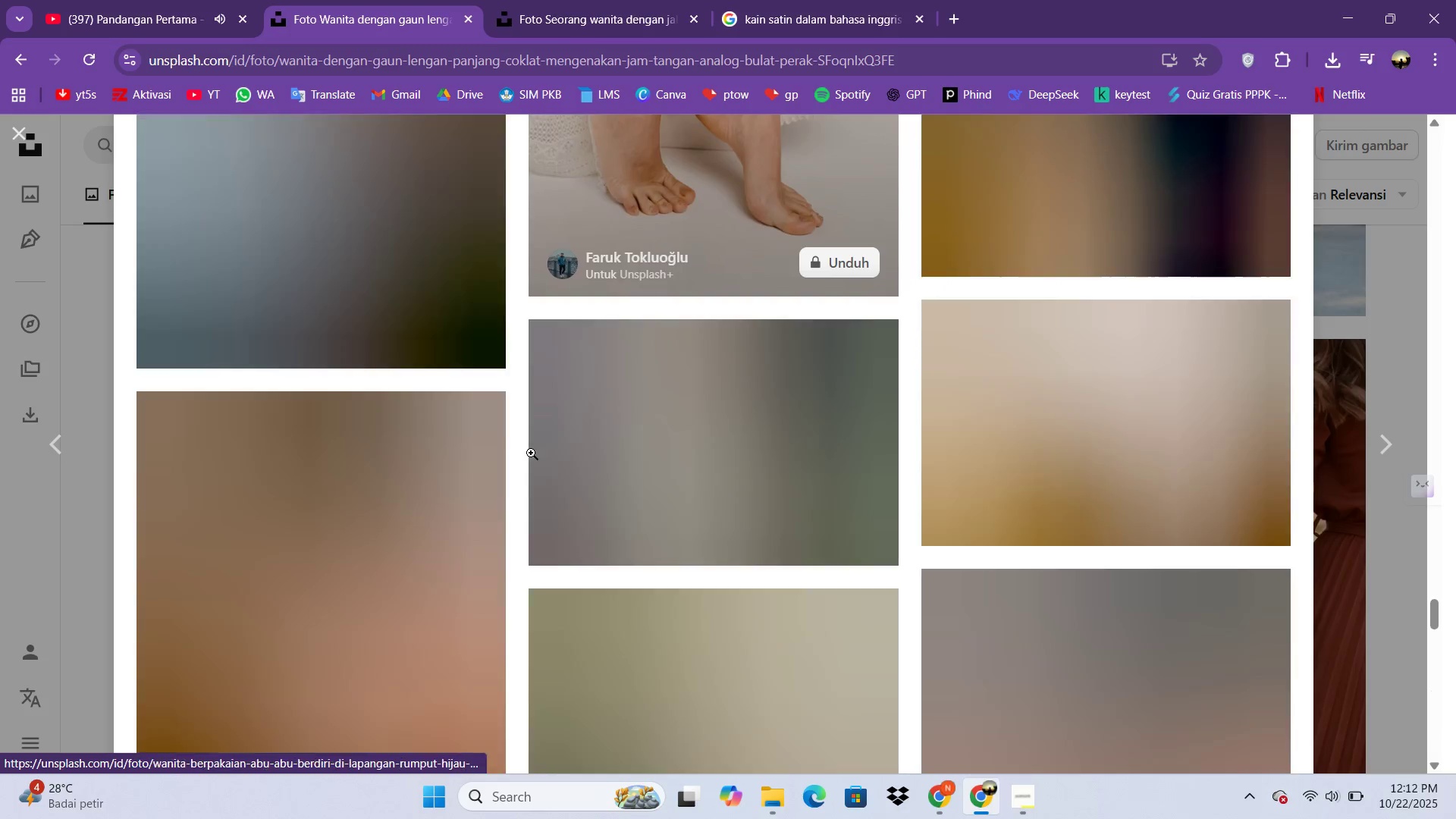 
scroll: coordinate [482, 409], scroll_direction: up, amount: 48.0
 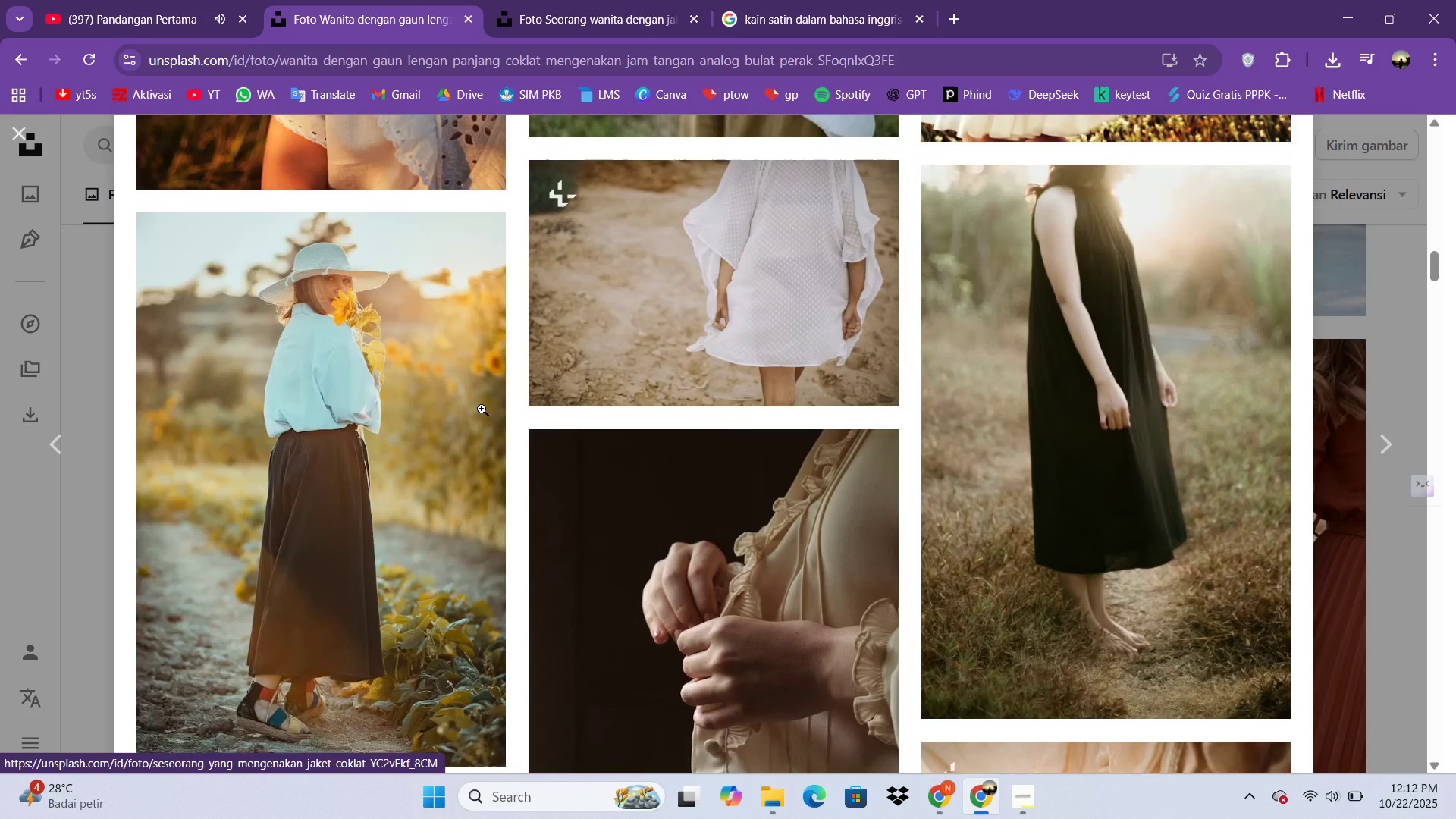 
left_click([1225, 167])
 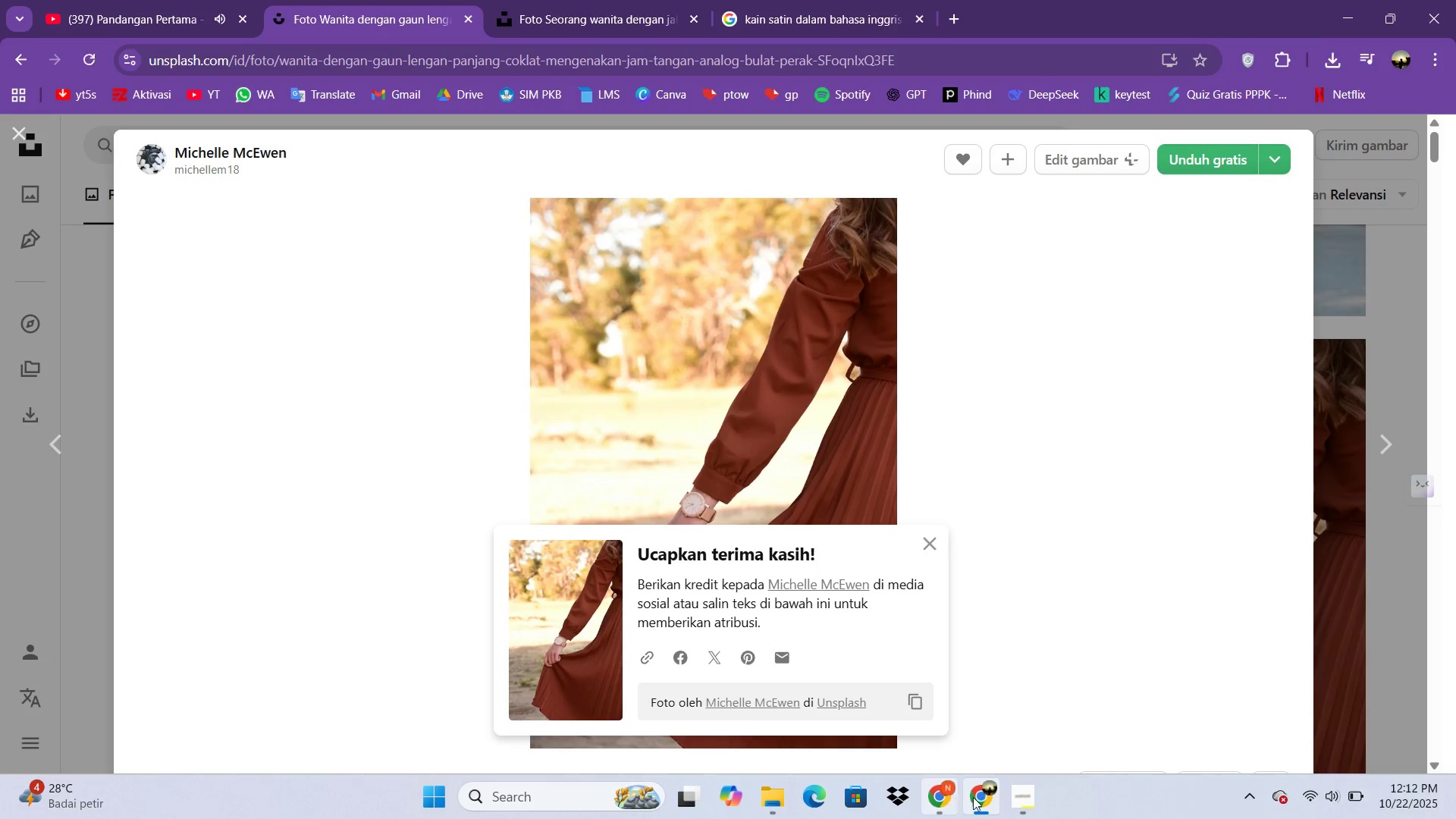 
left_click([1034, 800])
 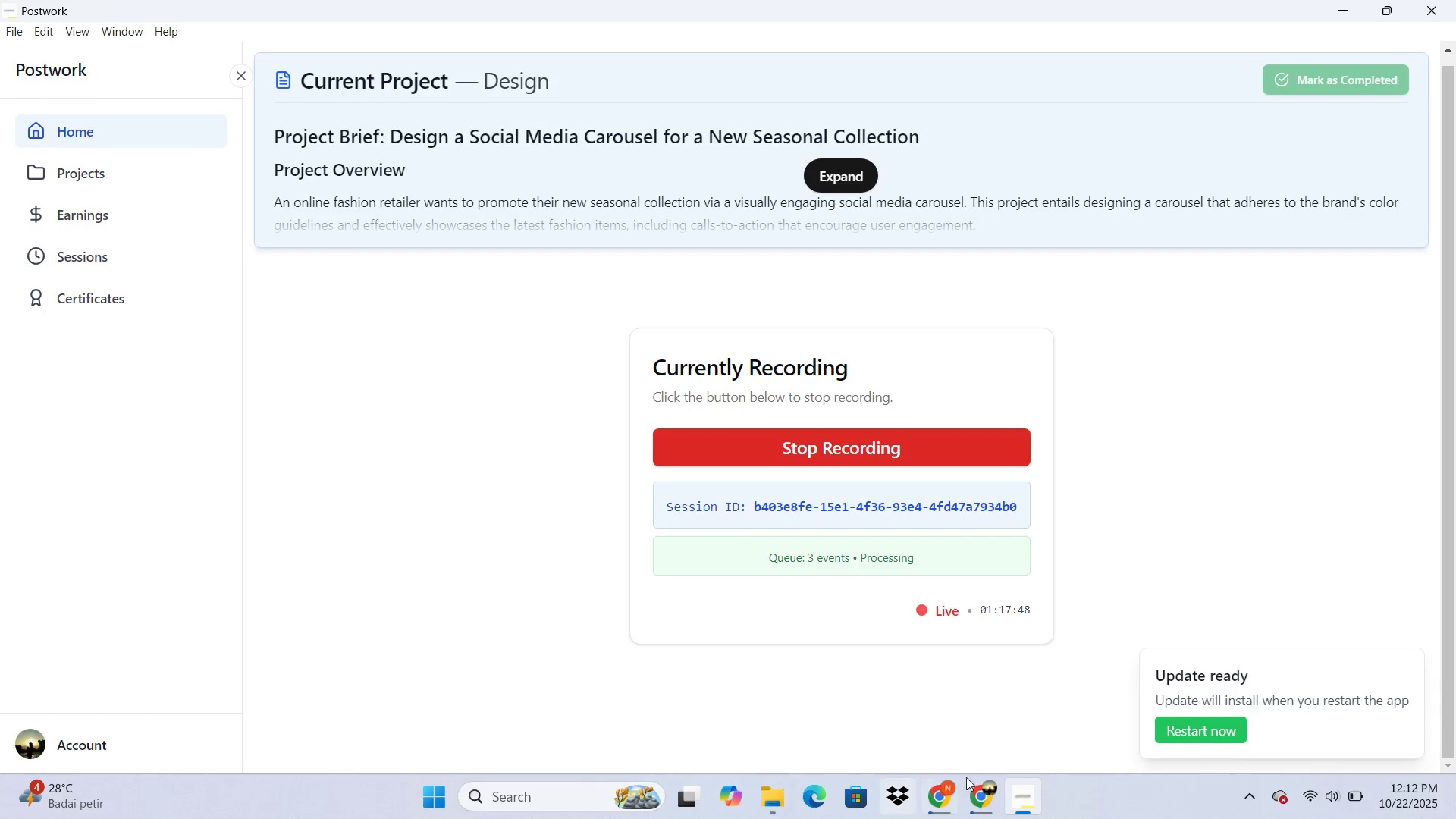 
left_click([977, 809])
 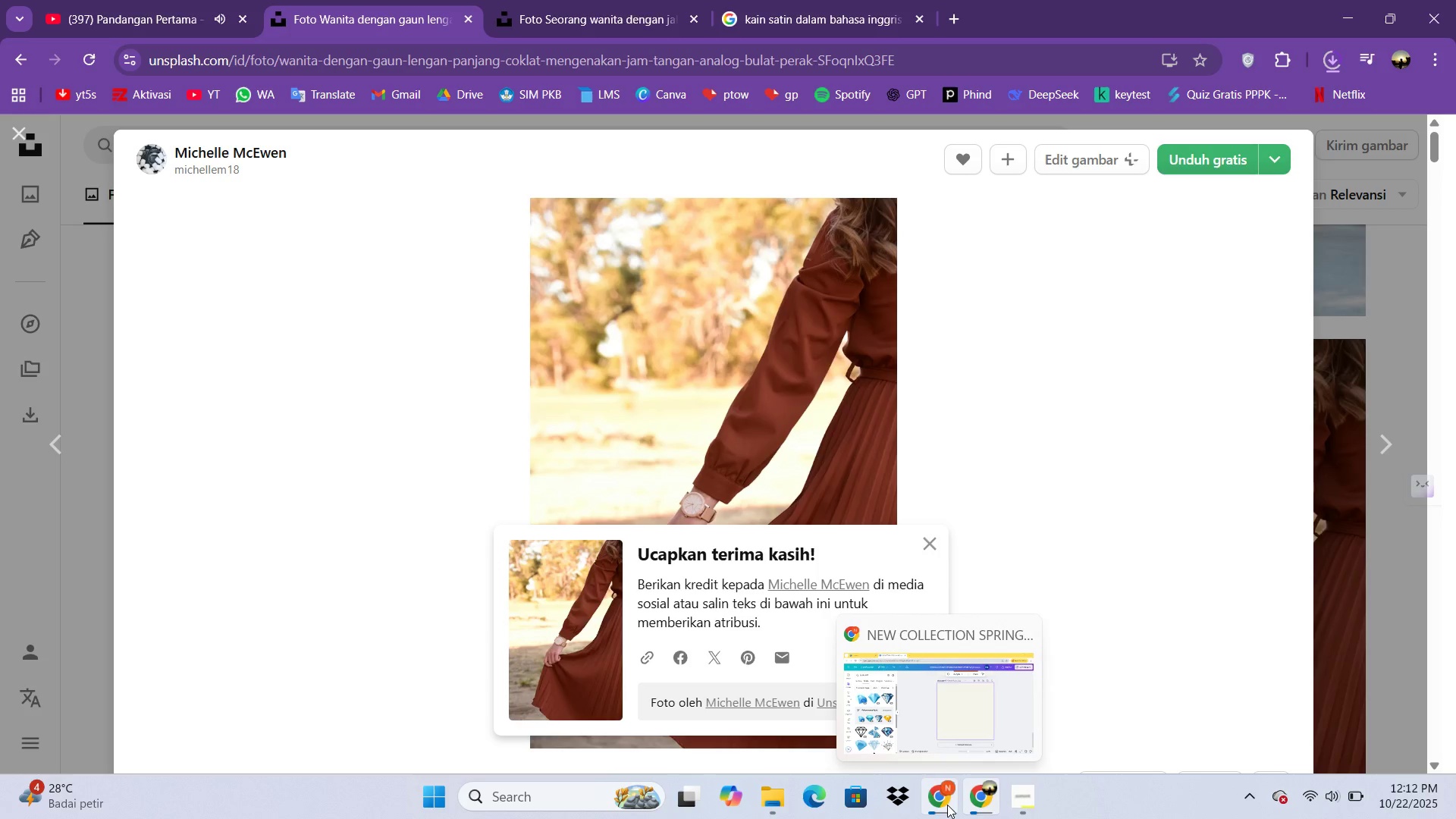 
left_click([947, 805])
 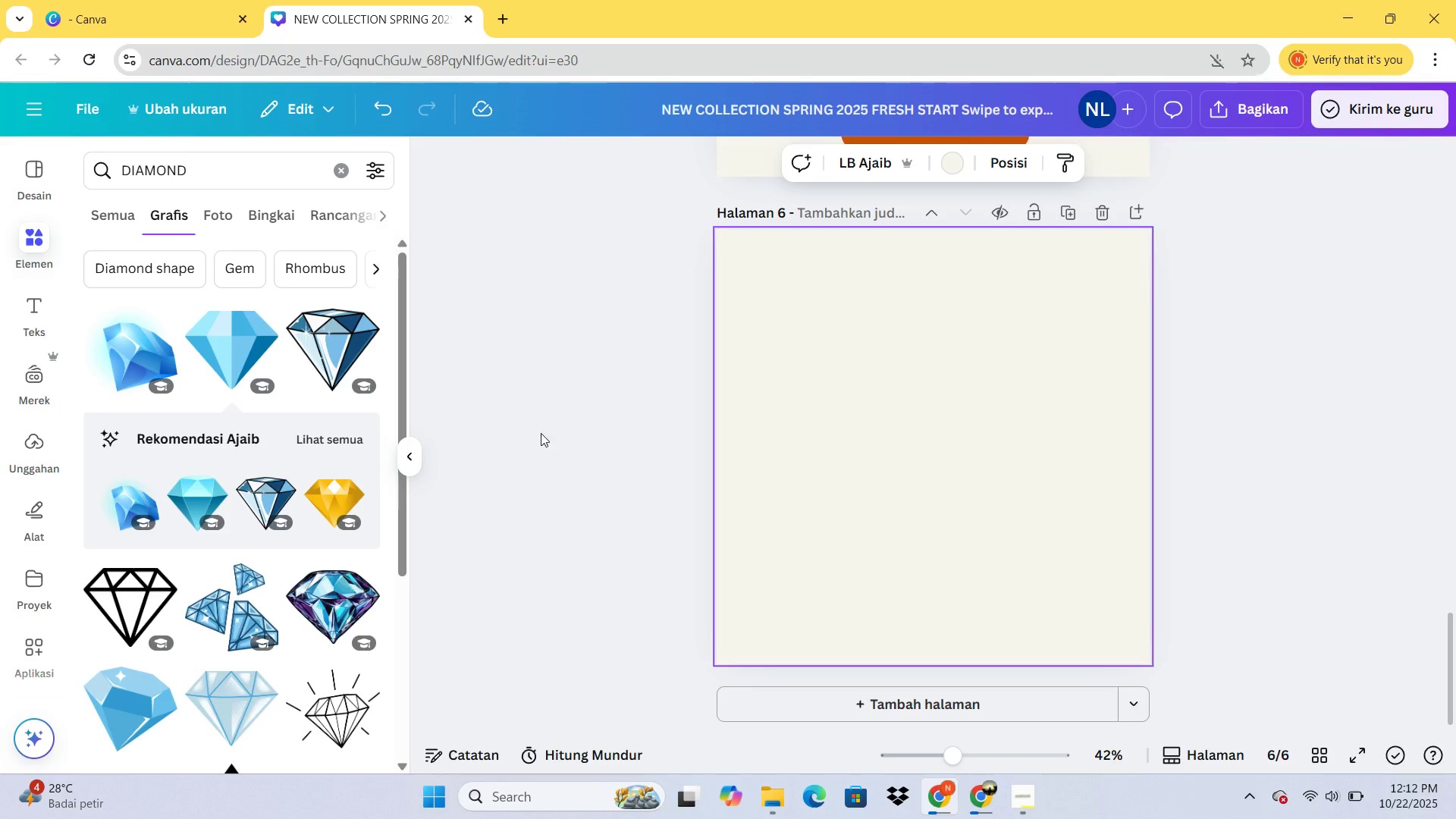 
scroll: coordinate [789, 468], scroll_direction: up, amount: 22.0
 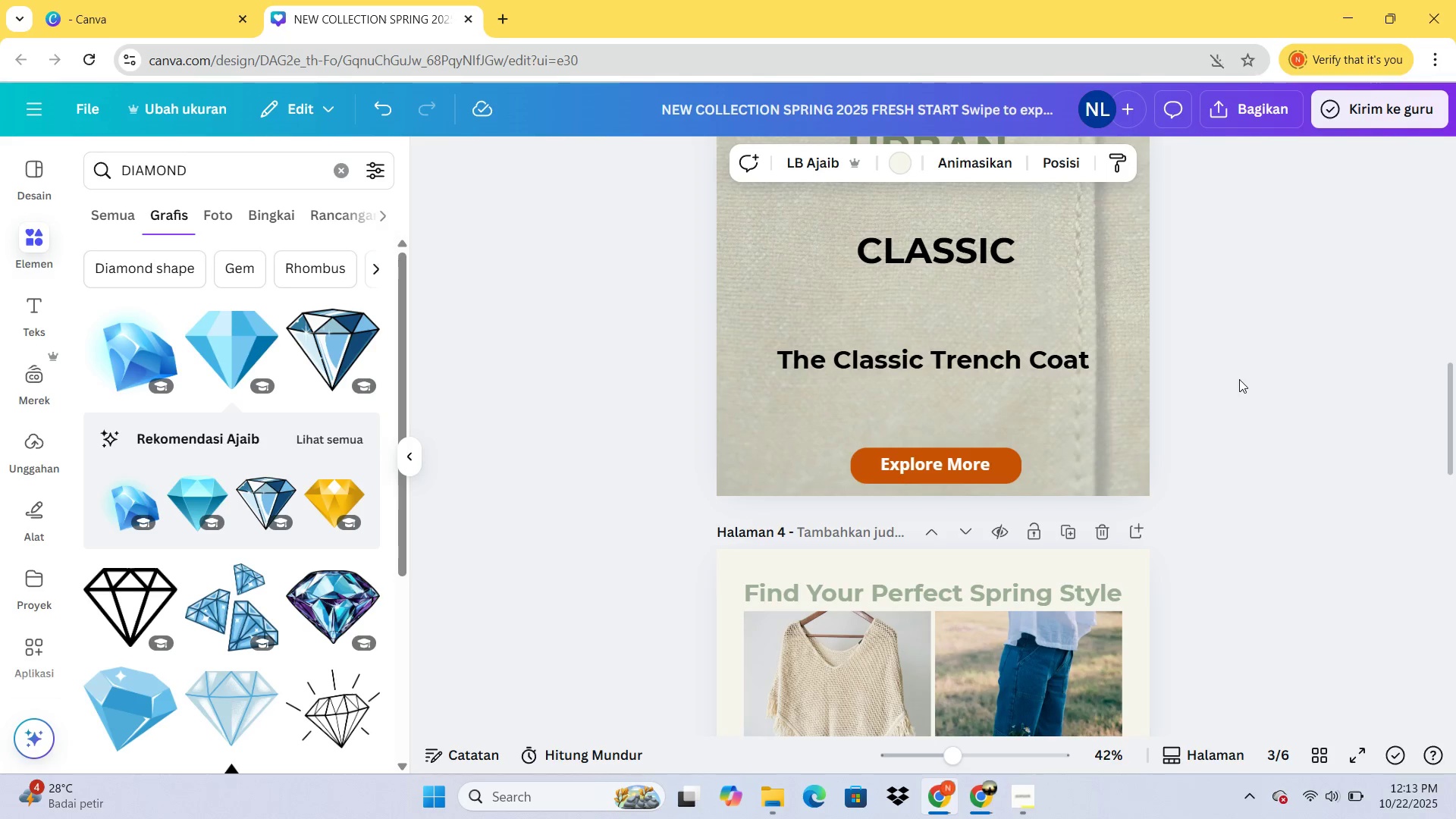 
wait(9.59)
 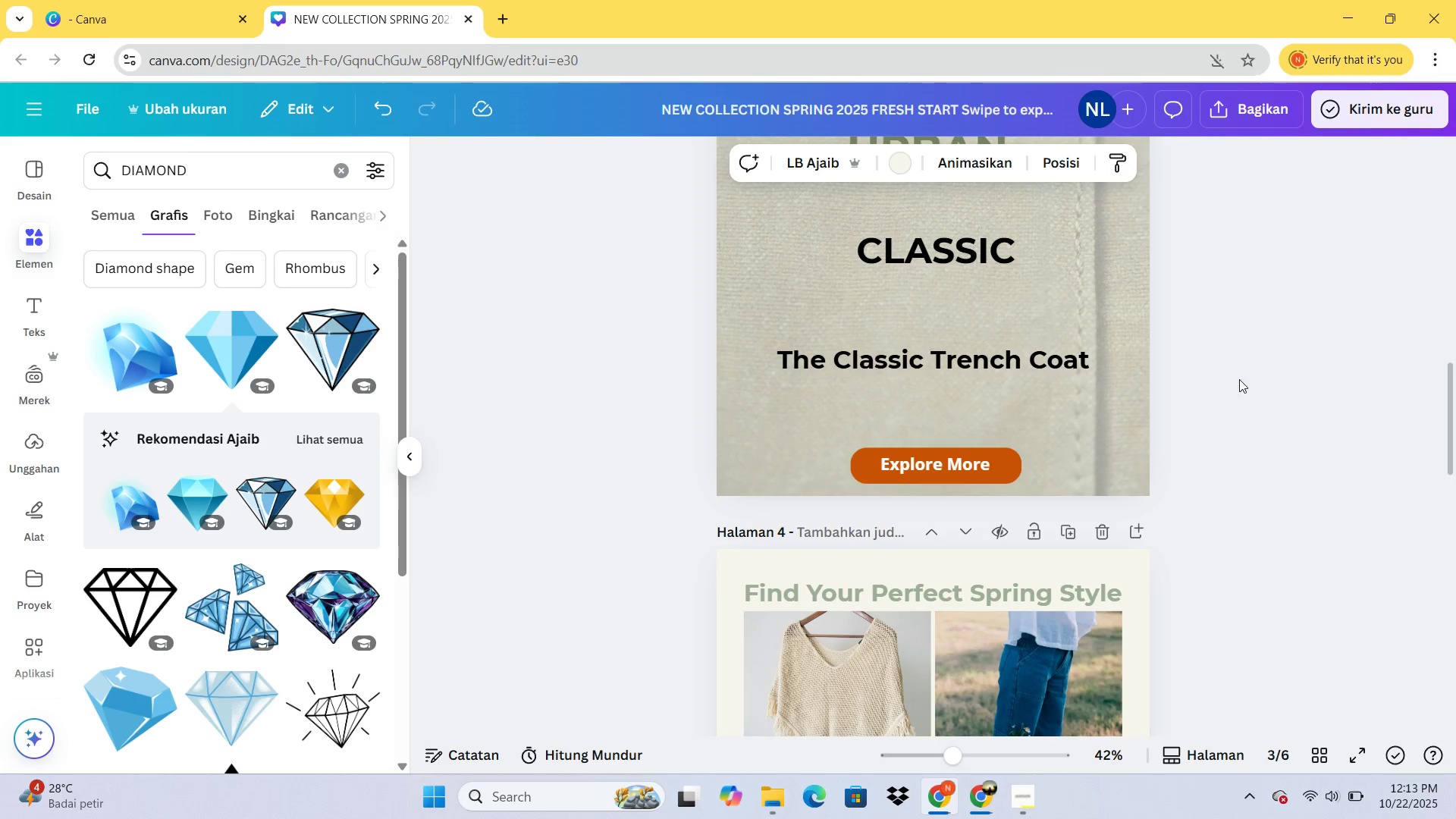 
left_click([989, 795])
 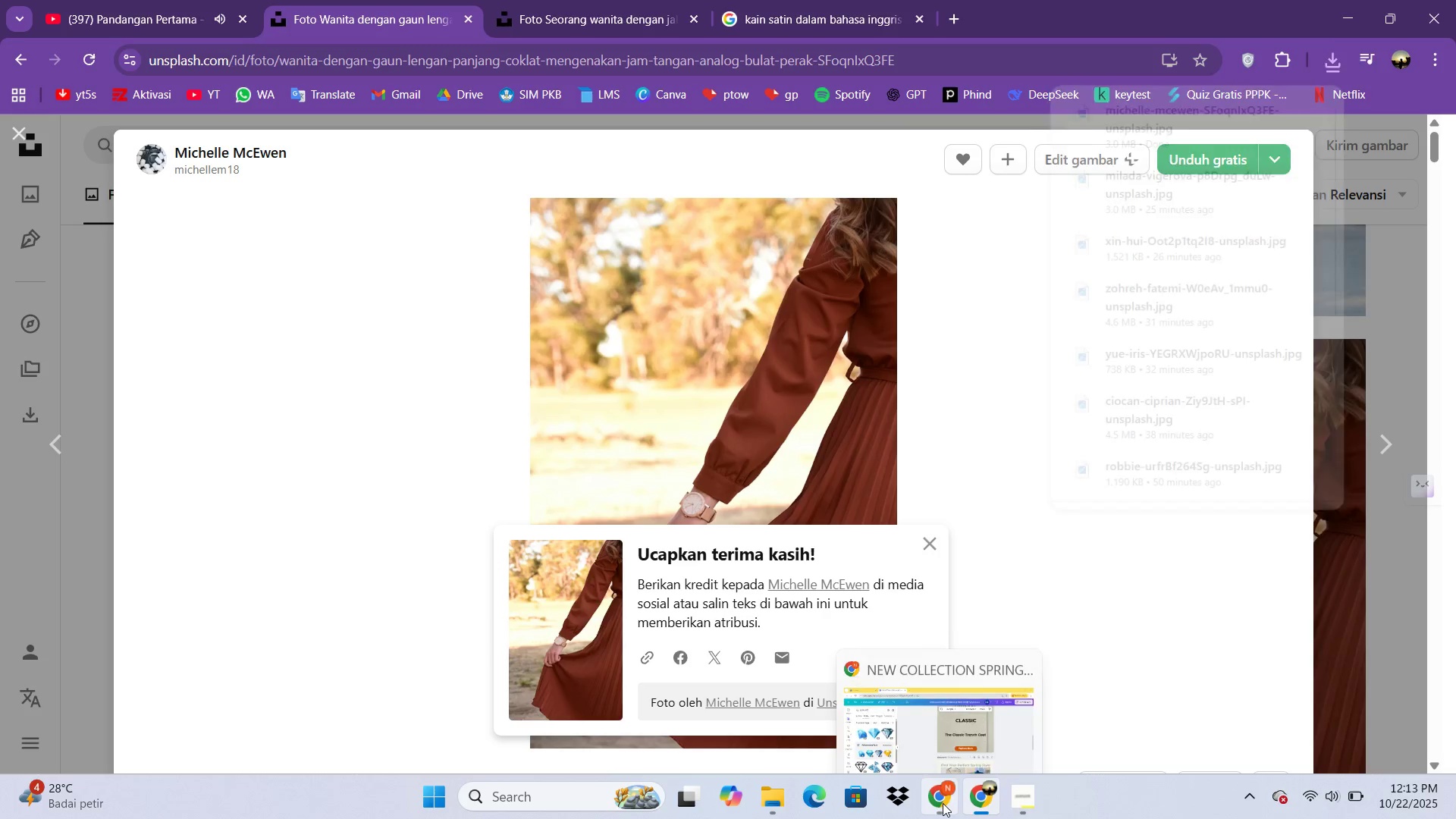 
left_click([943, 803])
 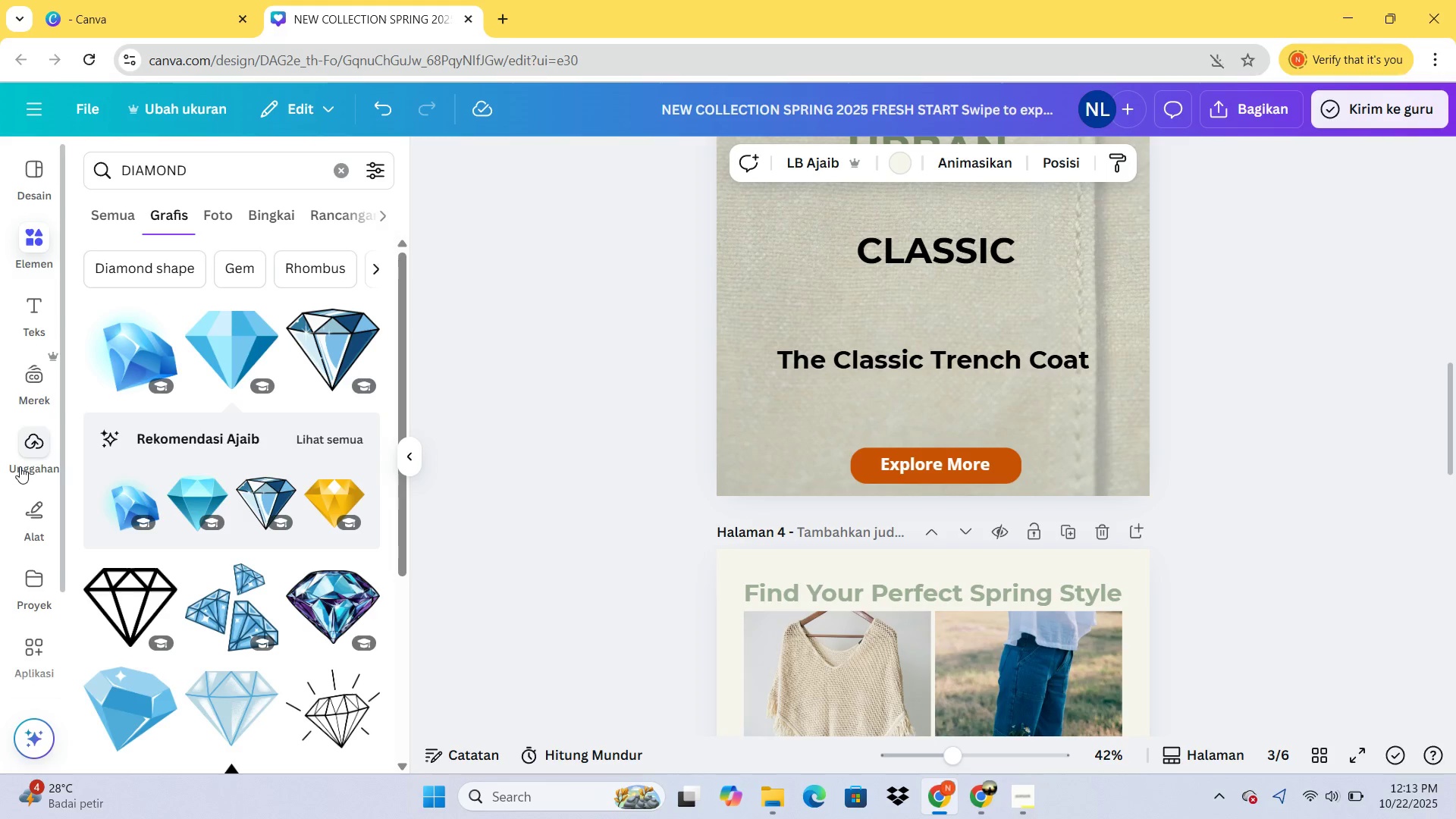 
left_click([18, 457])
 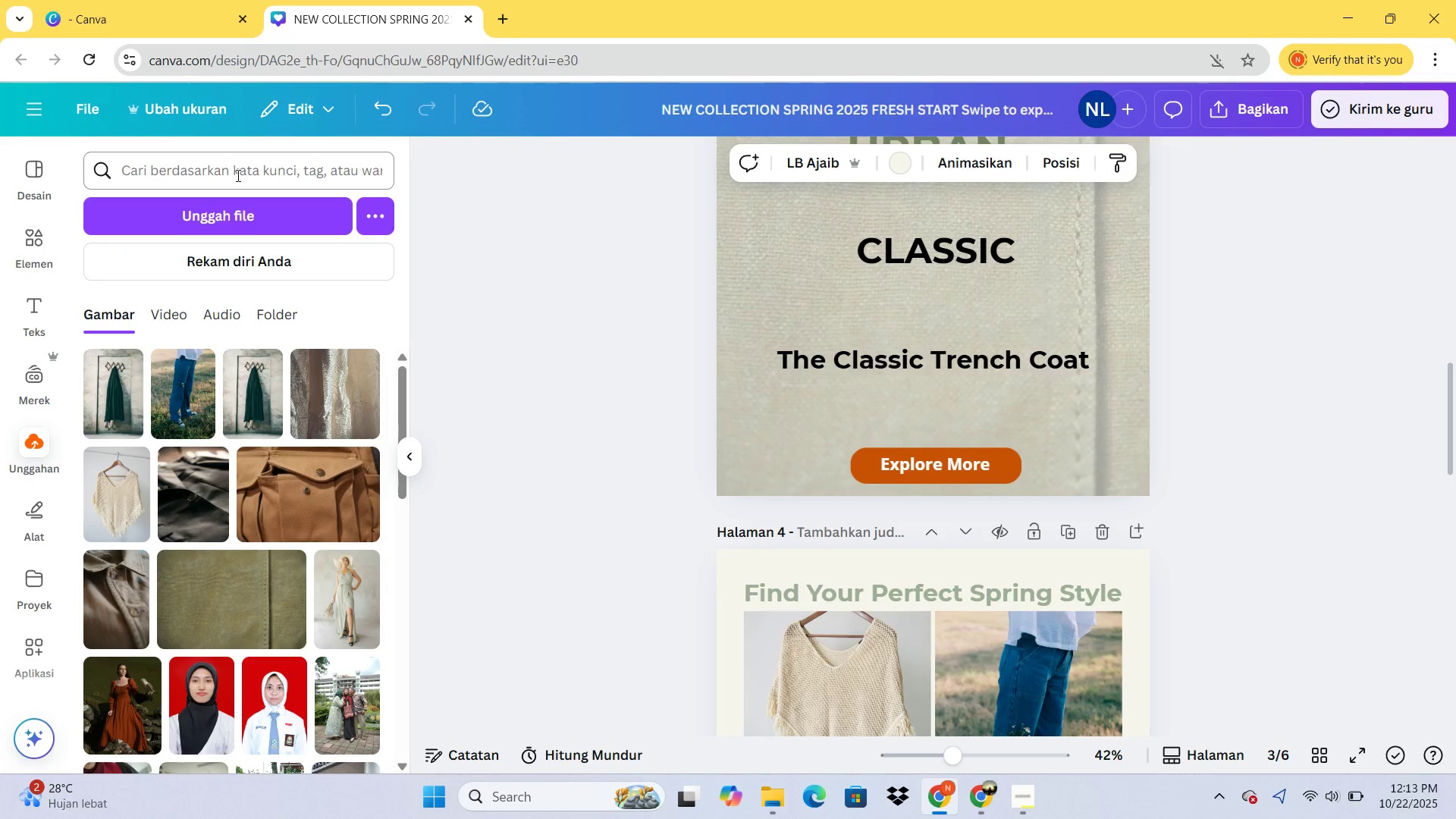 
left_click([237, 169])
 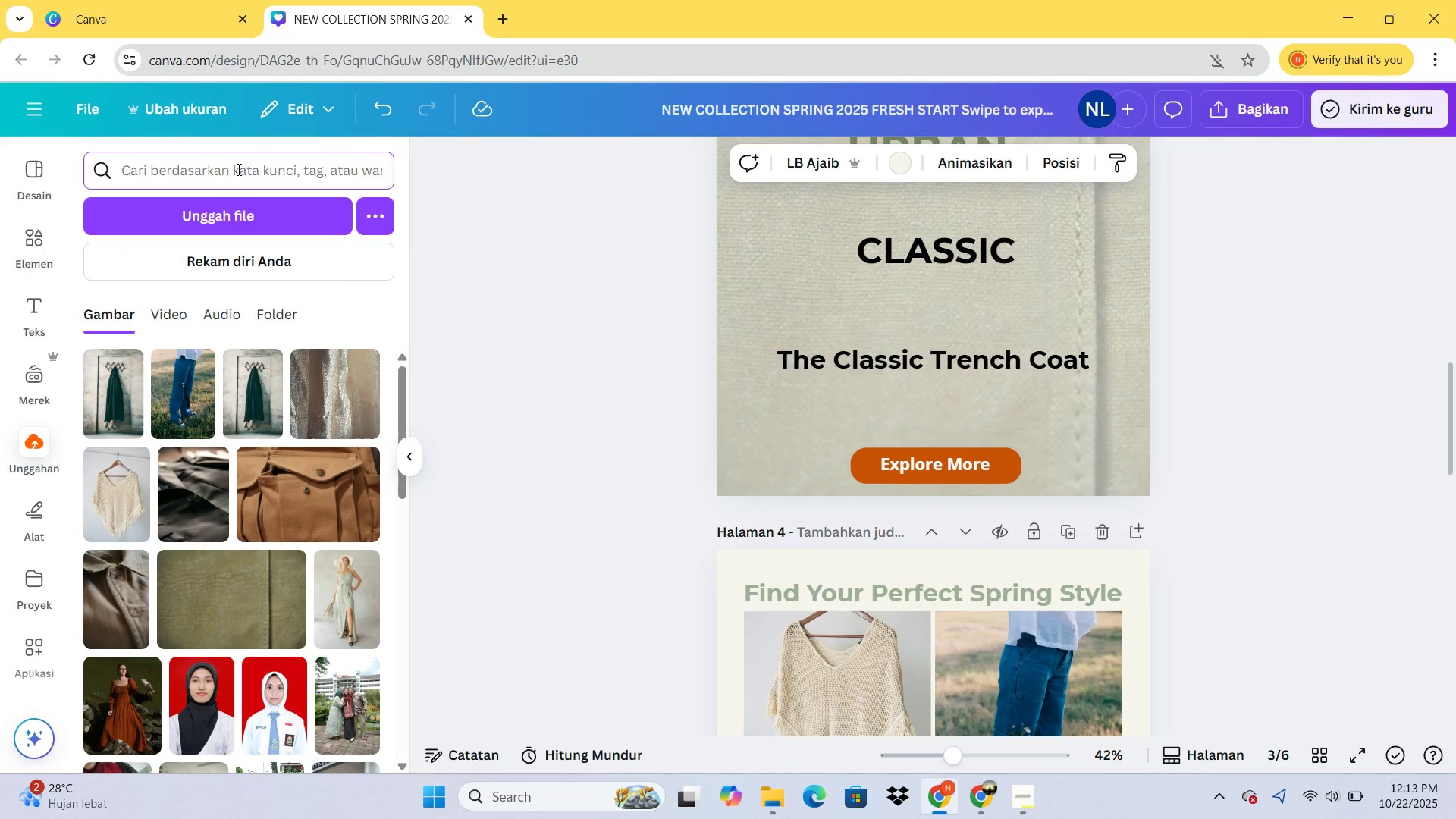 
type(trench t)
key(Backspace)
type(coat)
 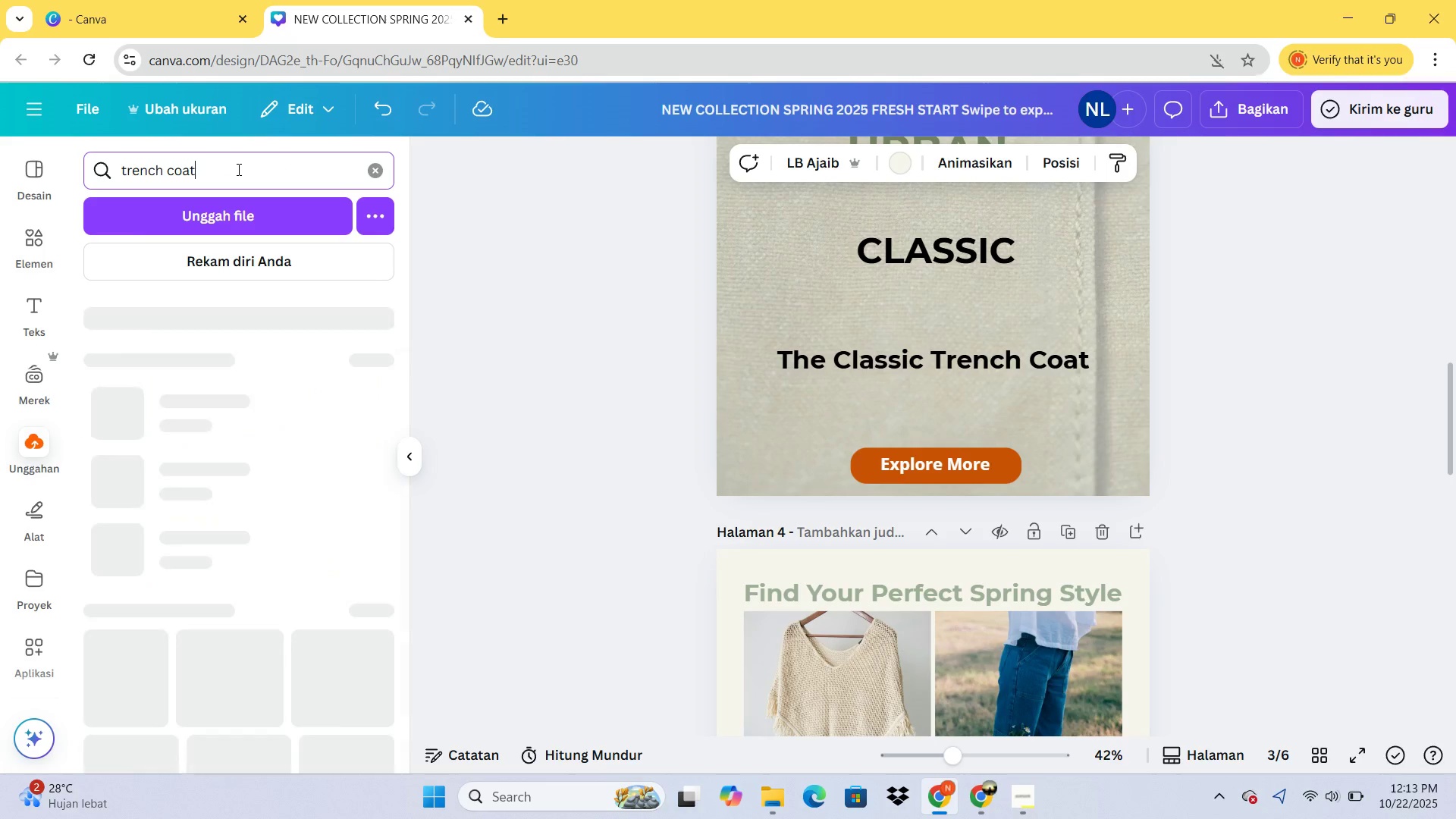 
key(Enter)
 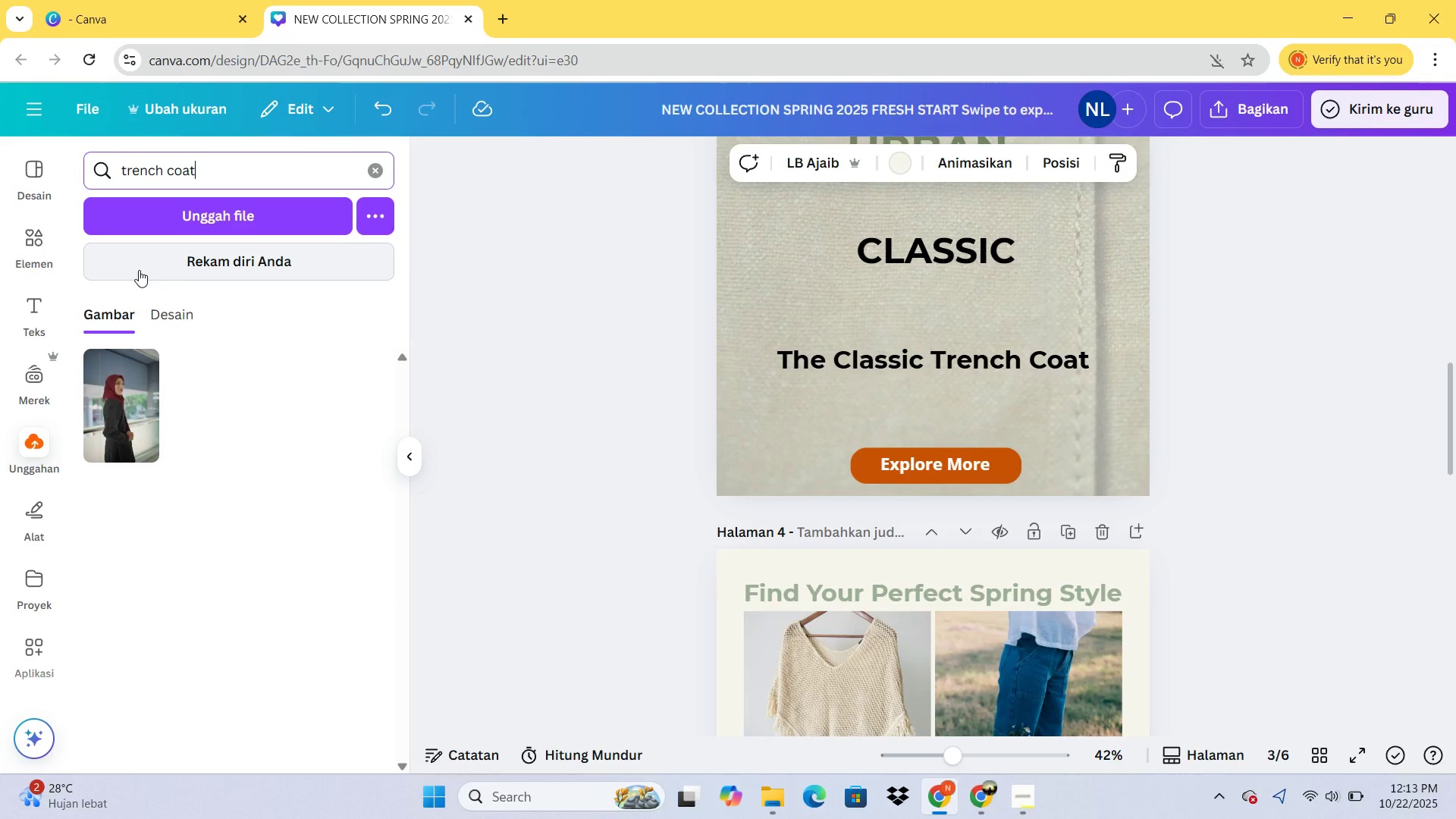 
left_click([163, 301])
 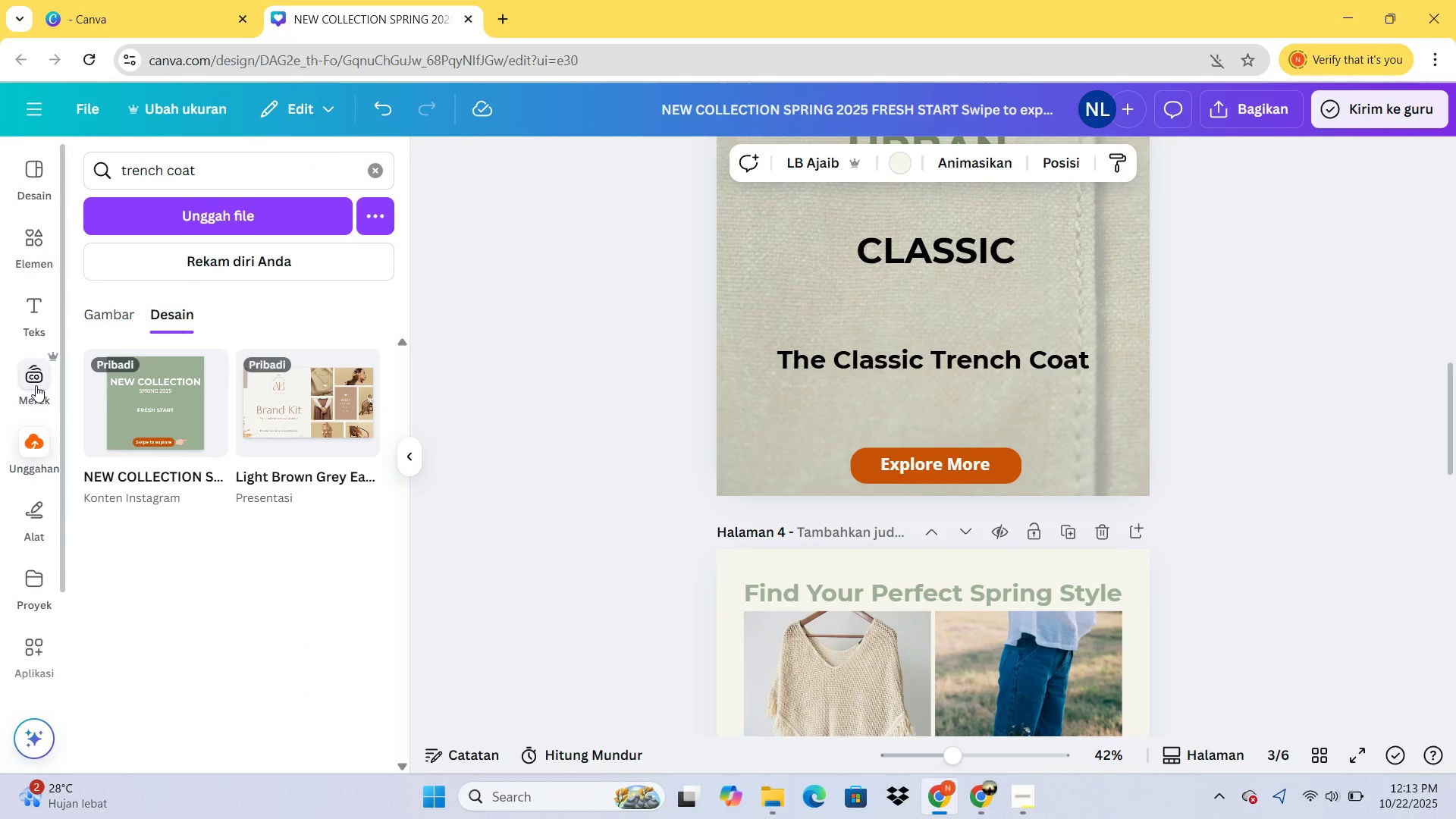 
scroll: coordinate [34, 428], scroll_direction: down, amount: 3.0
 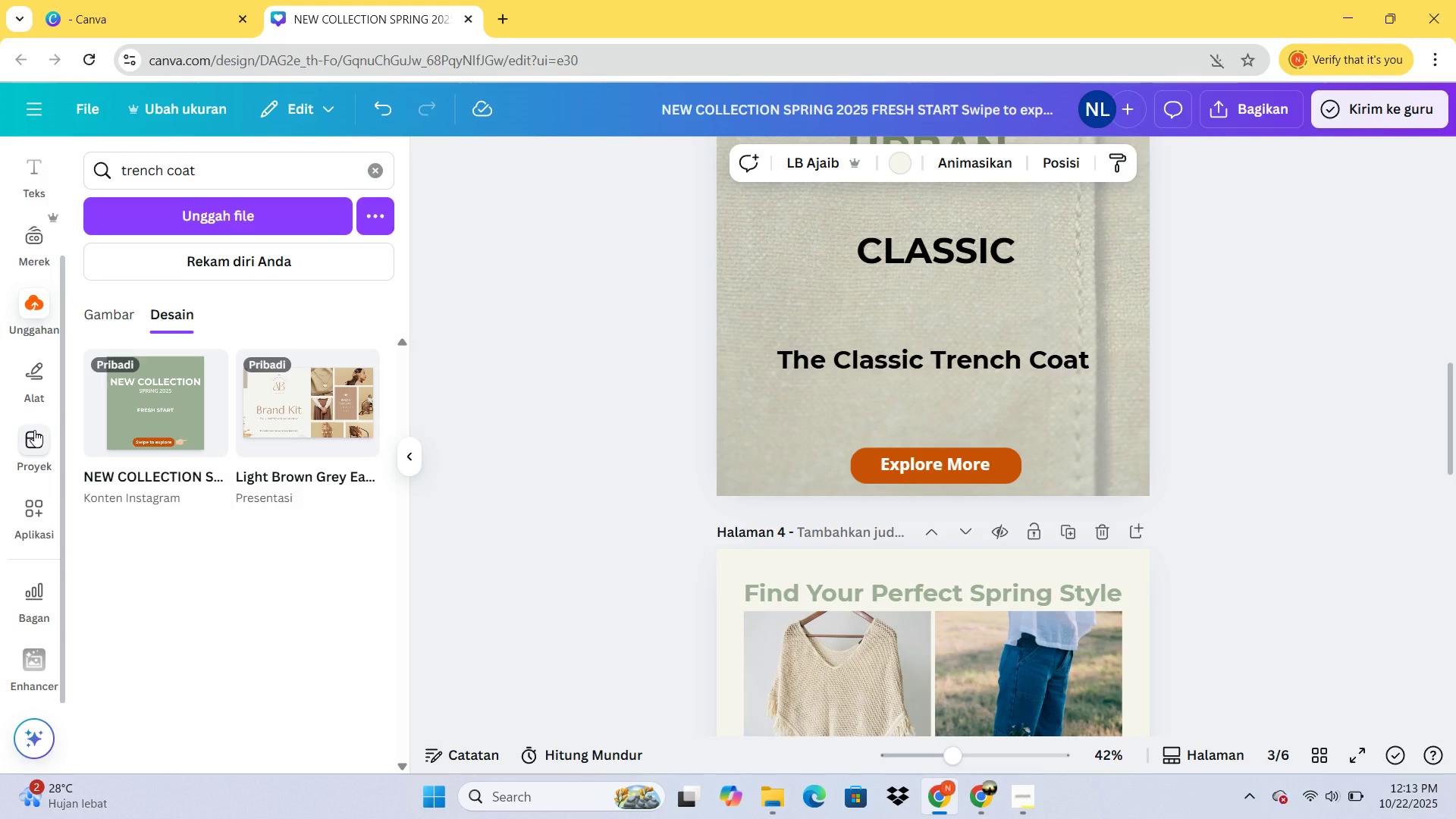 
scroll: coordinate [61, 463], scroll_direction: up, amount: 2.0
 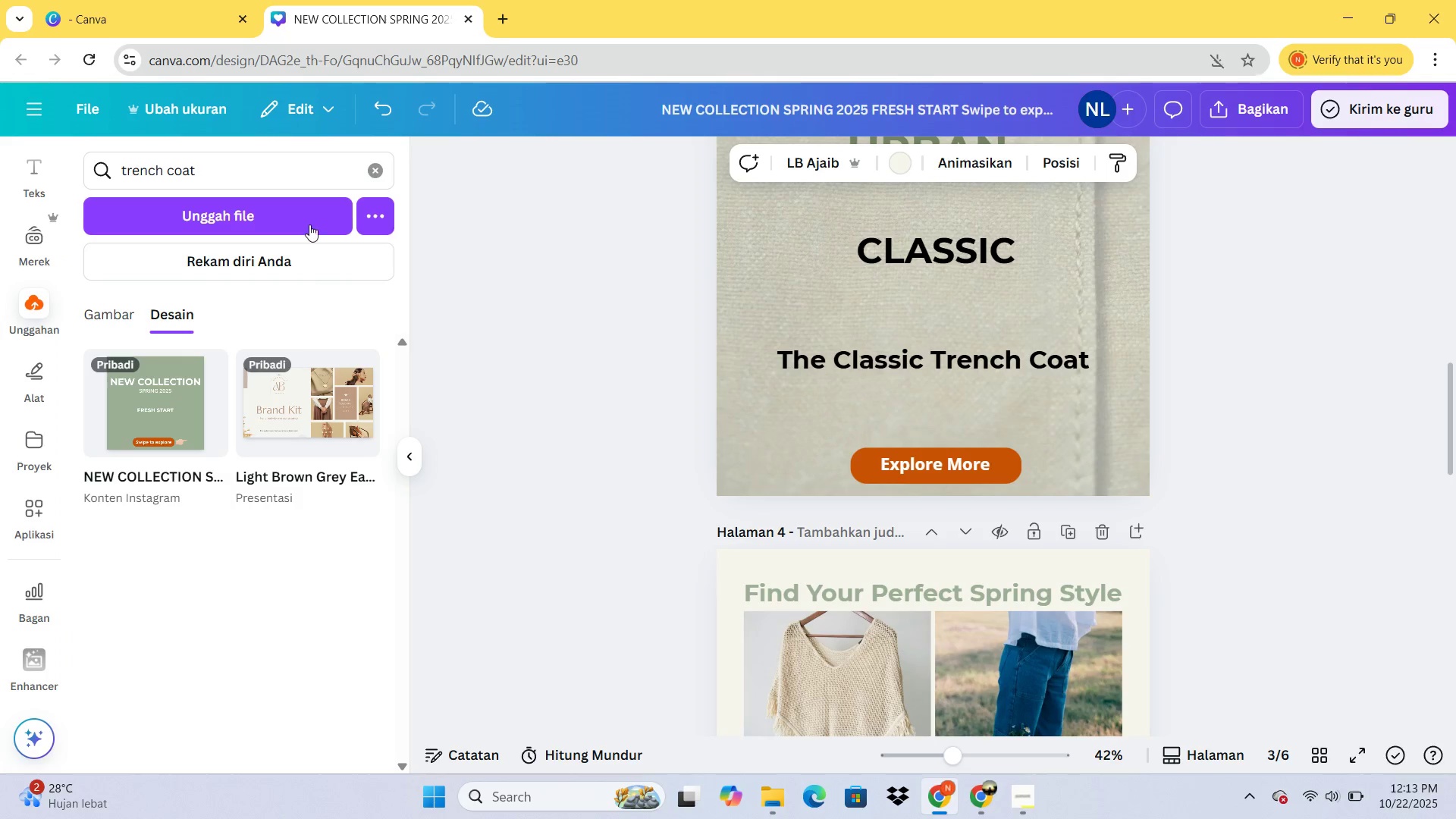 
left_click([365, 168])
 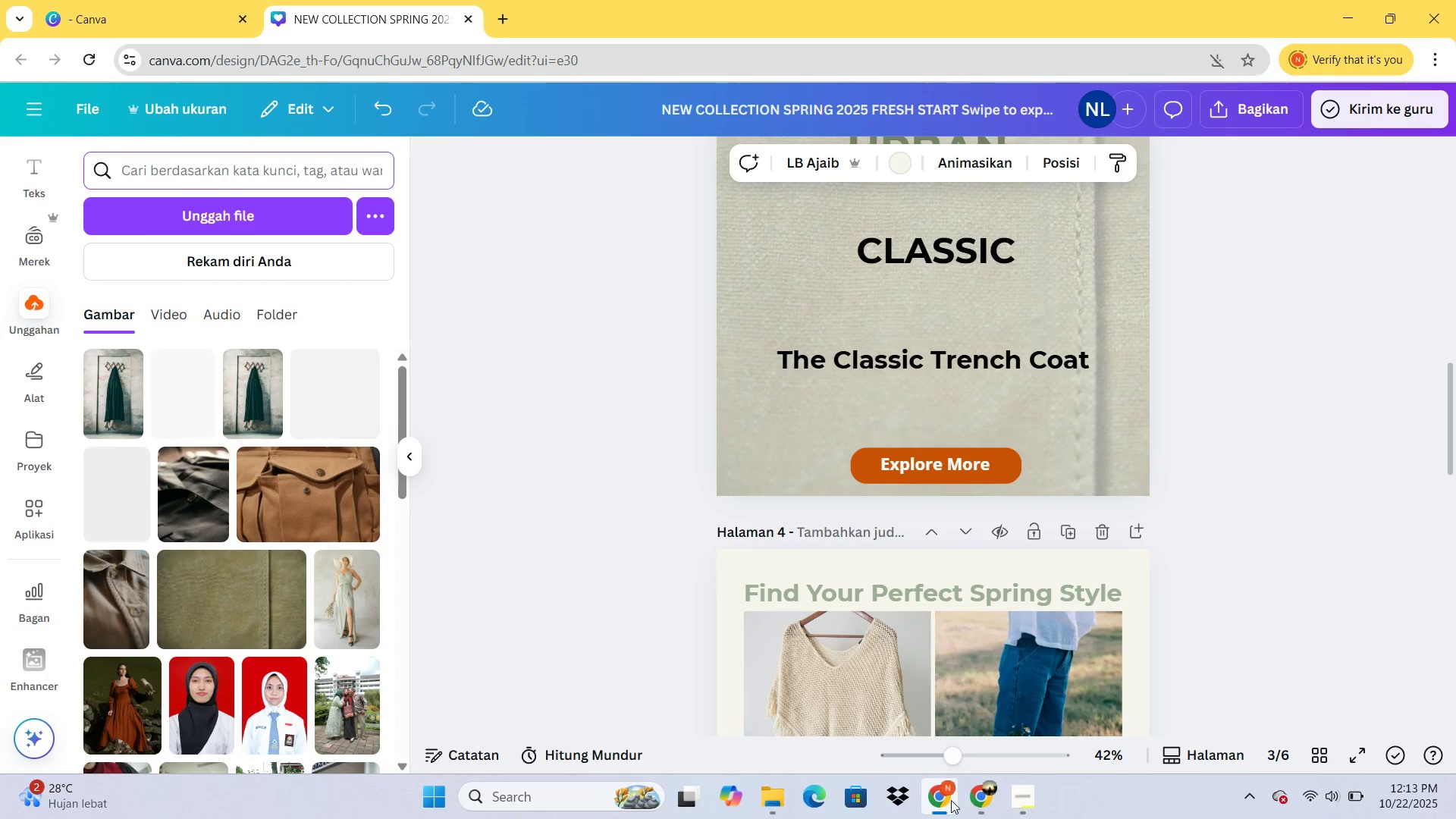 
left_click([971, 799])
 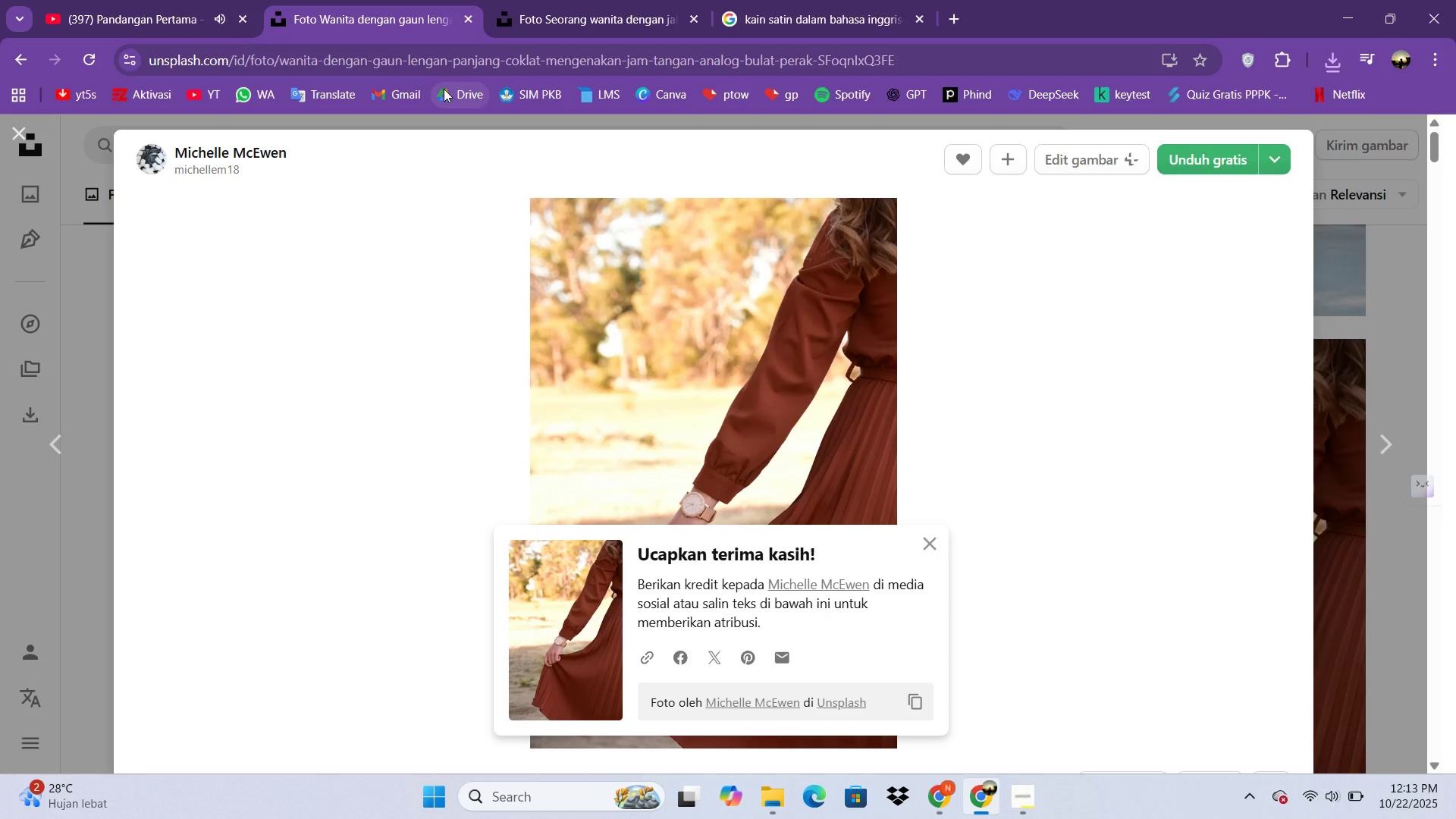 
key(Escape)
type(trench co)
key(Backspace)
key(Backspace)
 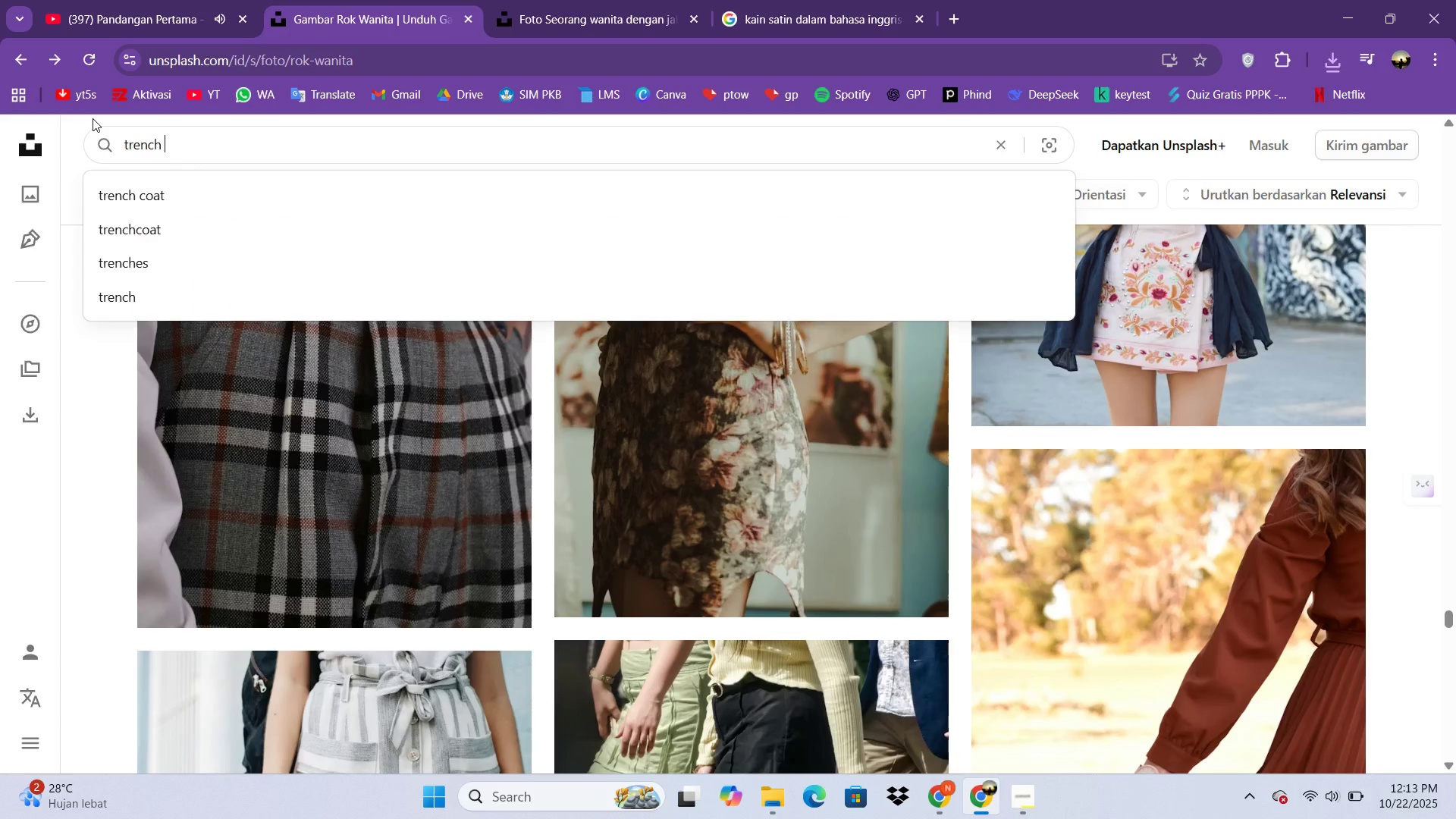 
scroll: coordinate [510, 102], scroll_direction: up, amount: 2.0
 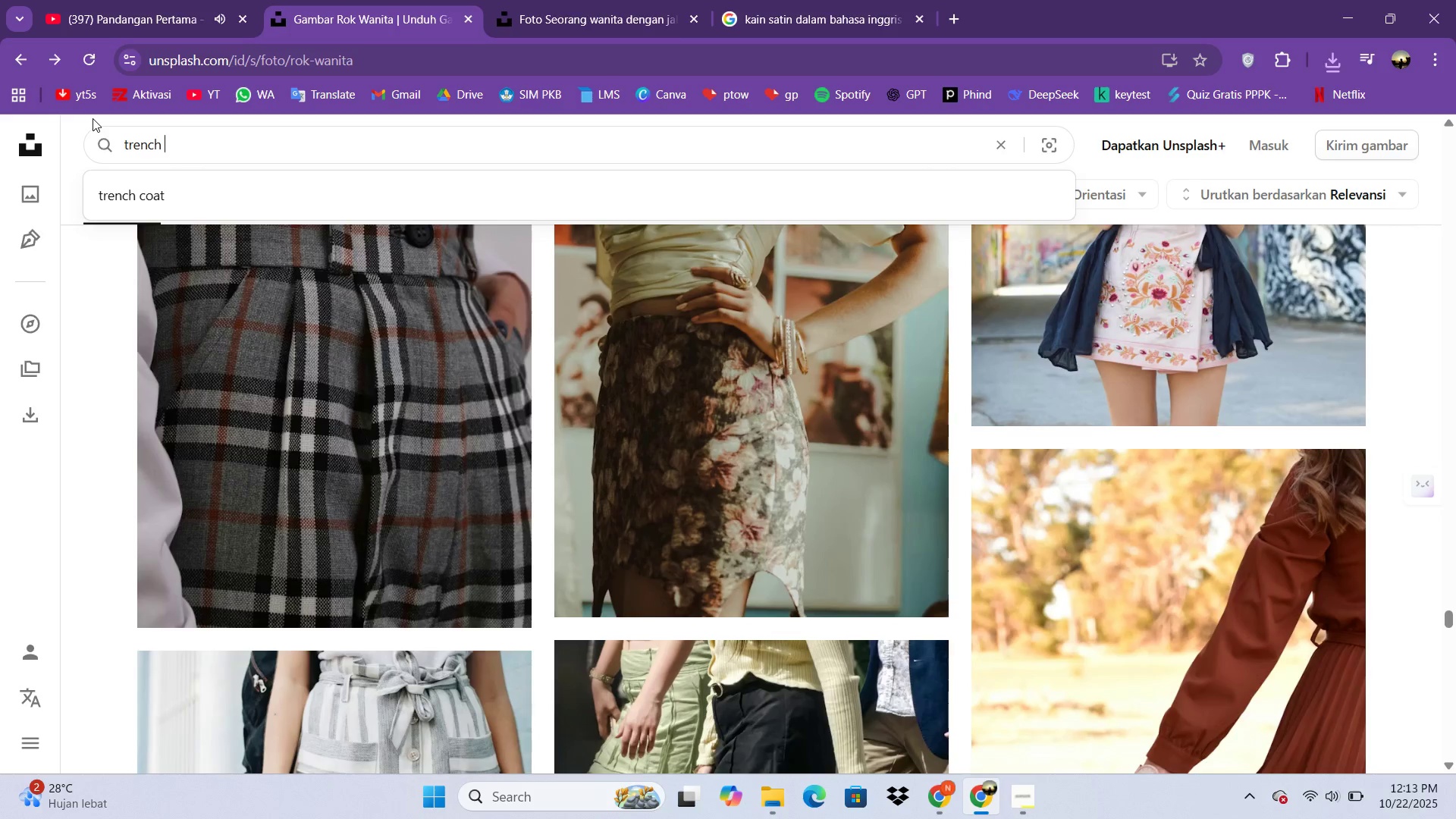 
left_click([139, 233])
 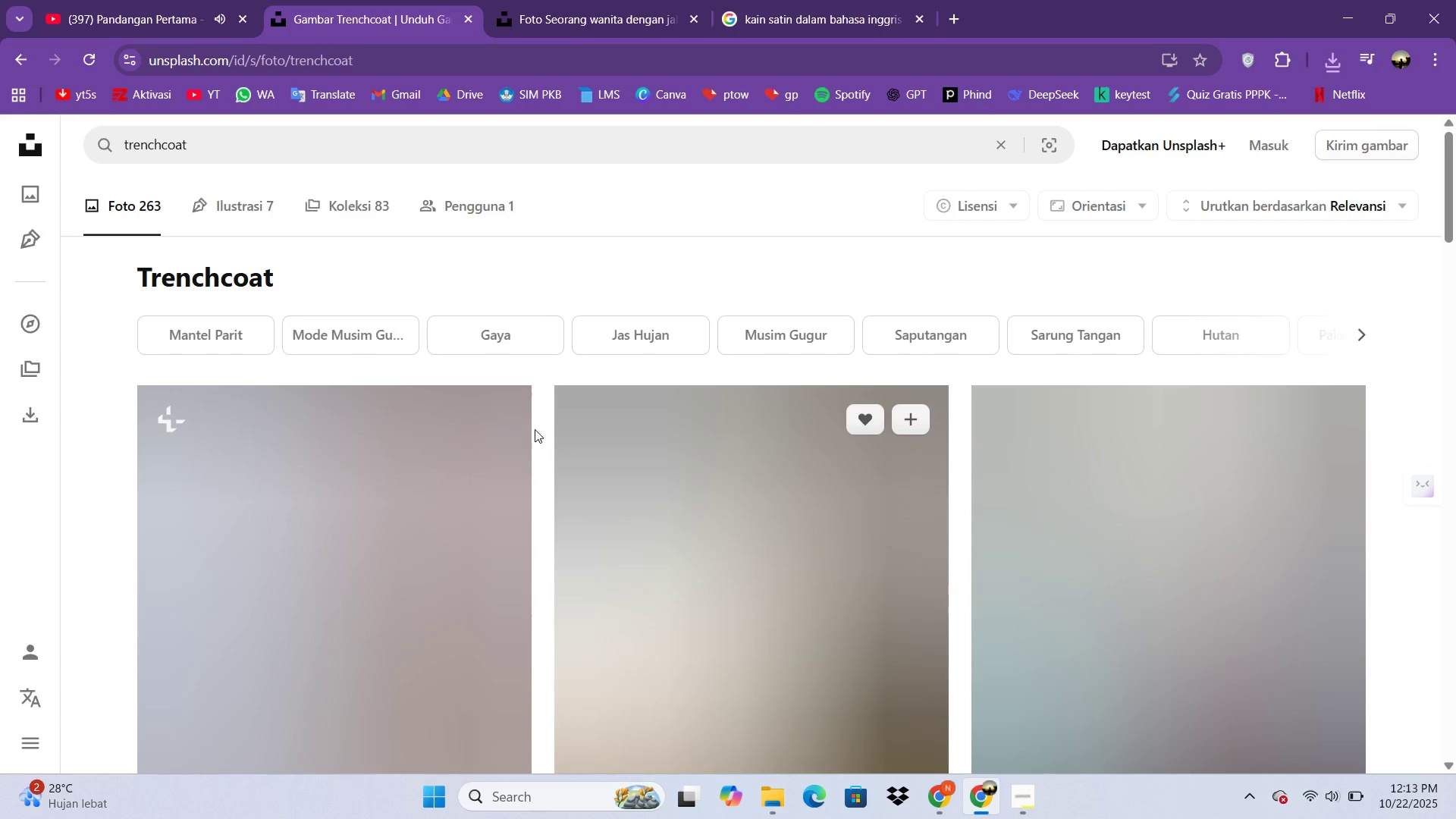 
scroll: coordinate [642, 411], scroll_direction: down, amount: 11.0
 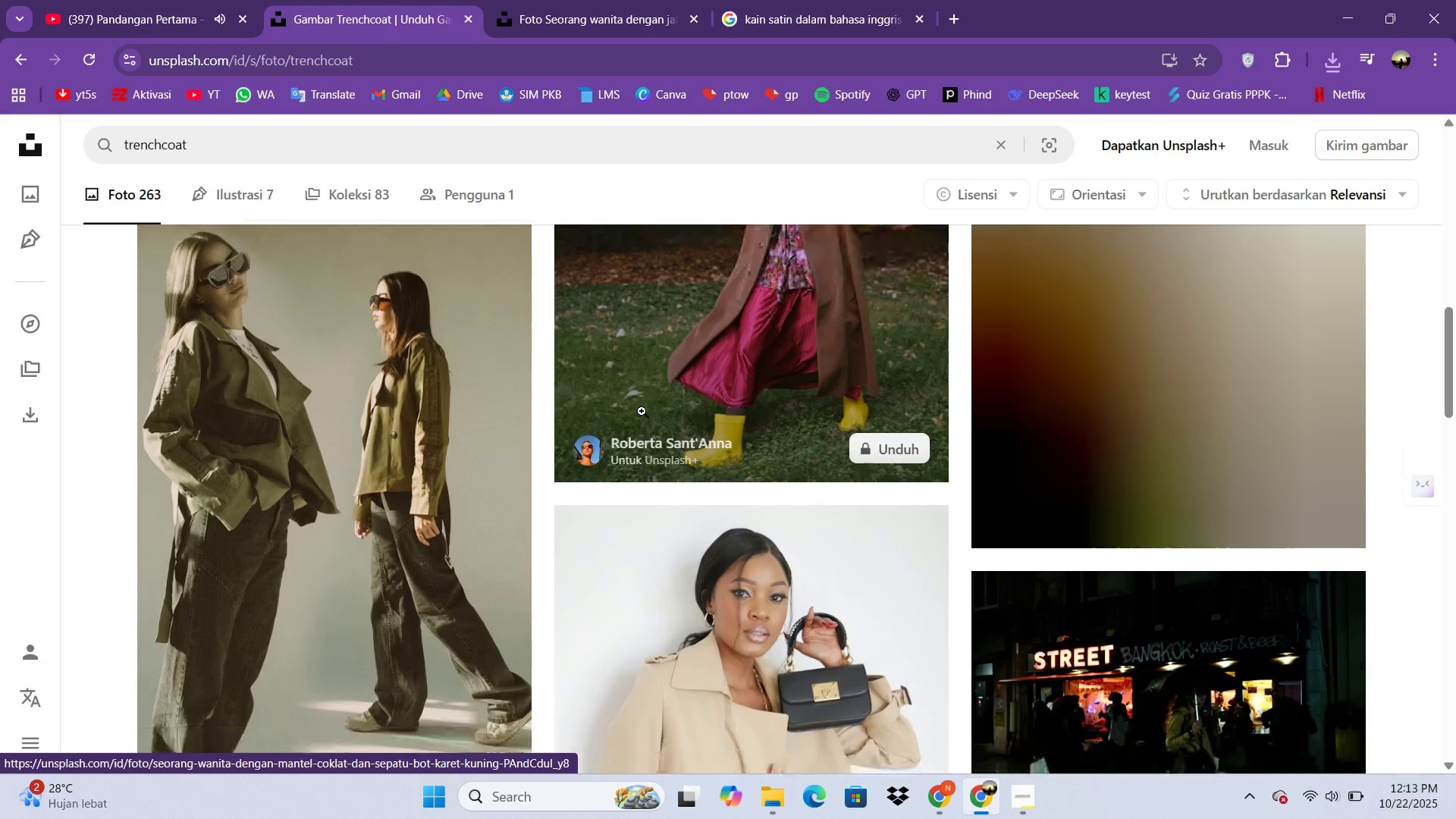 
scroll: coordinate [672, 485], scroll_direction: down, amount: 20.0
 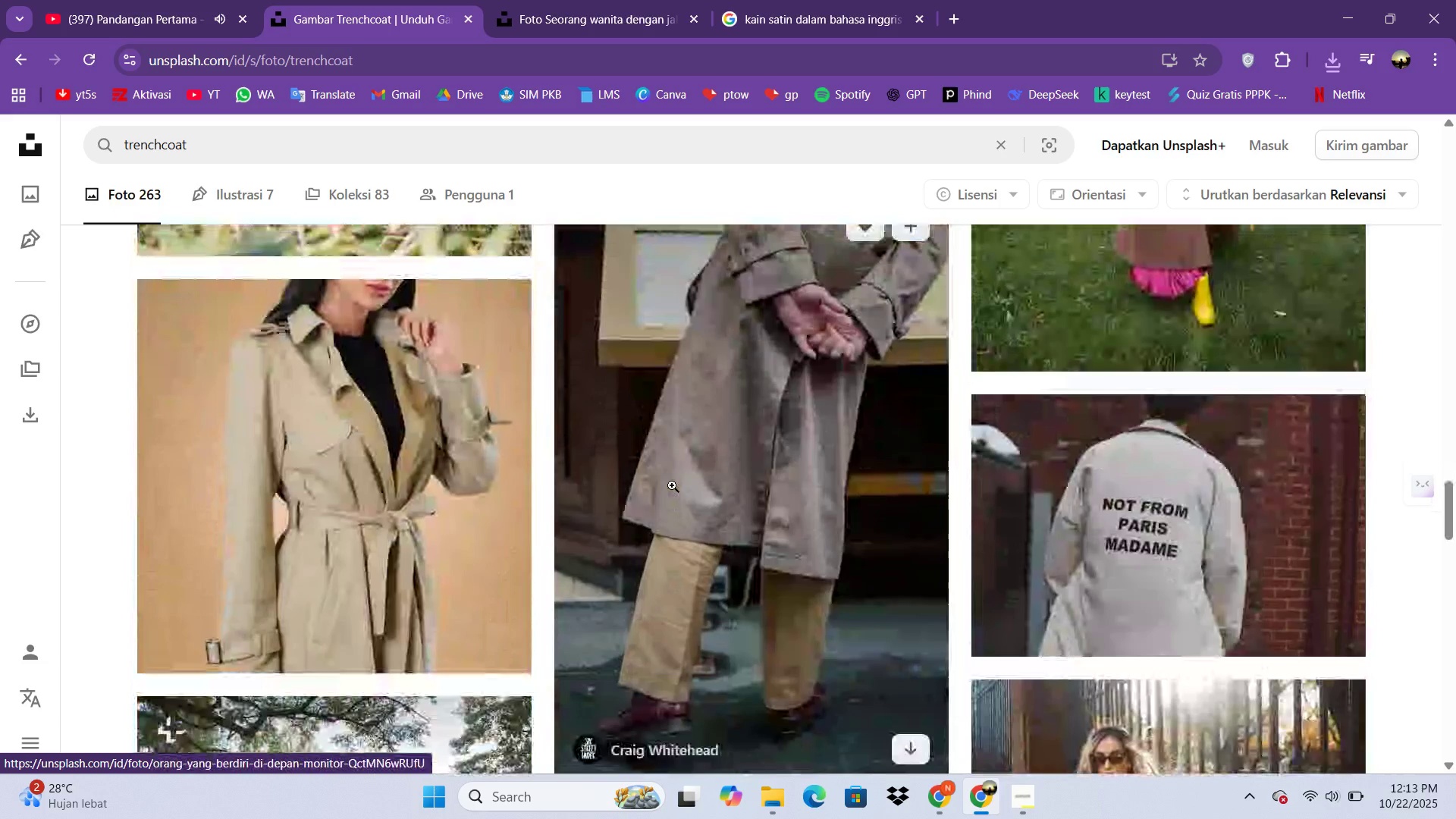 
scroll: coordinate [672, 485], scroll_direction: up, amount: 1.0
 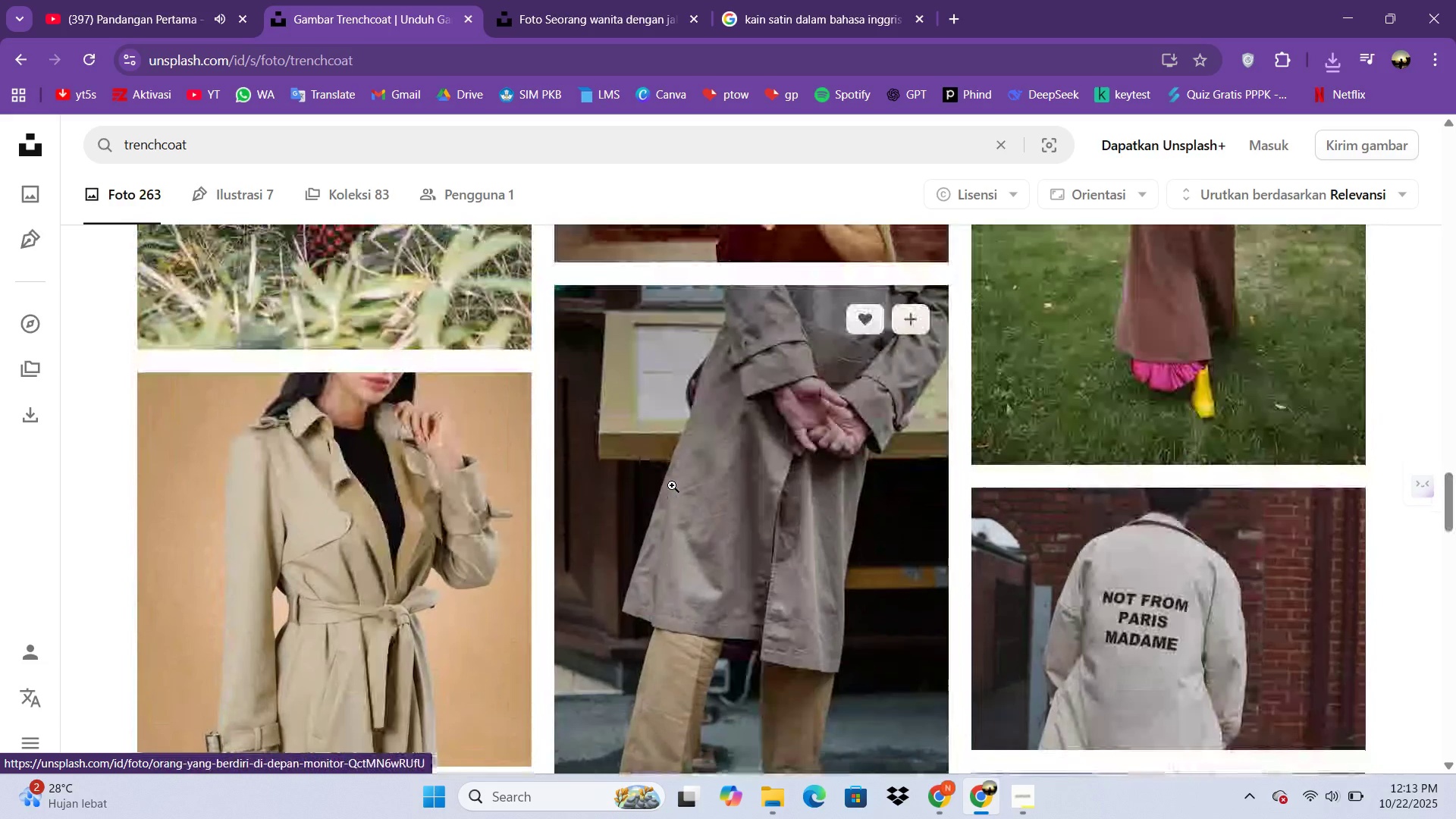 
scroll: coordinate [464, 529], scroll_direction: down, amount: 2.0
 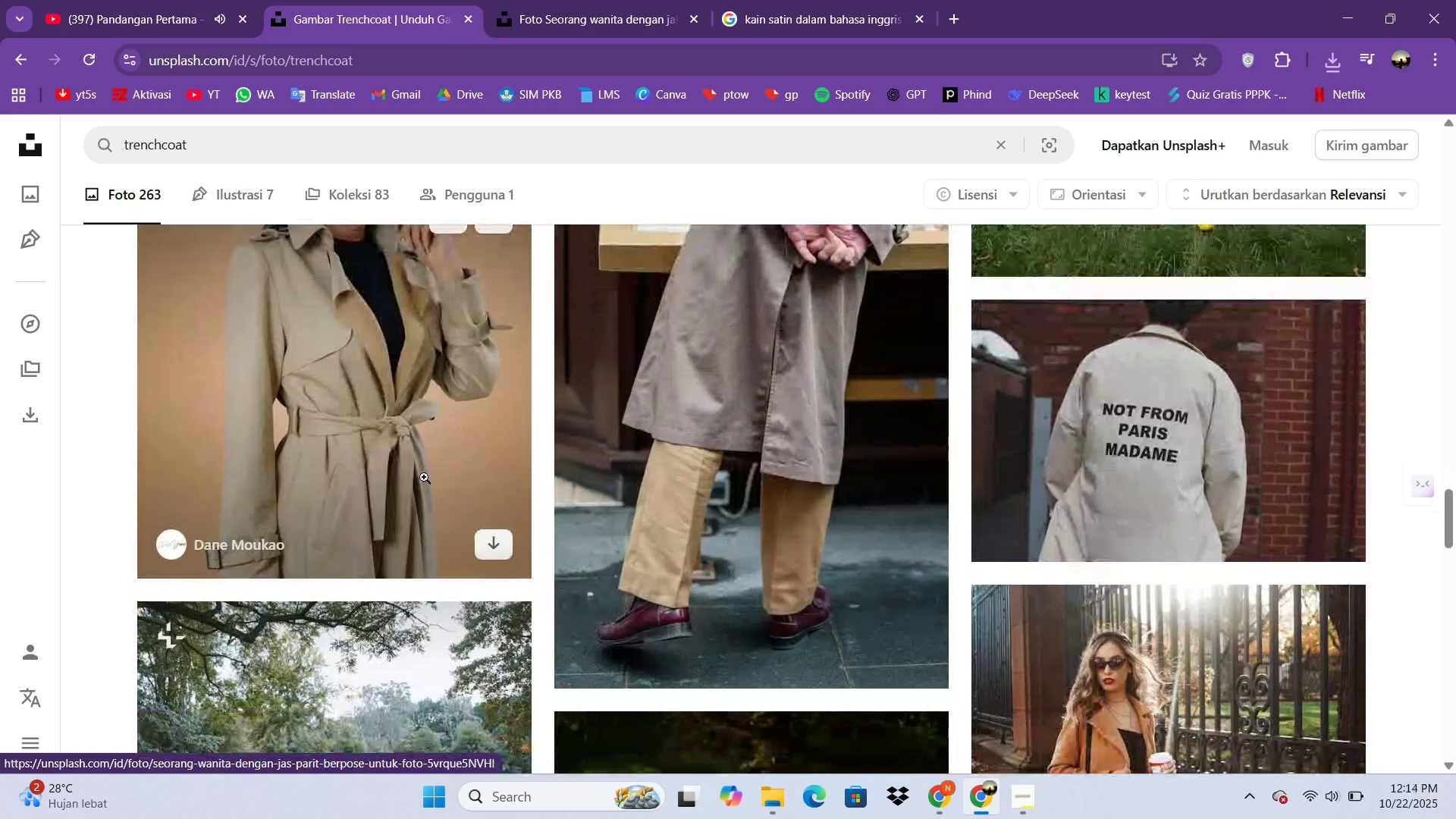 
left_click([424, 477])
 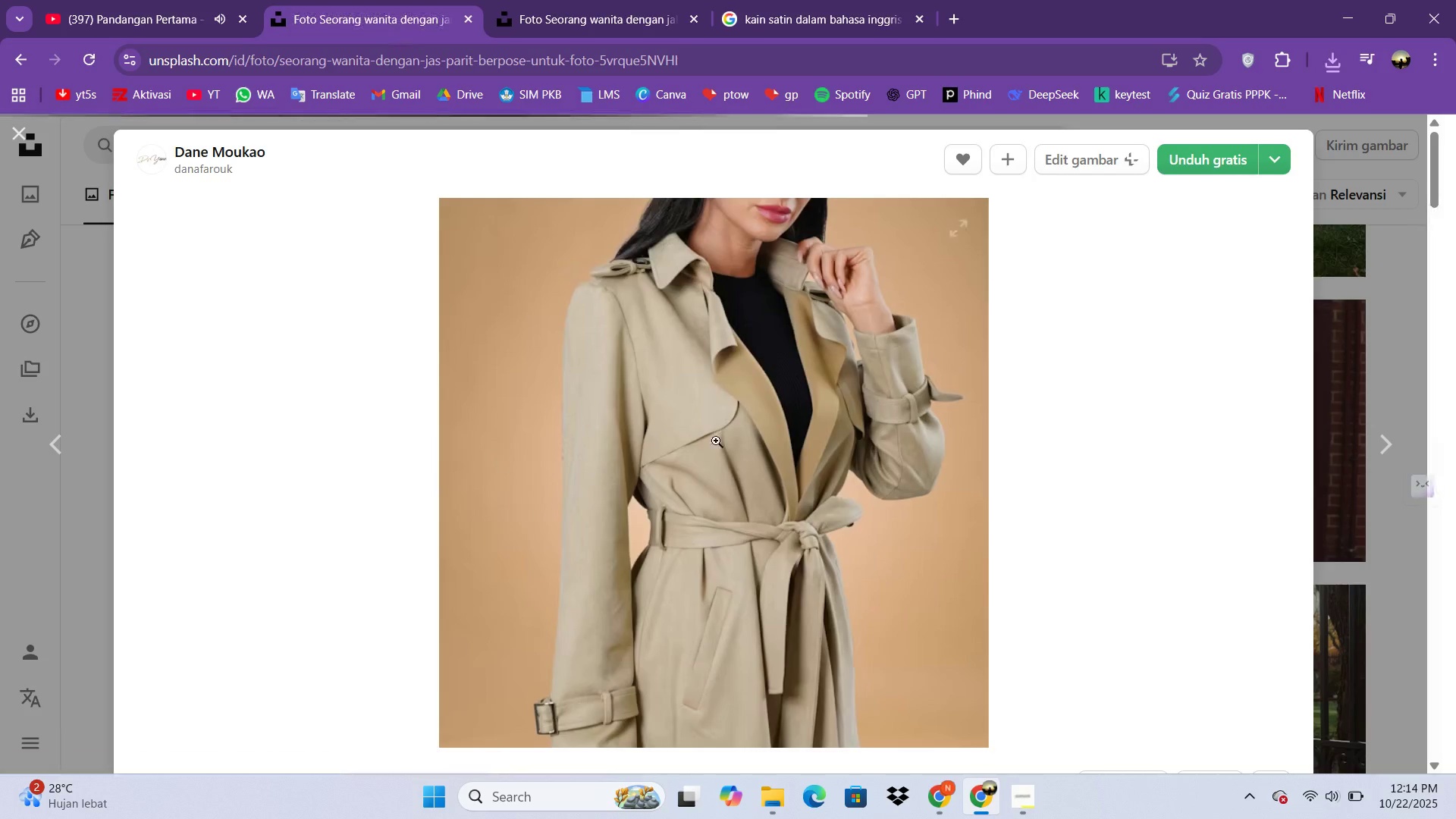 
scroll: coordinate [760, 479], scroll_direction: down, amount: 4.0
 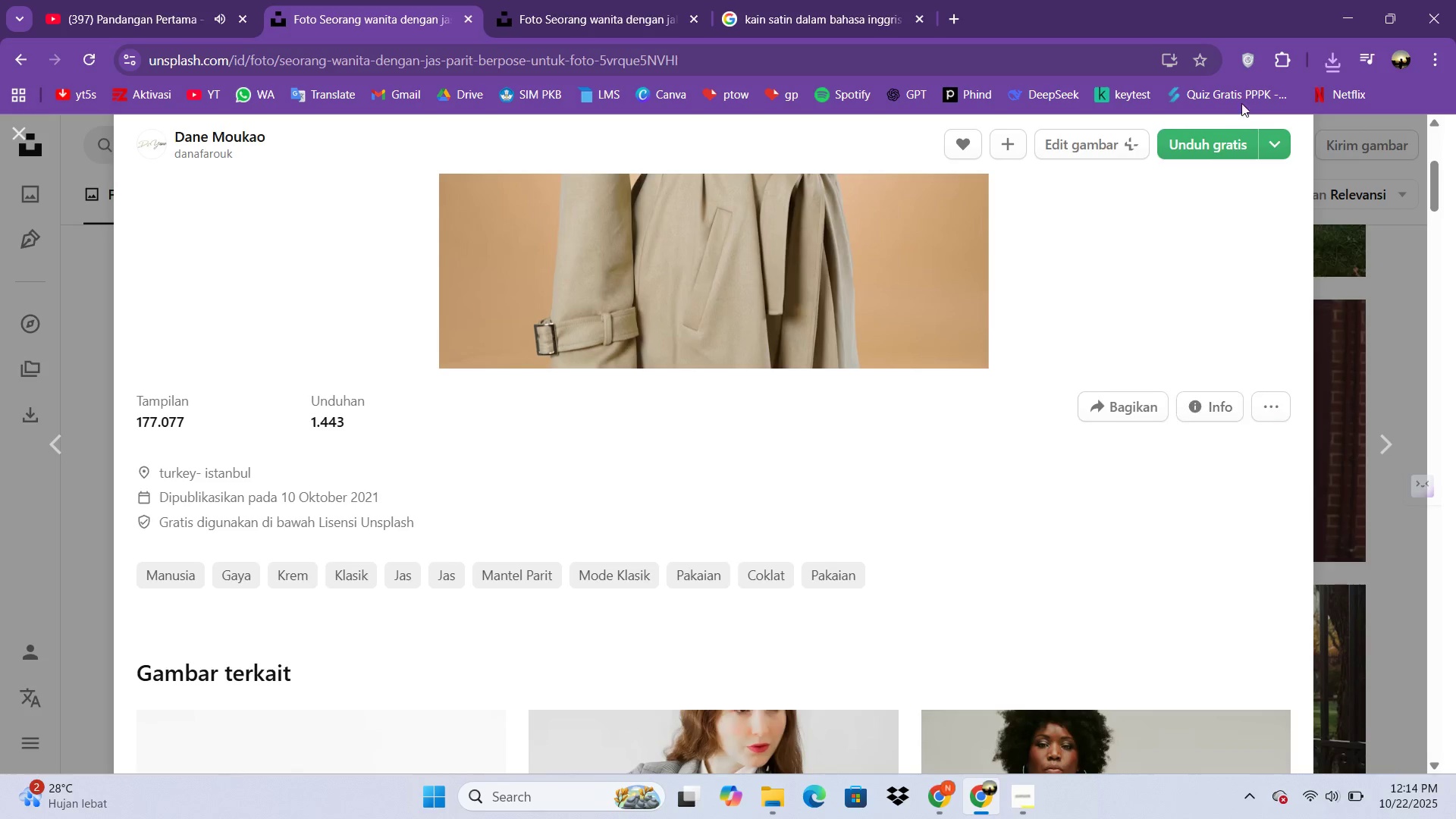 
left_click([1228, 136])
 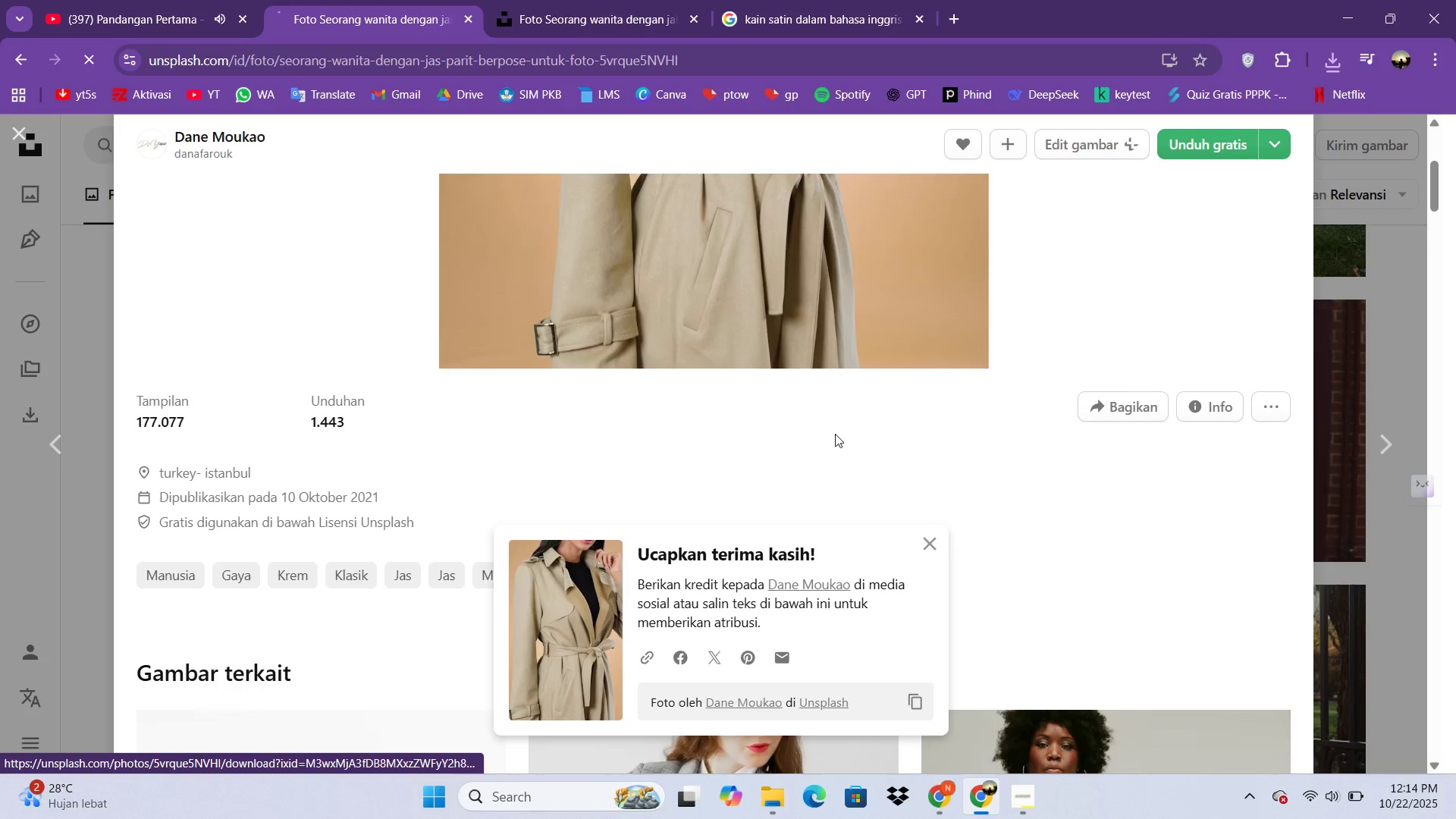 
scroll: coordinate [1028, 348], scroll_direction: down, amount: 13.0
 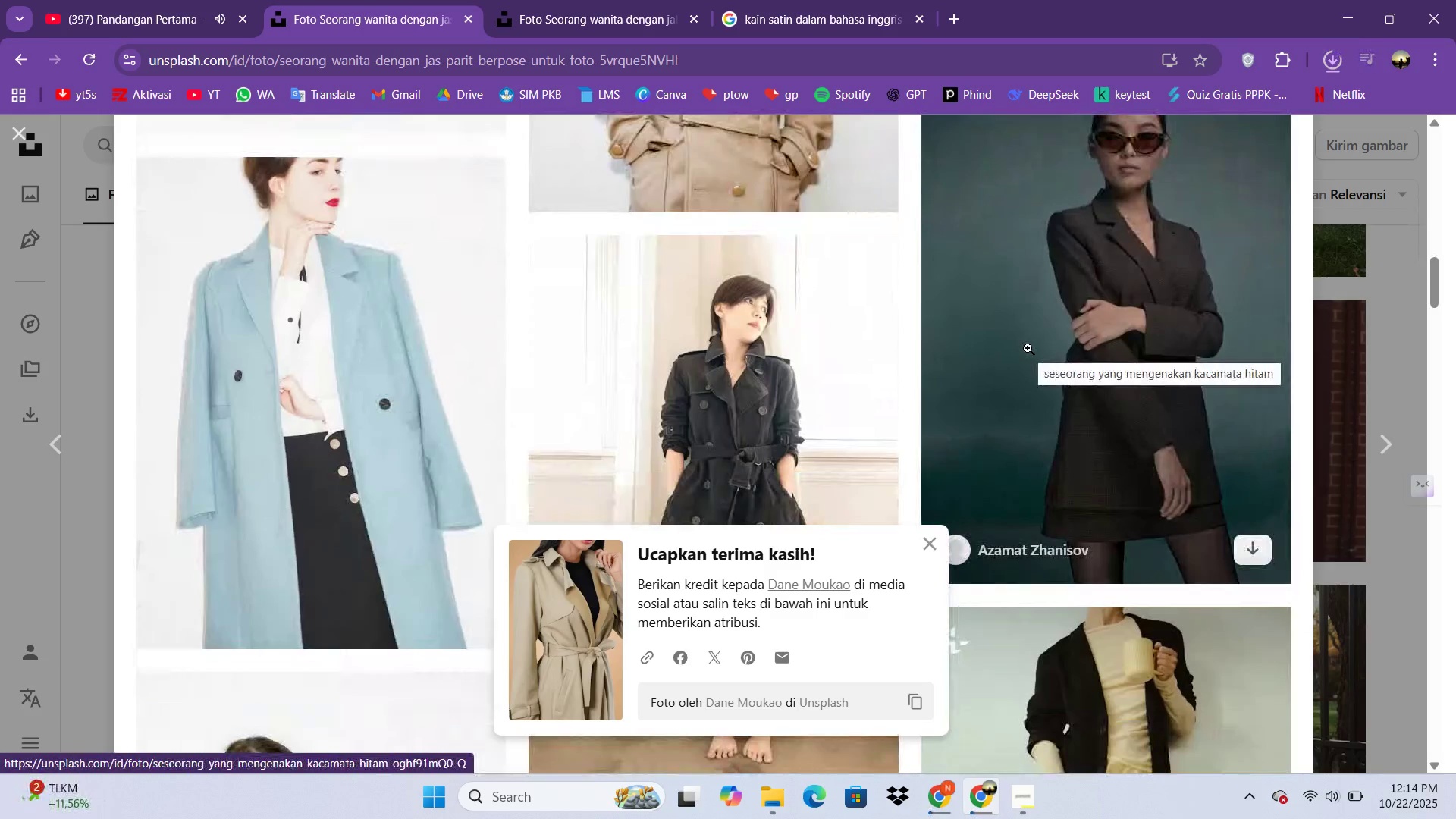 
scroll: coordinate [1050, 353], scroll_direction: up, amount: 6.0
 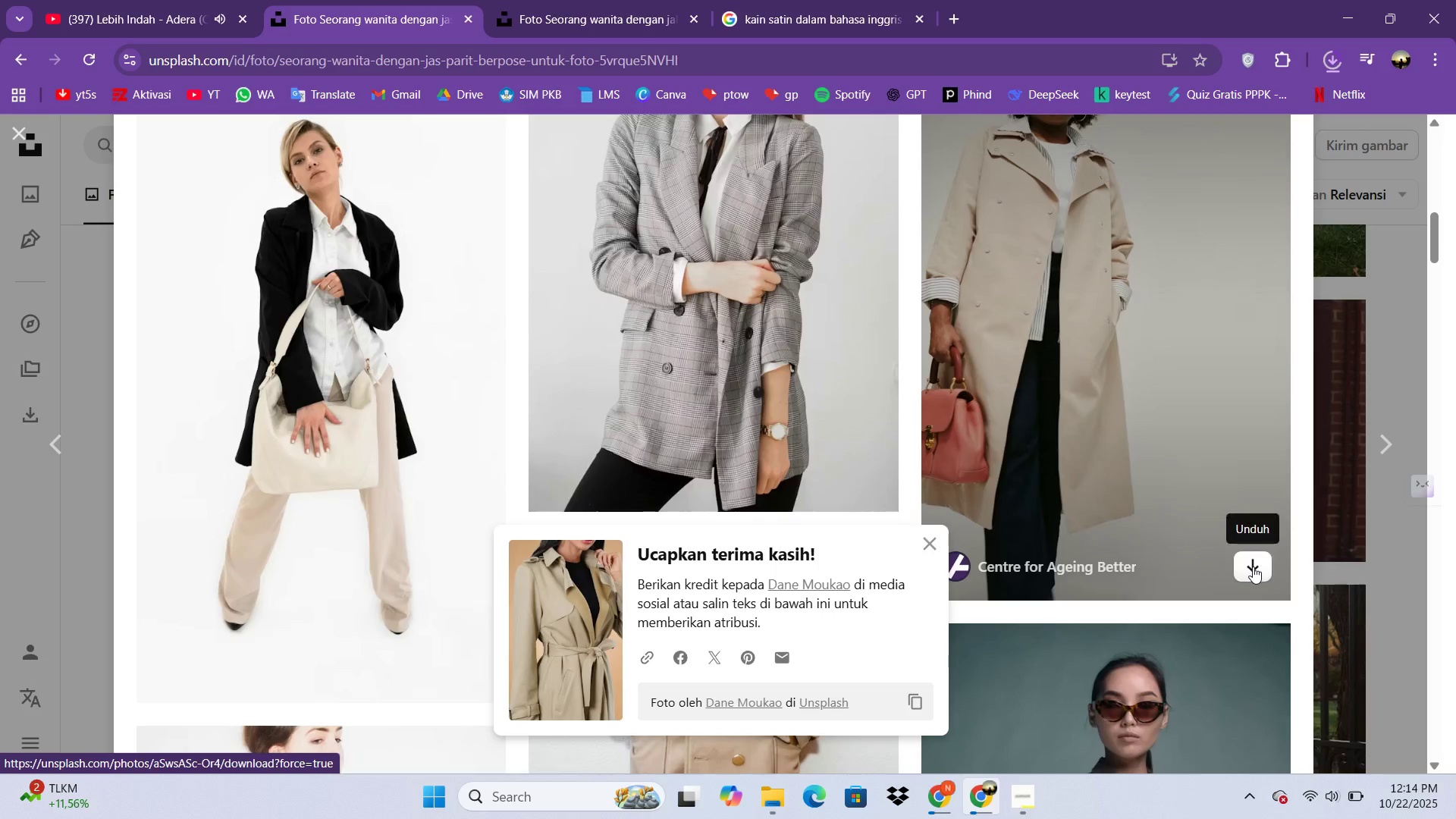 
left_click([1253, 566])
 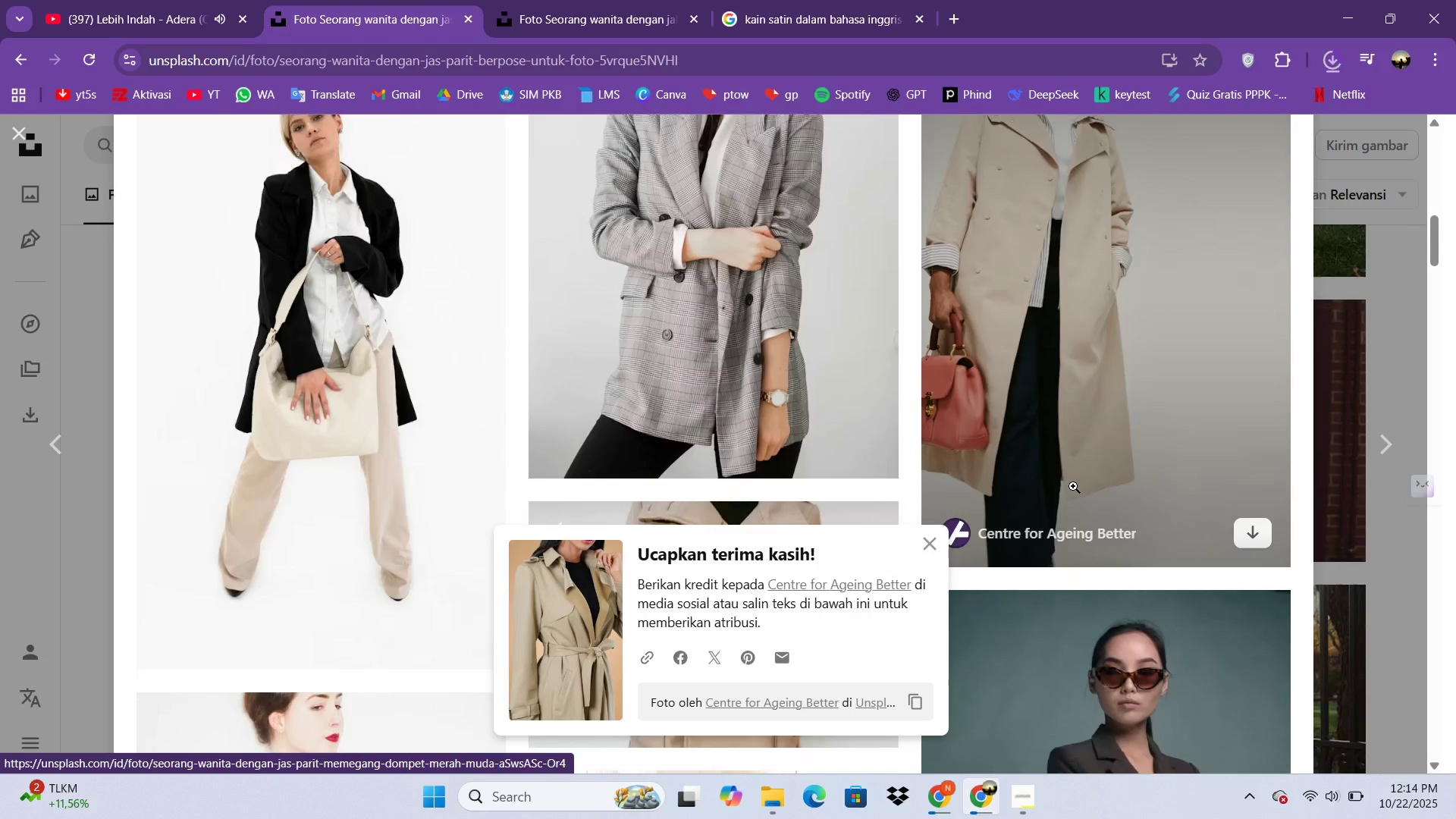 
scroll: coordinate [1038, 472], scroll_direction: down, amount: 22.0
 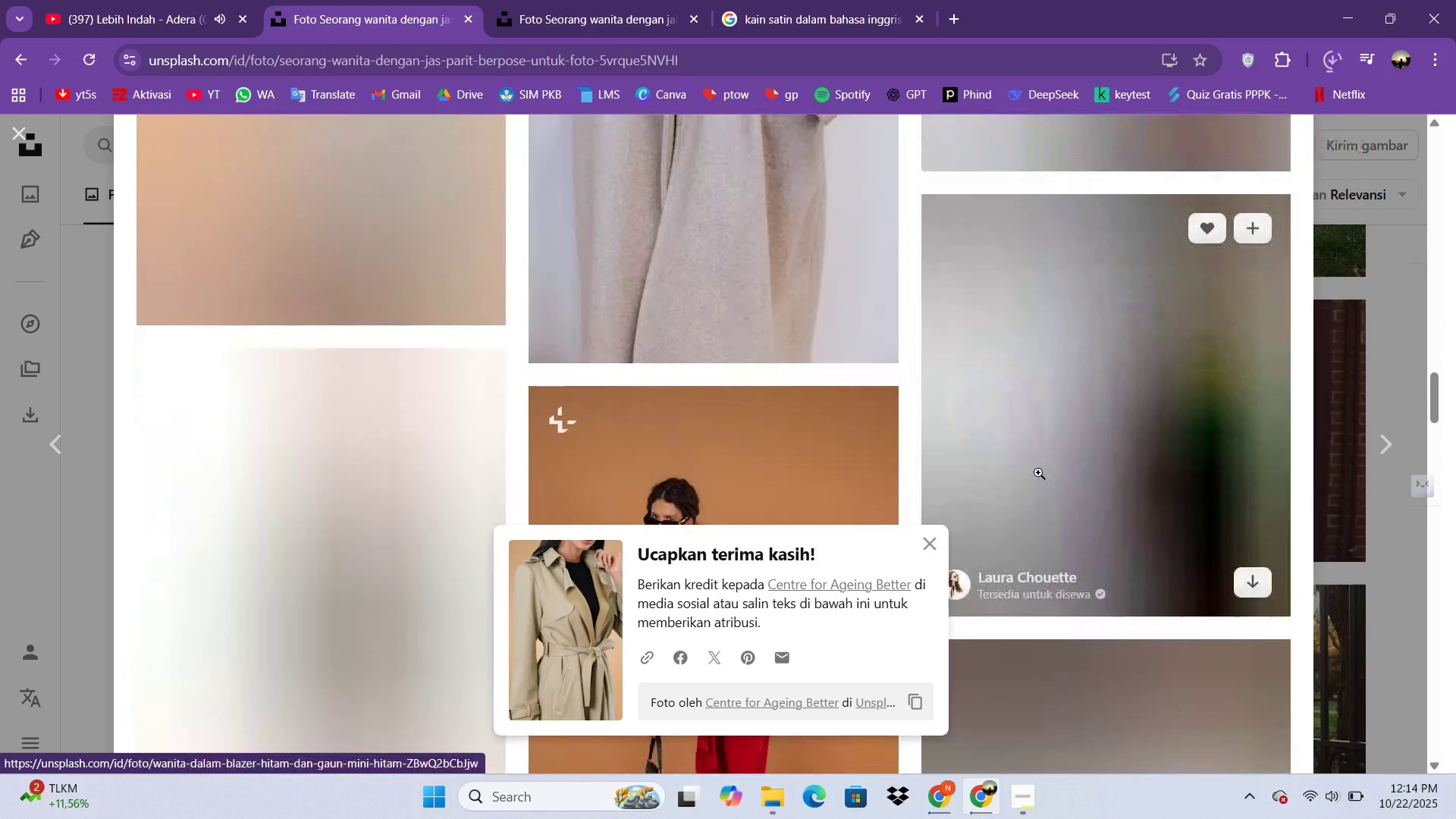 
scroll: coordinate [1038, 472], scroll_direction: up, amount: 26.0
 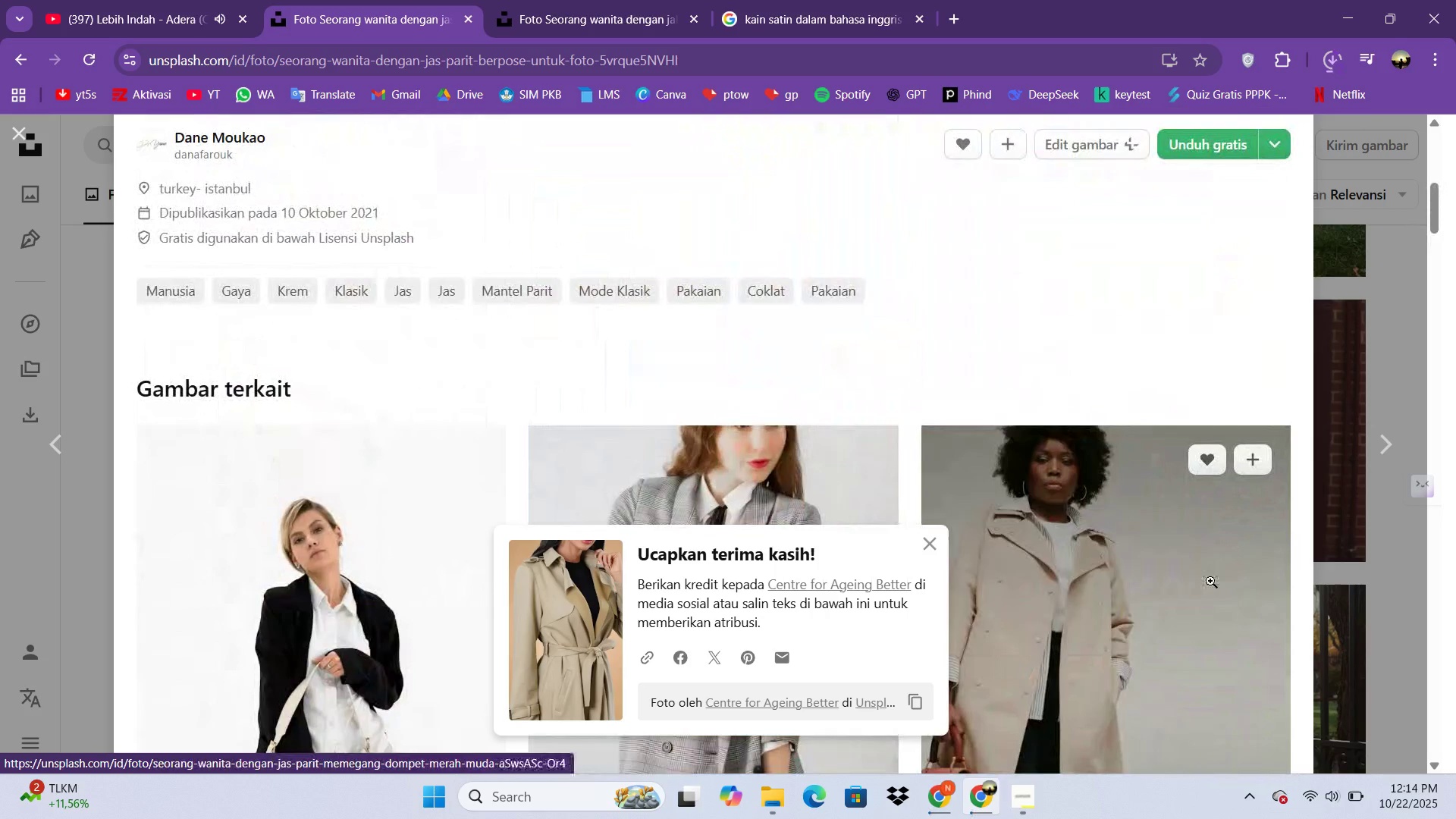 
left_click([1198, 599])
 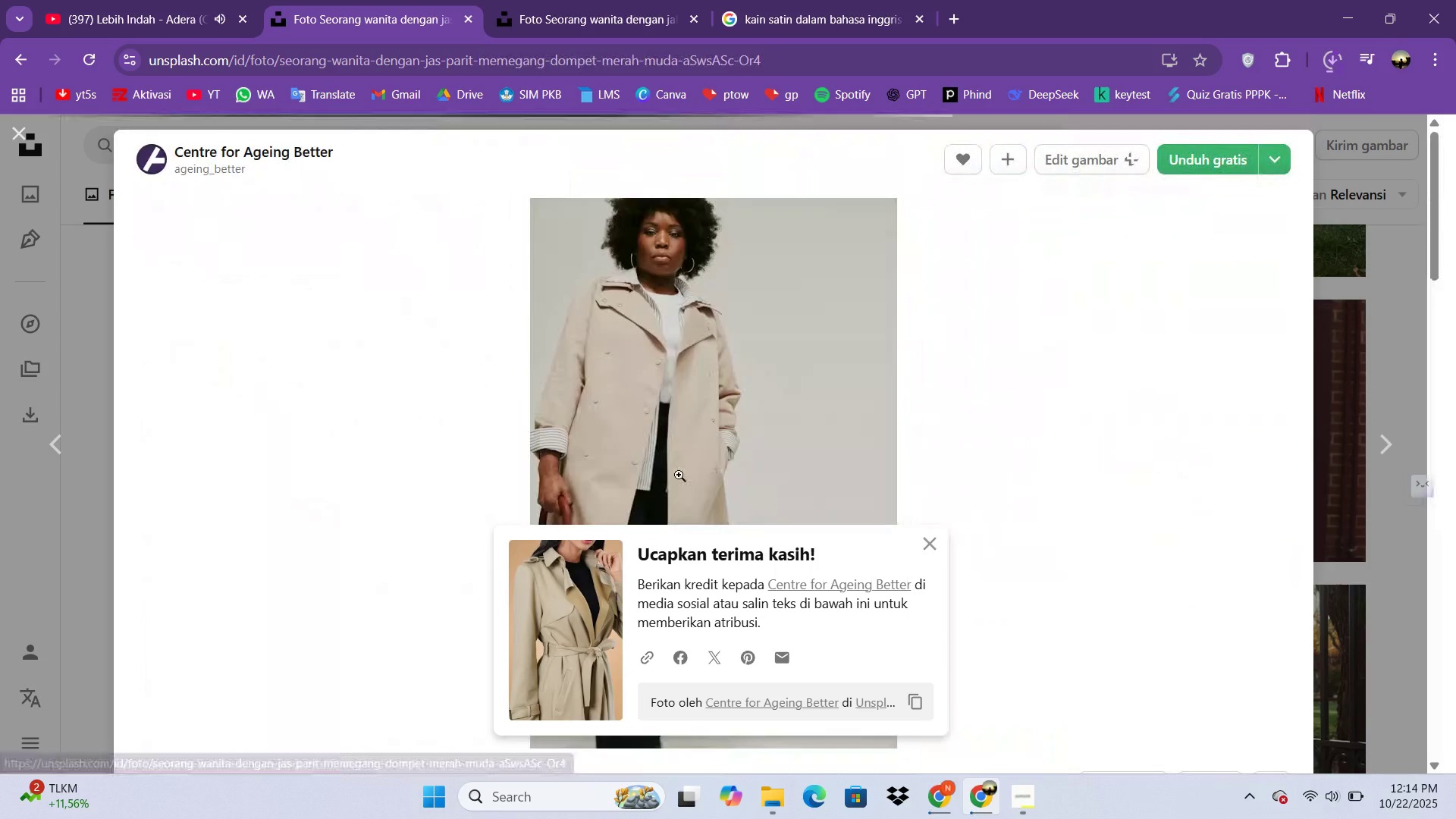 
scroll: coordinate [690, 395], scroll_direction: down, amount: 6.0
 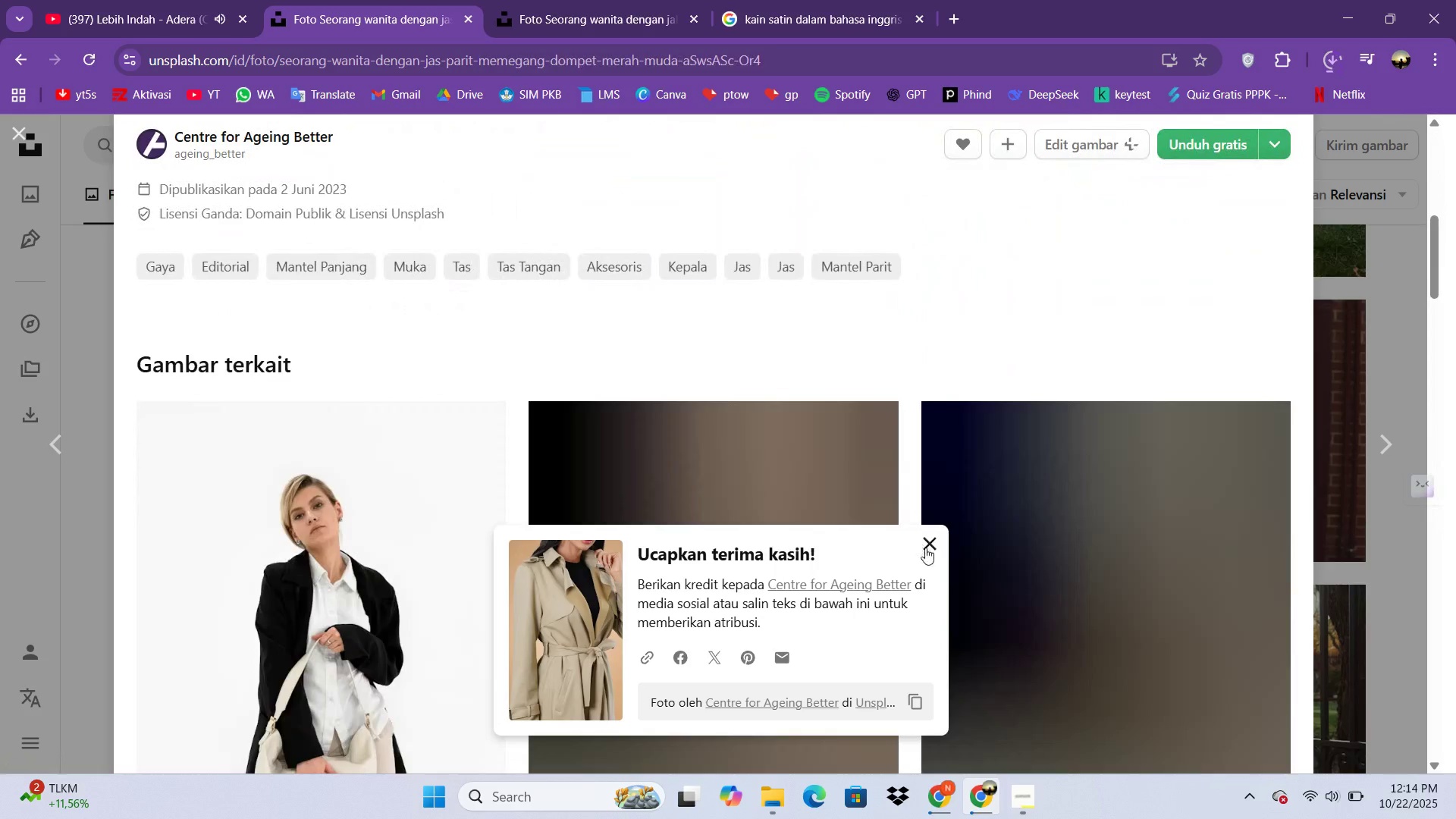 
left_click([925, 548])
 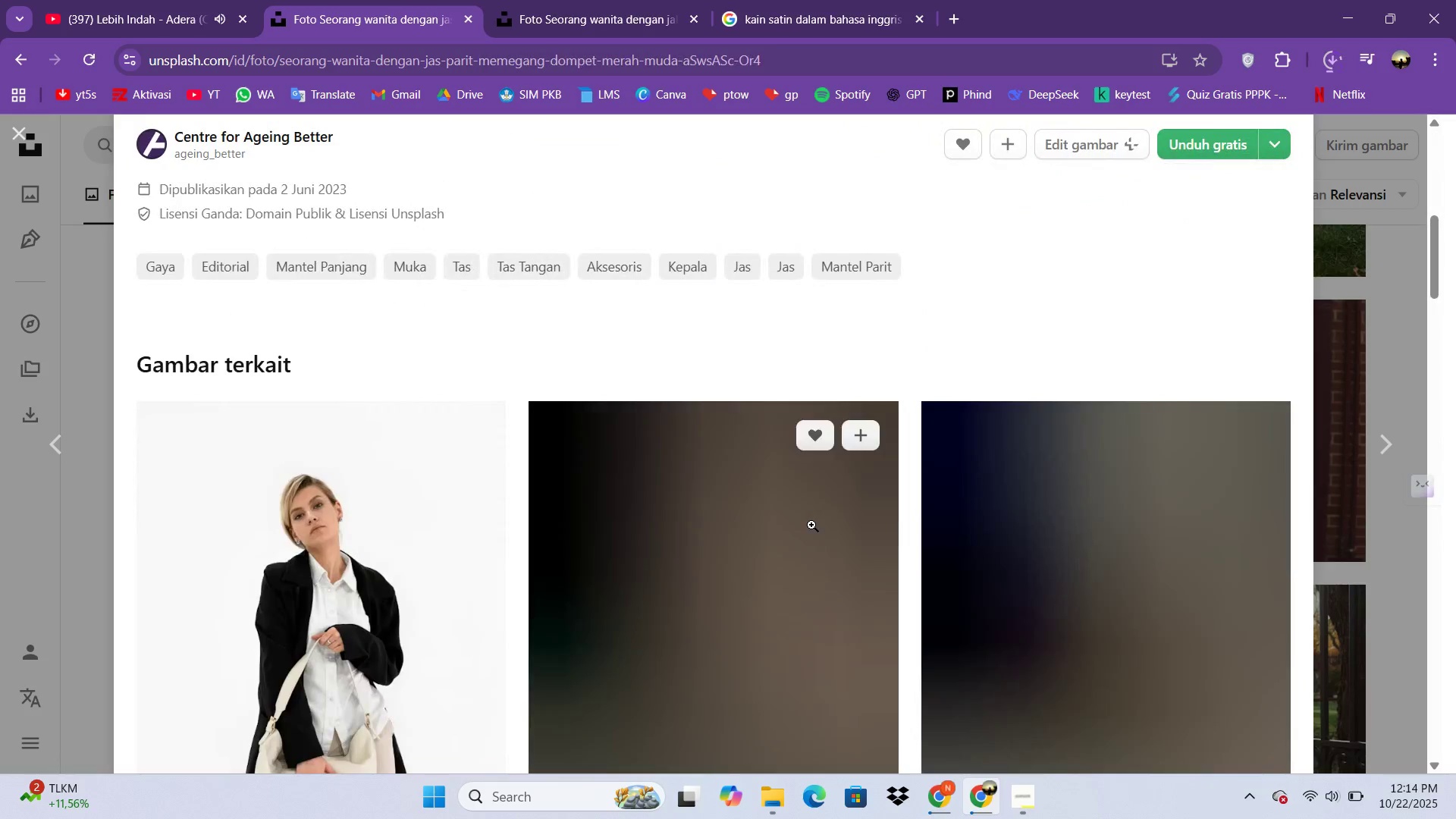 
scroll: coordinate [811, 525], scroll_direction: down, amount: 3.0
 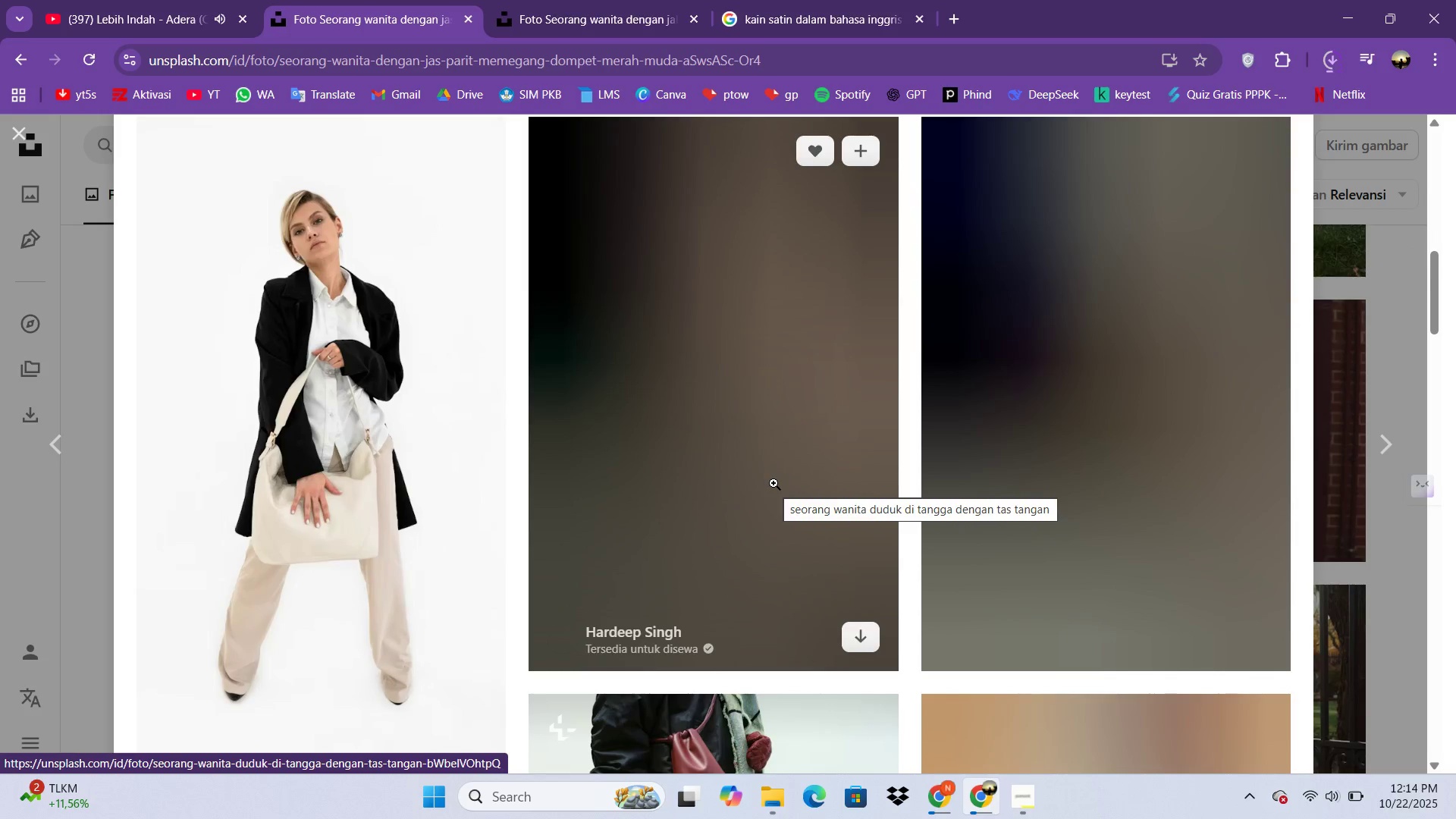 
wait(12.62)
 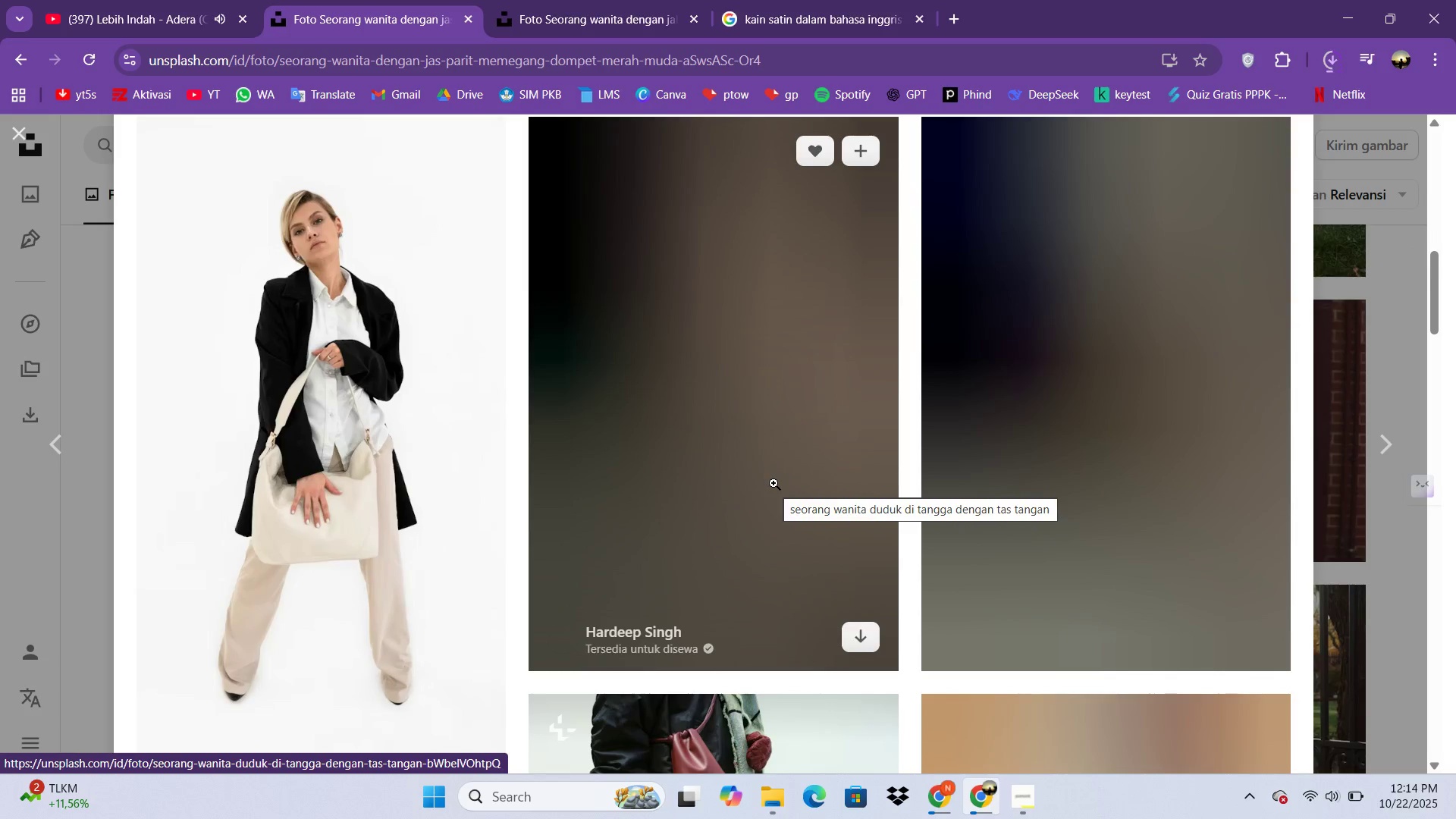 
scroll: coordinate [777, 502], scroll_direction: down, amount: 6.0
 